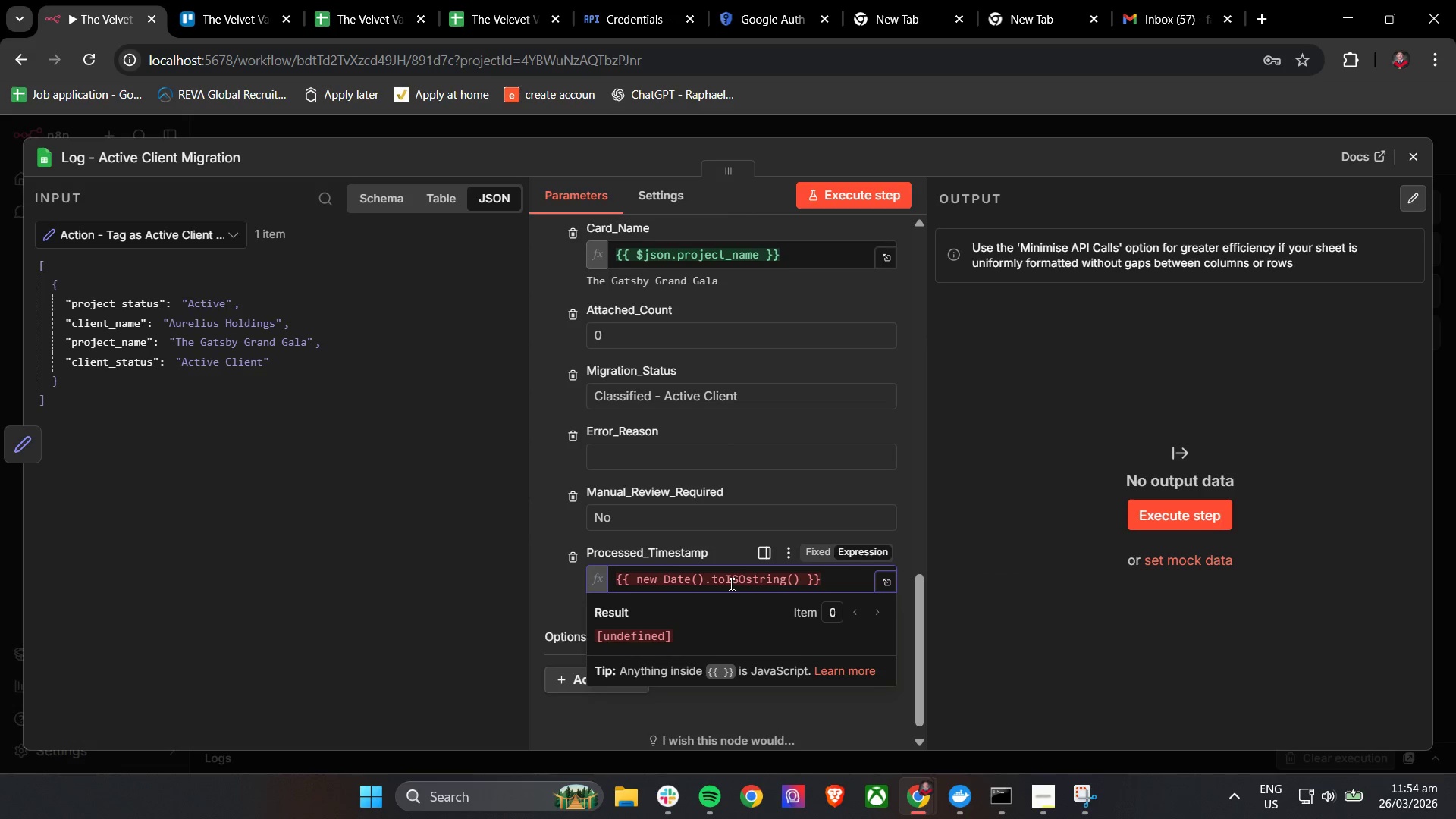 
key(ArrowLeft)
 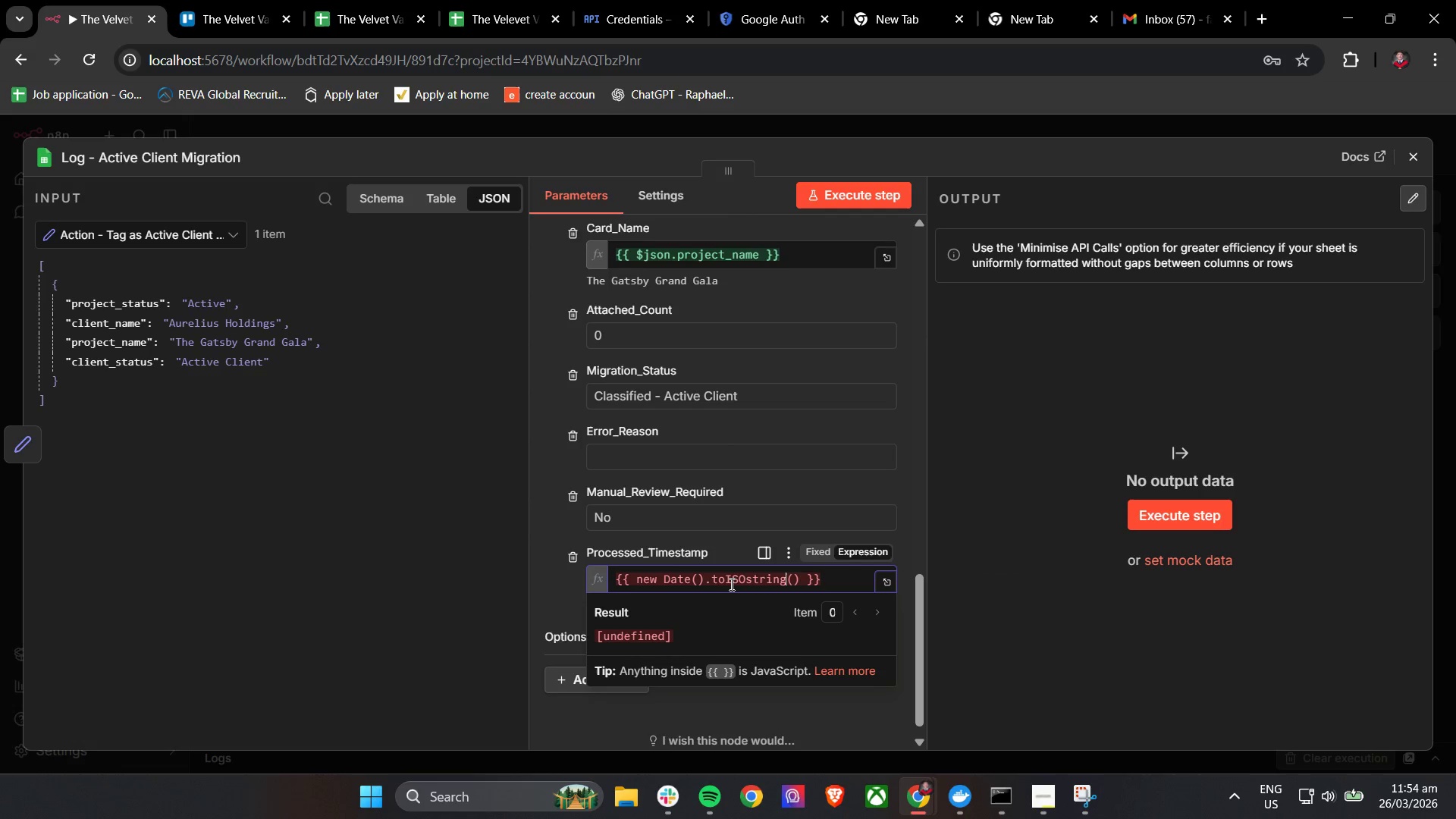 
key(ArrowLeft)
 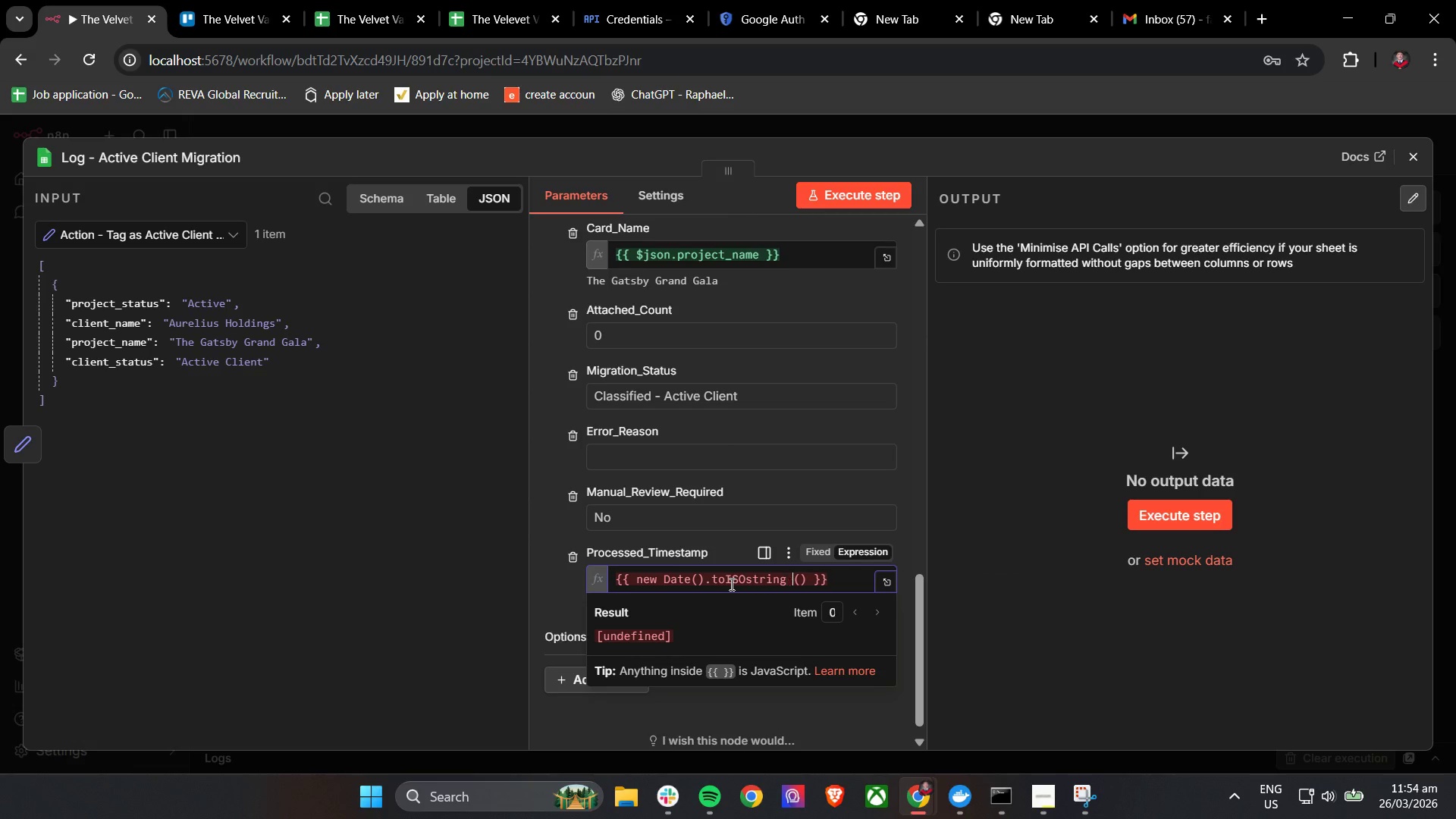 
key(Space)
 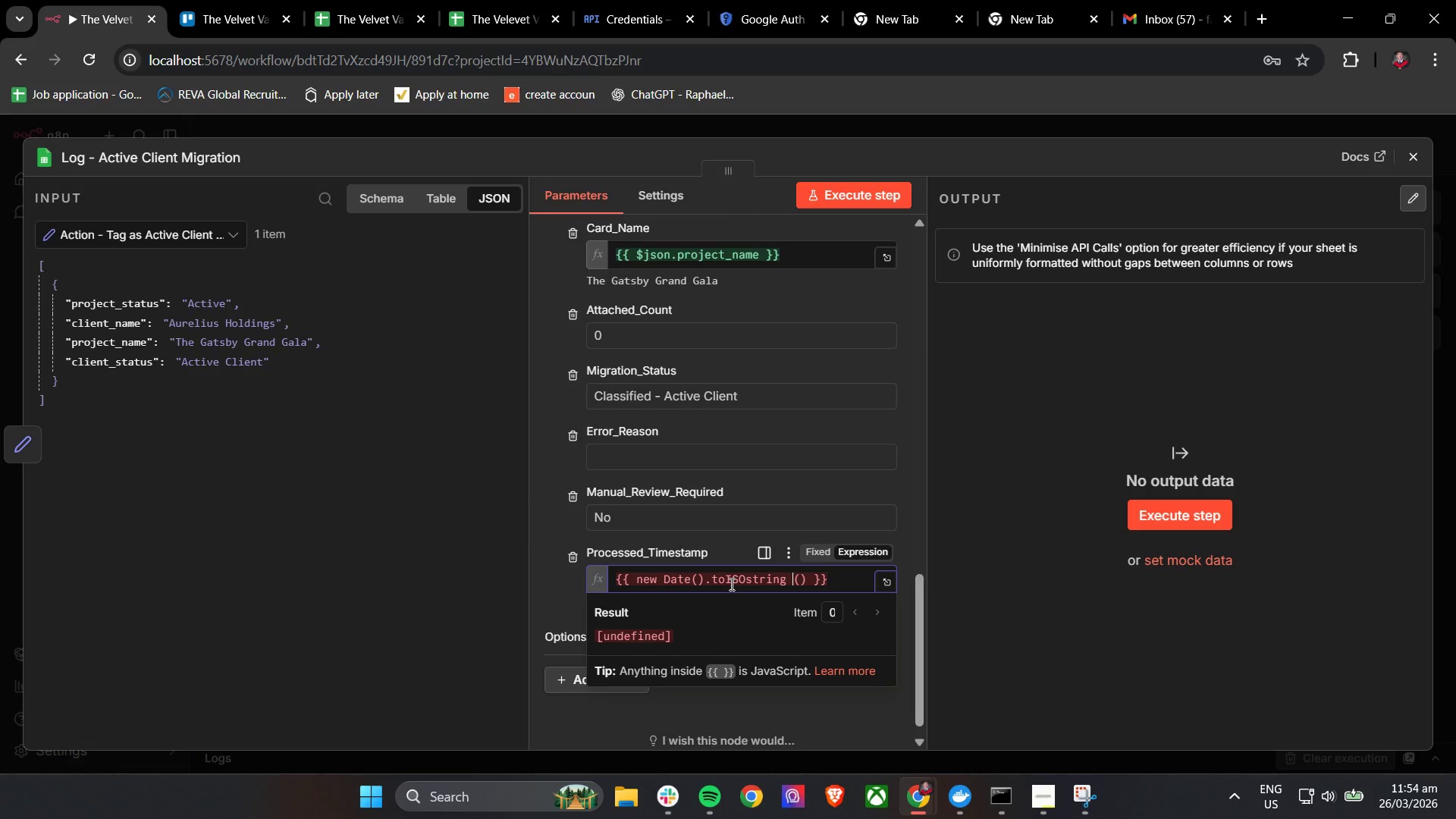 
key(Backspace)
 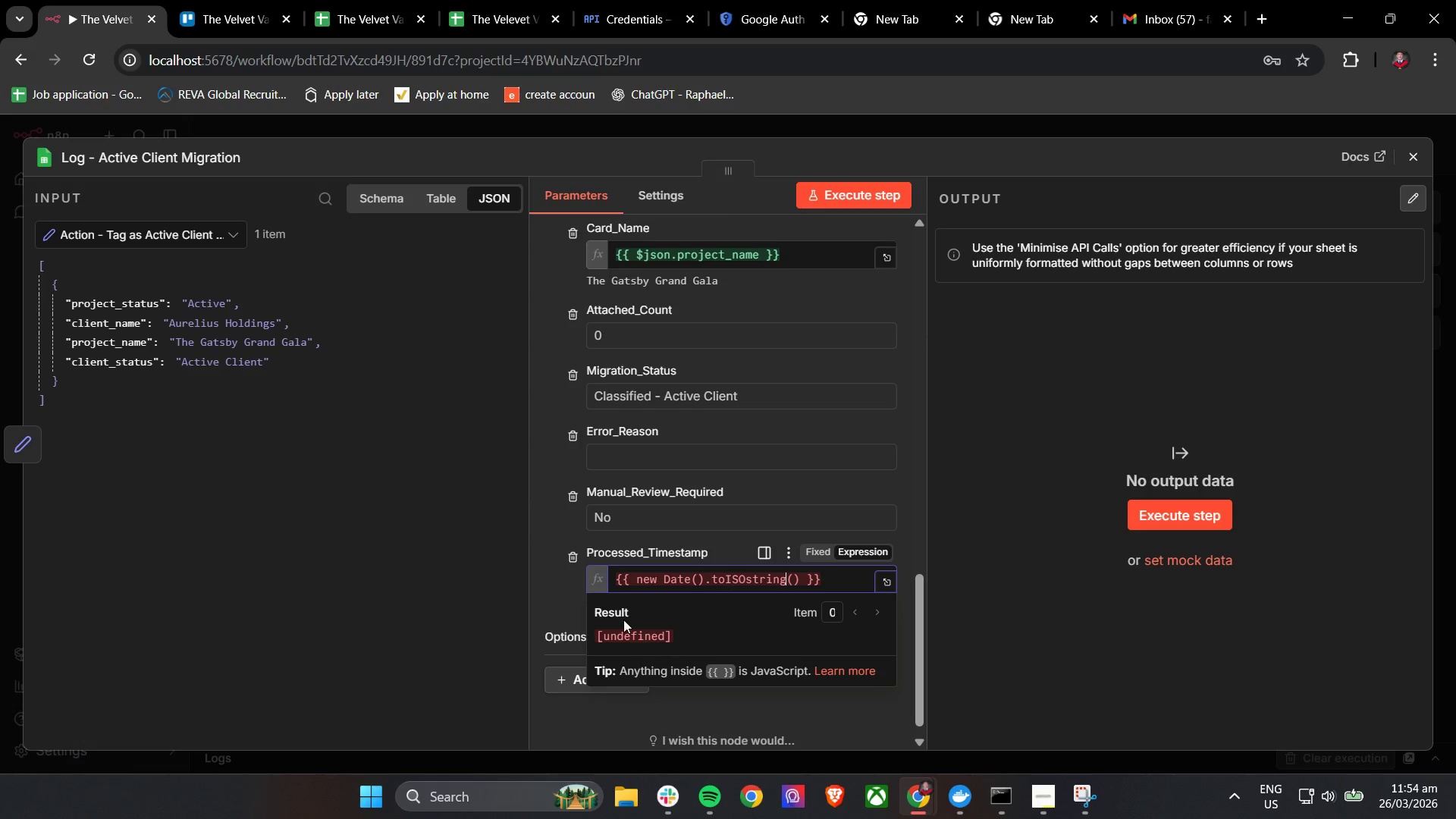 
left_click([545, 598])
 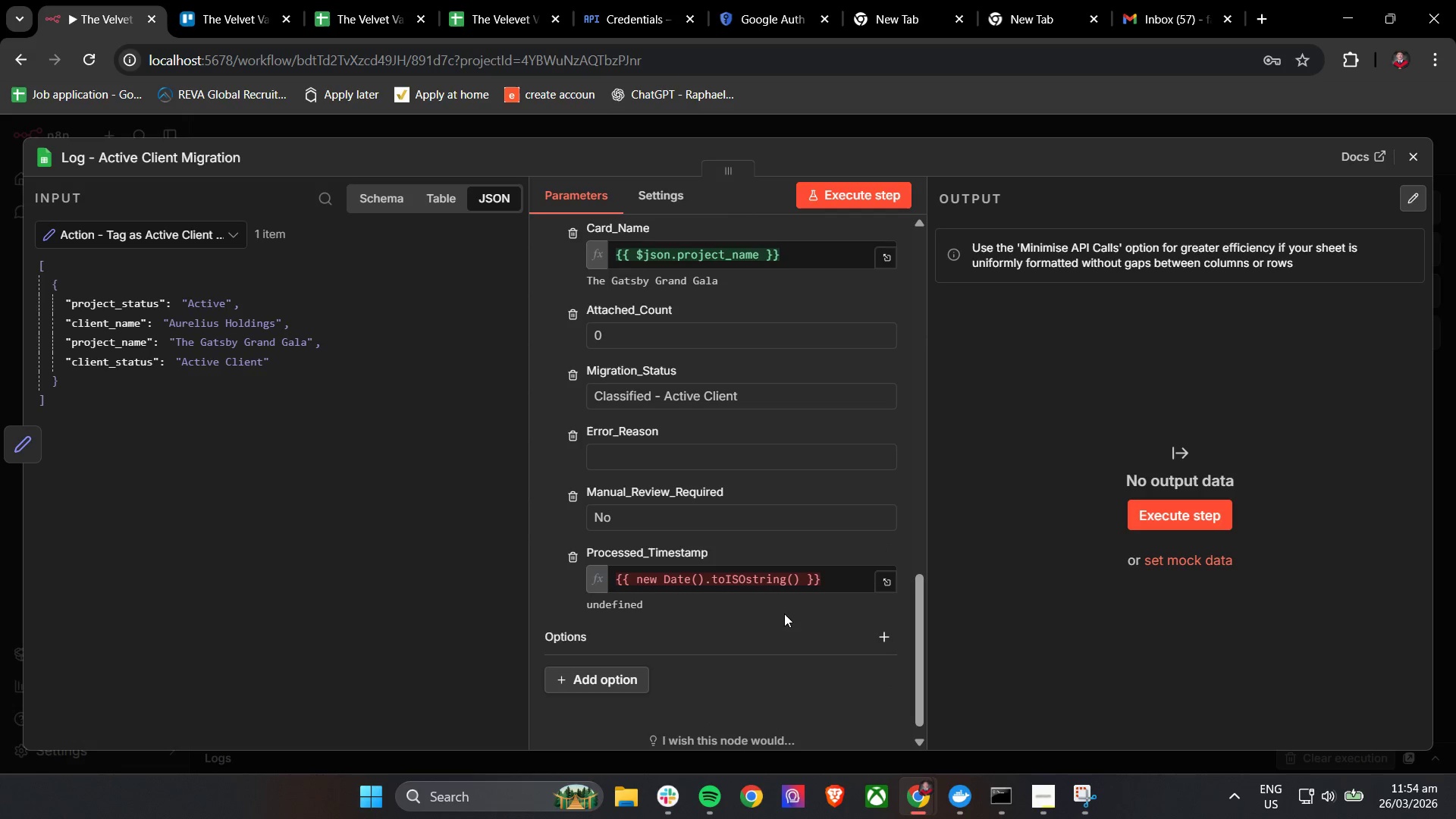 
left_click([743, 584])
 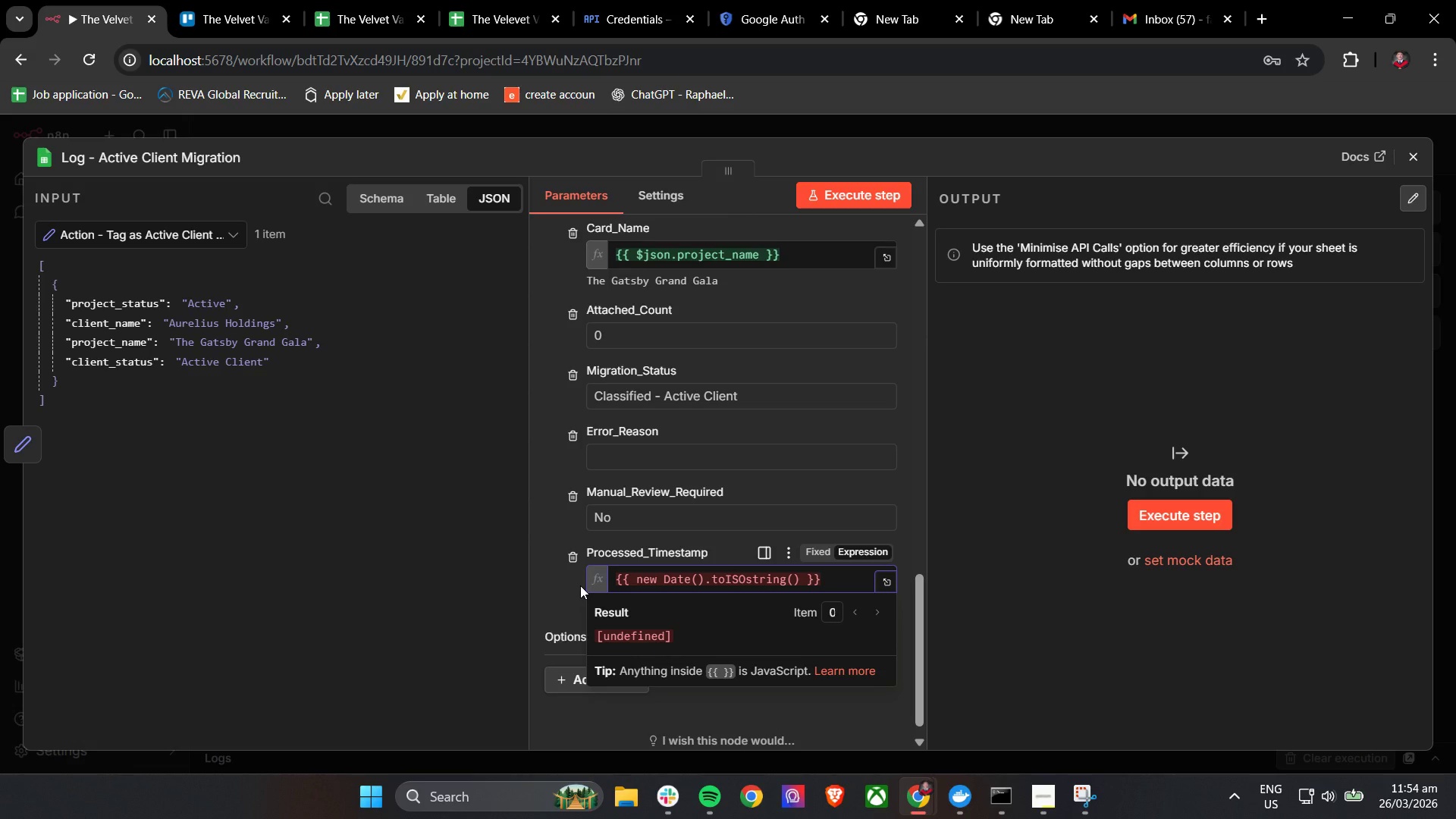 
wait(38.2)
 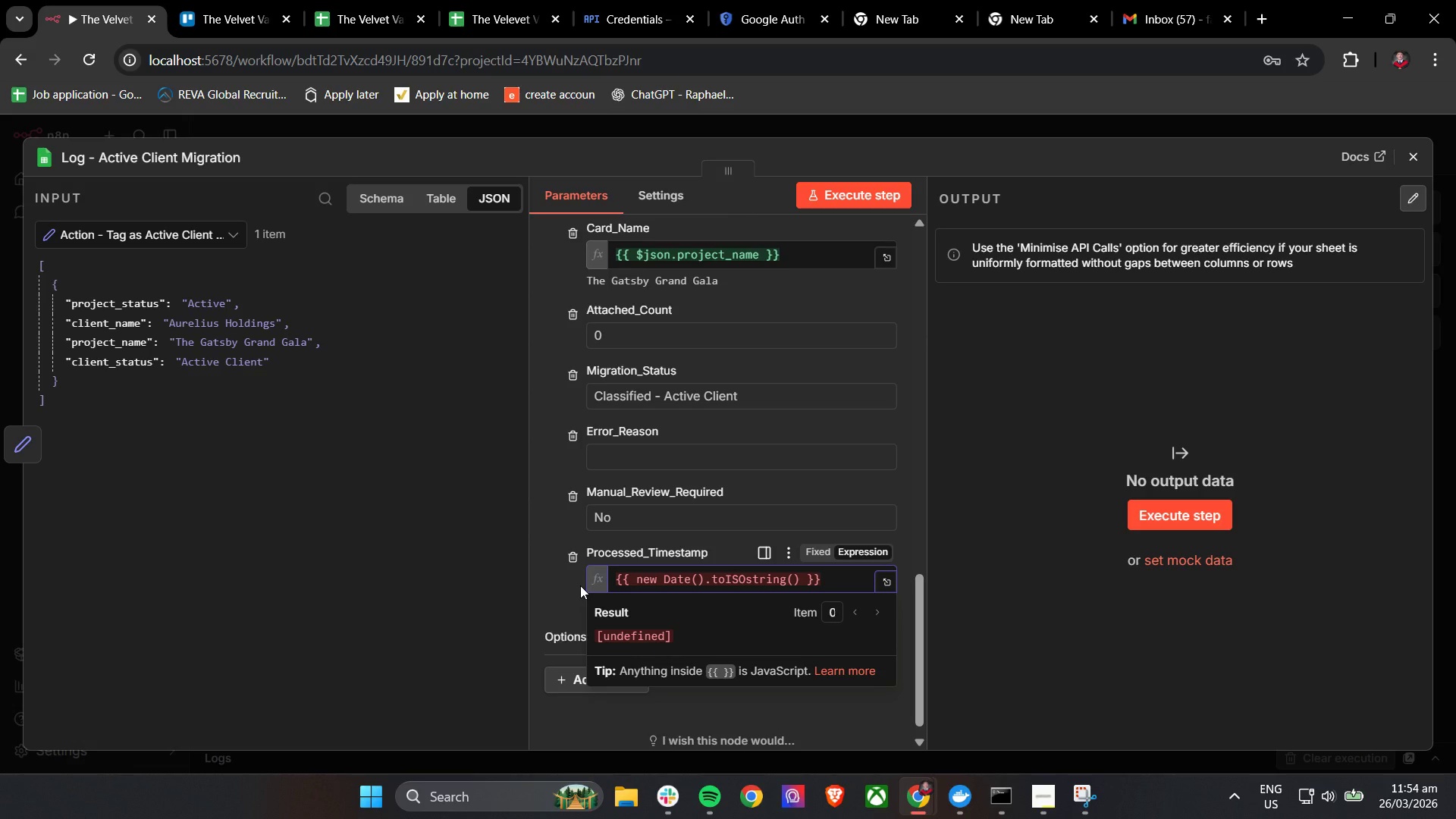 
scroll: coordinate [580, 585], scroll_direction: up, amount: 2.0
 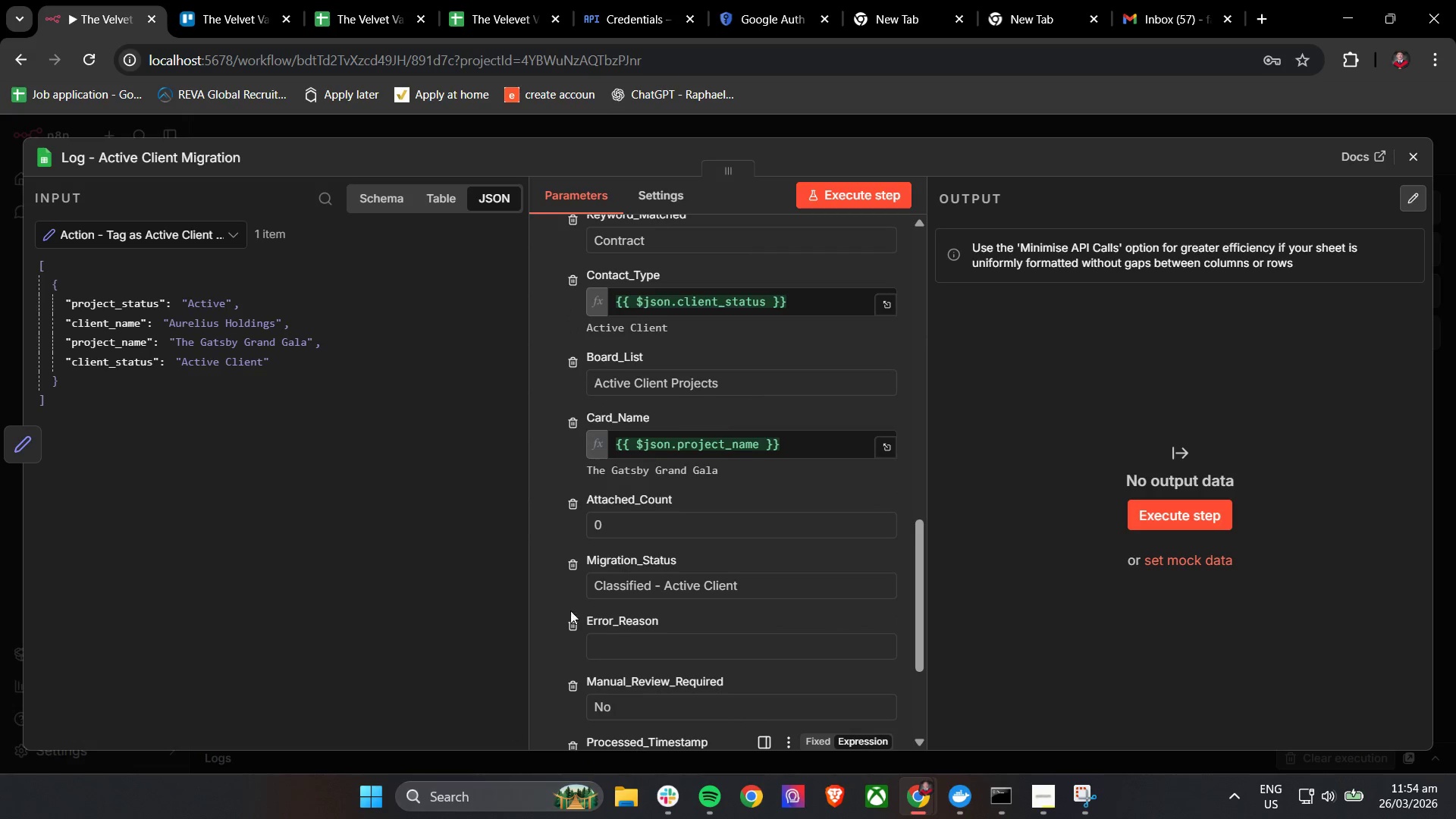 
scroll: coordinate [693, 548], scroll_direction: down, amount: 5.0
 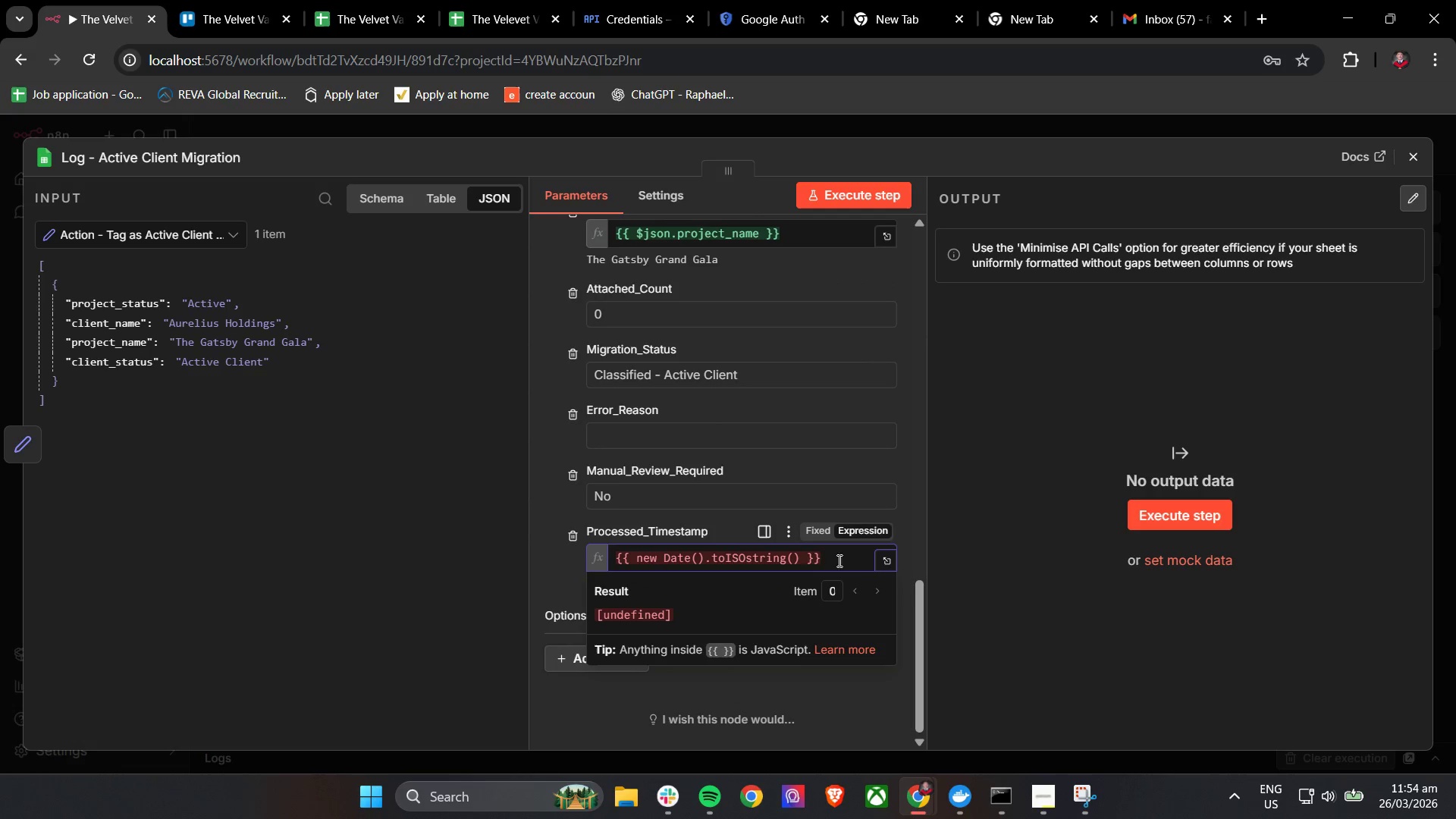 
triple_click([806, 559])
 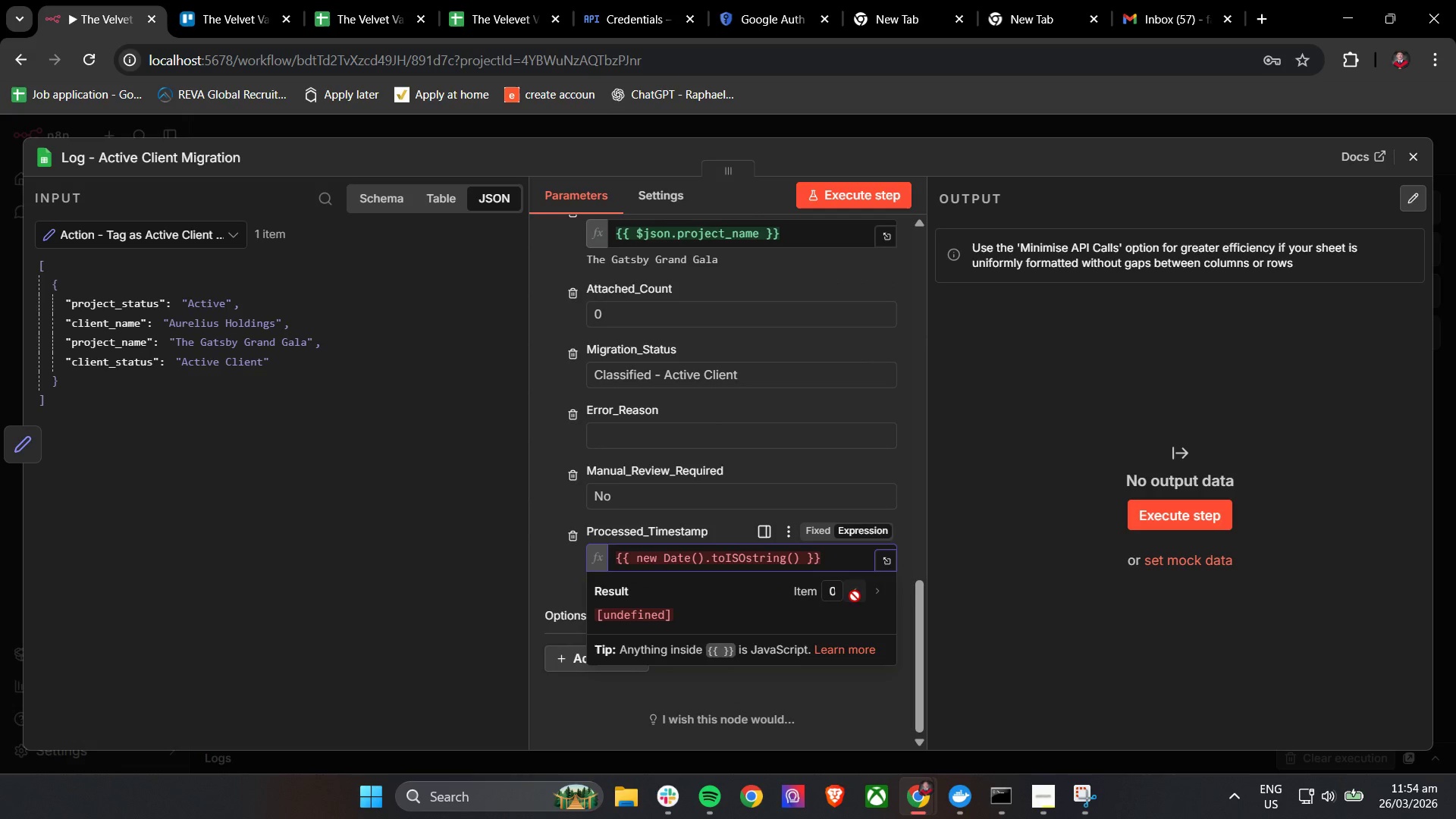 
key(Backspace)
 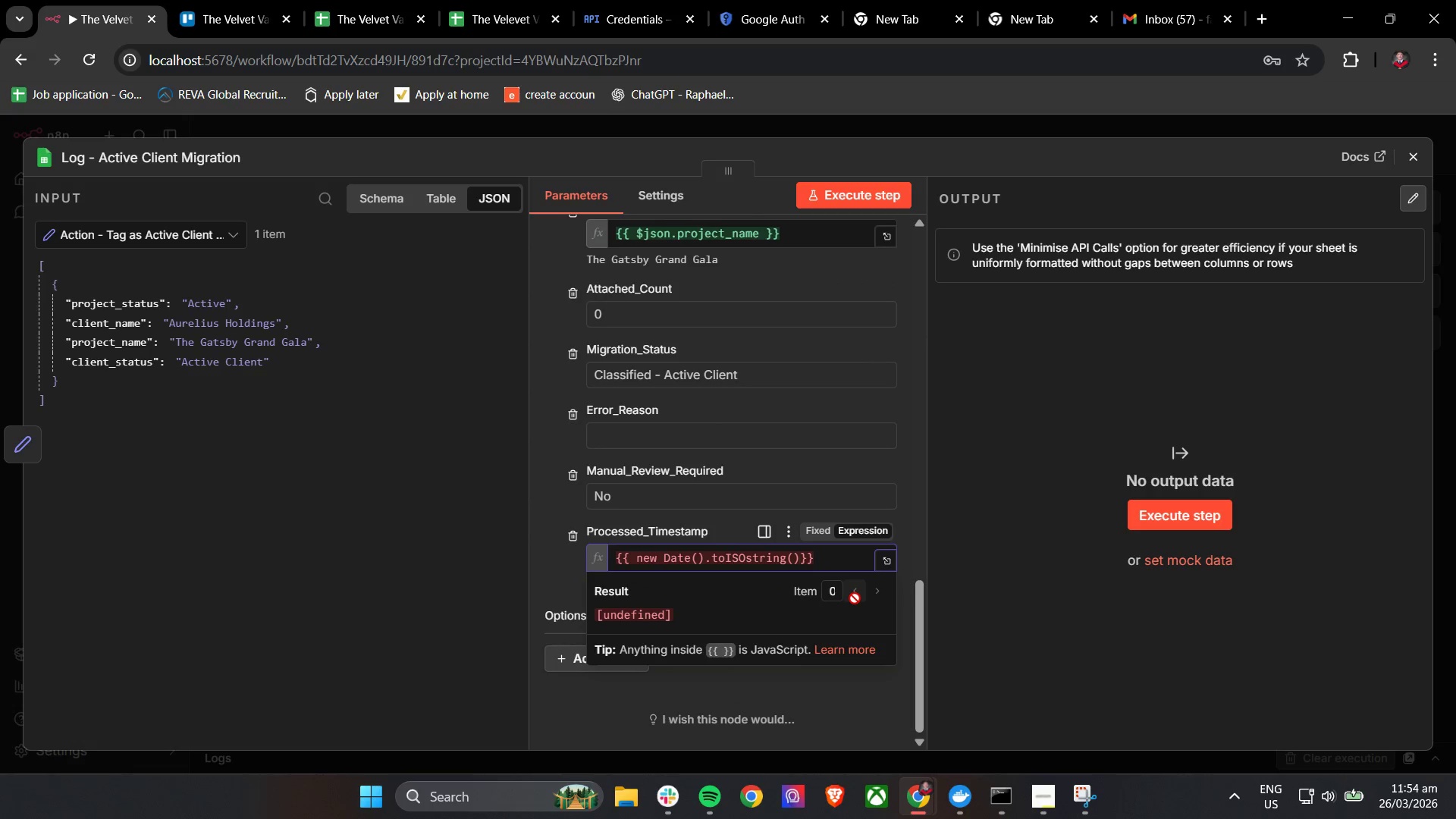 
key(ArrowLeft)
 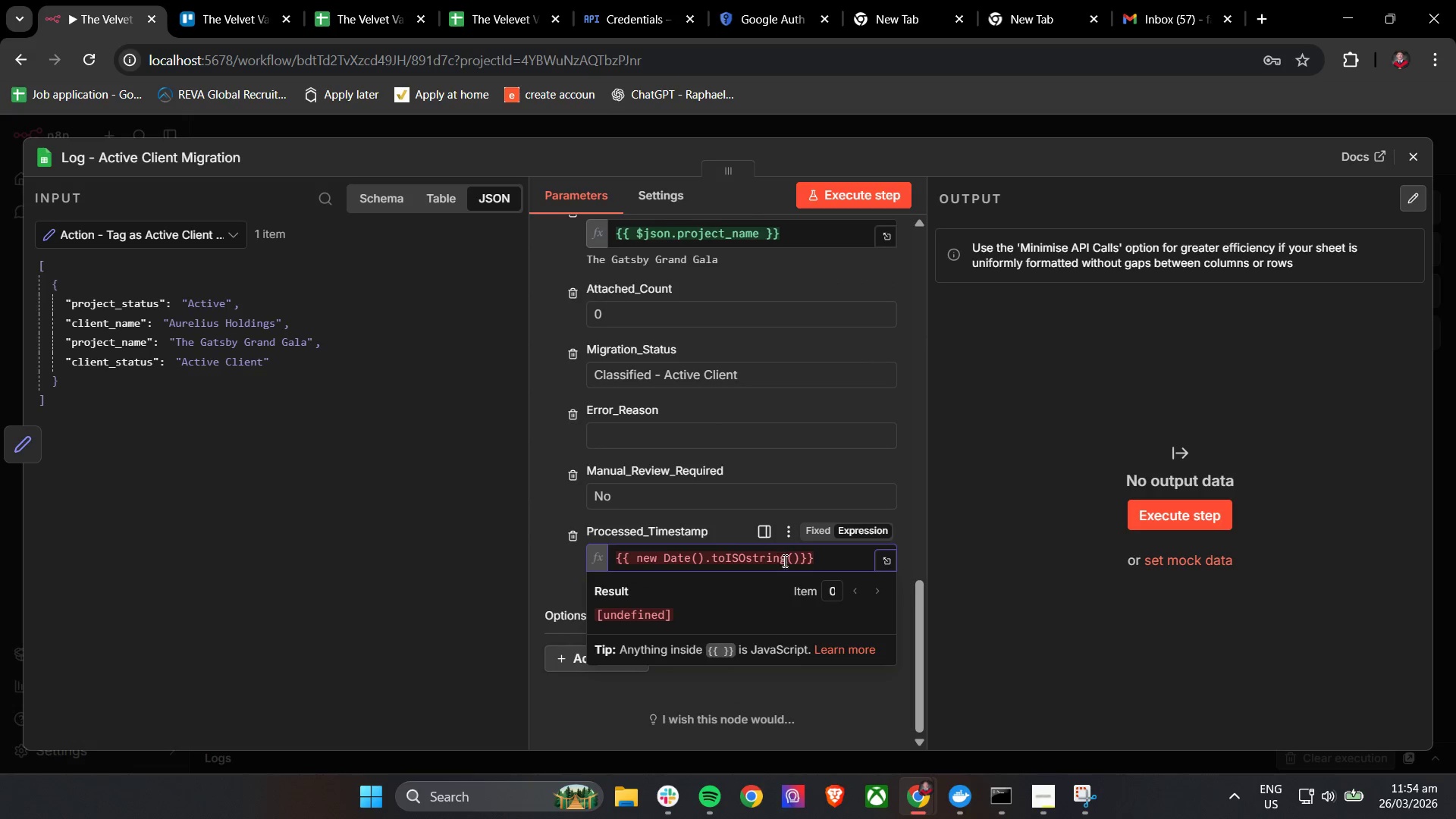 
left_click([788, 559])
 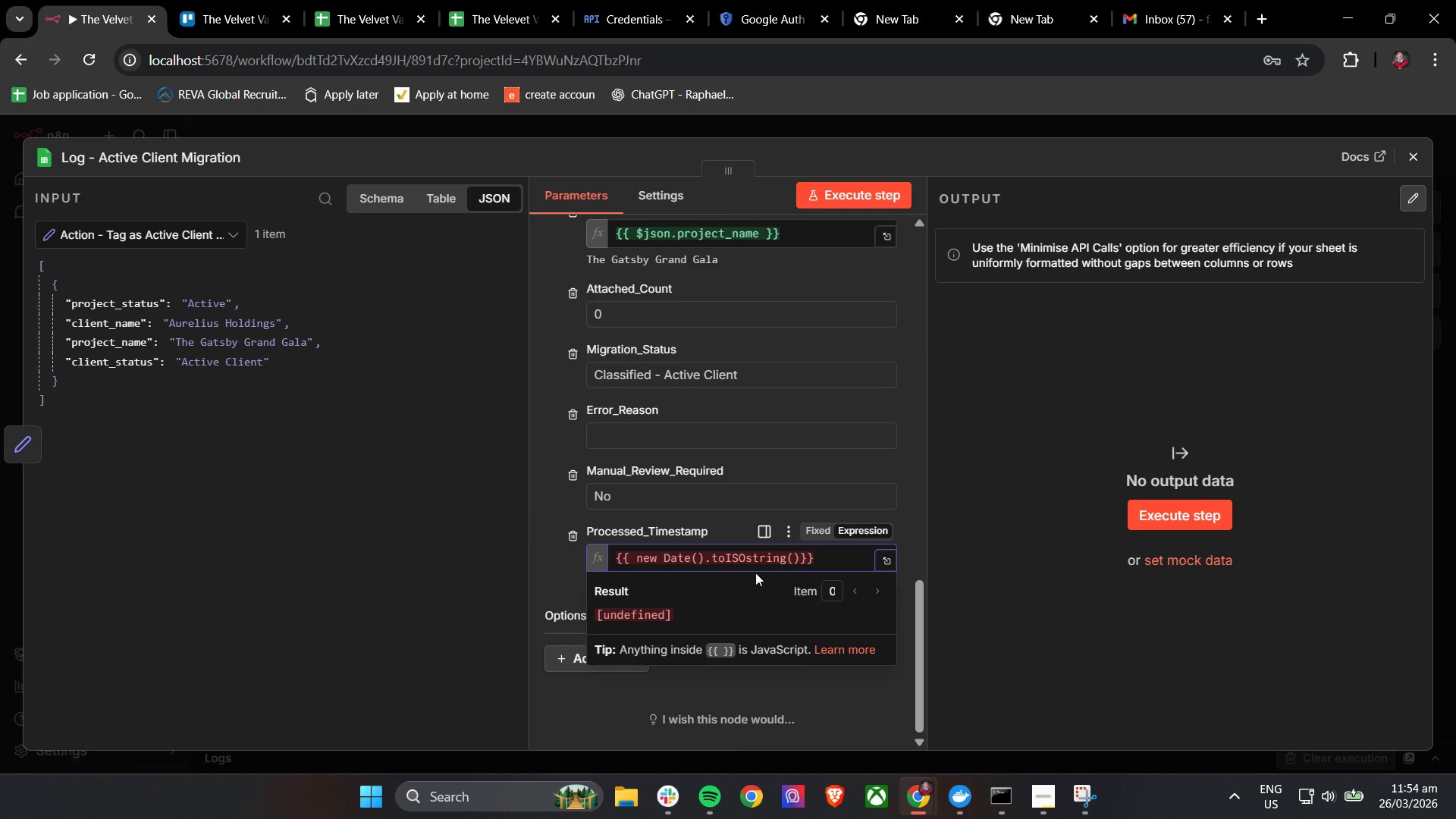 
key(Space)
 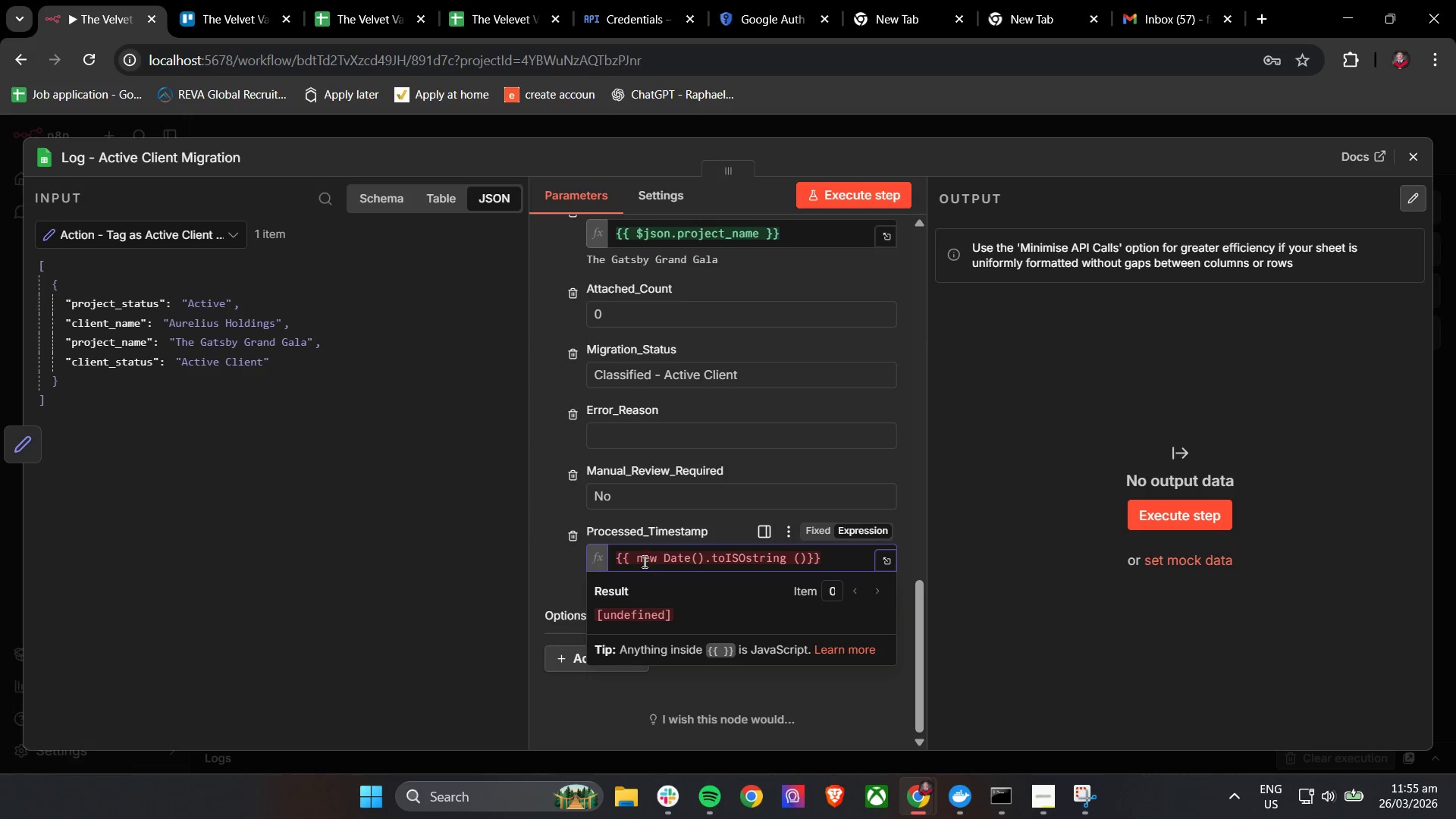 
left_click([638, 557])
 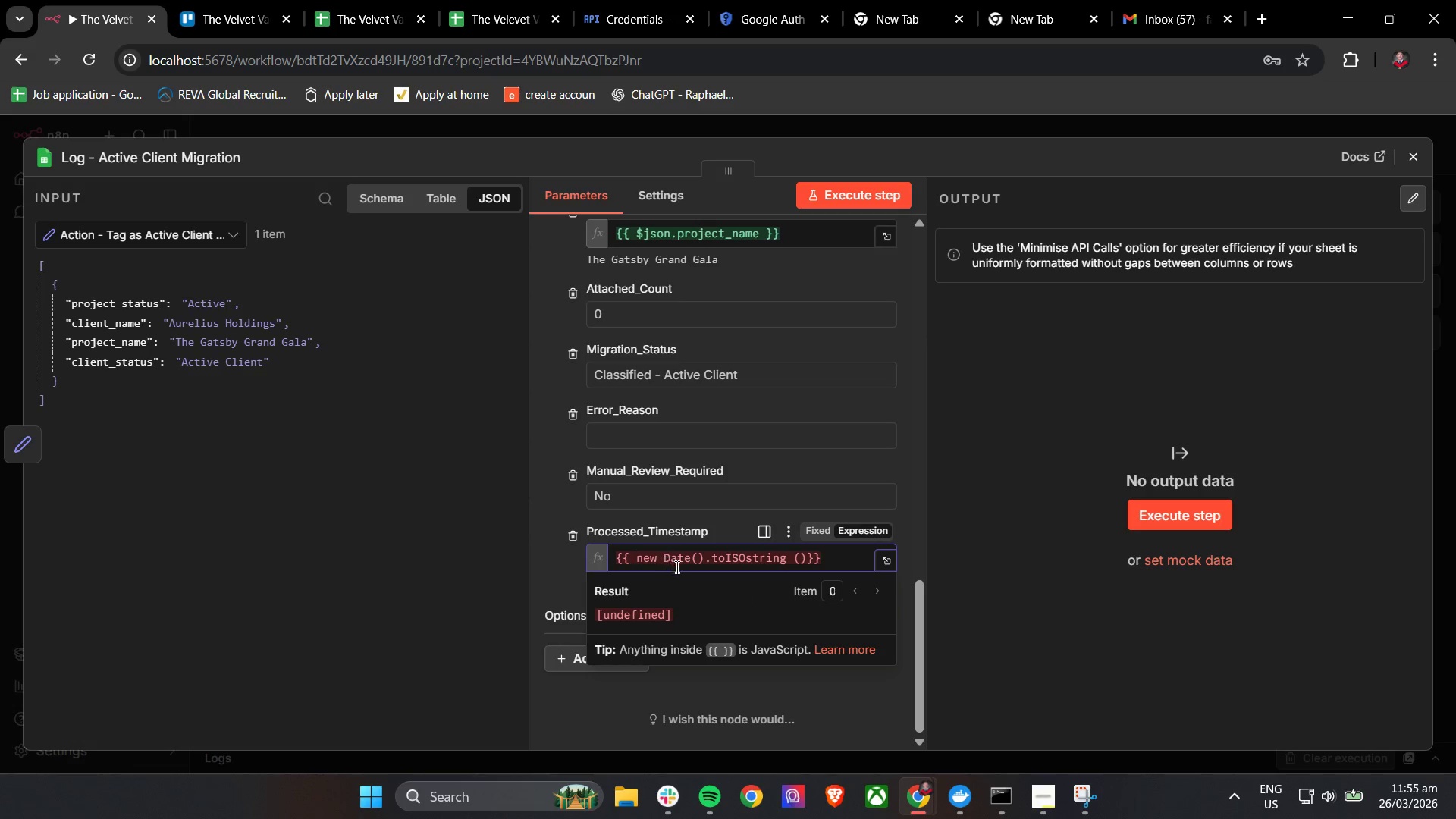 
key(Backspace)
 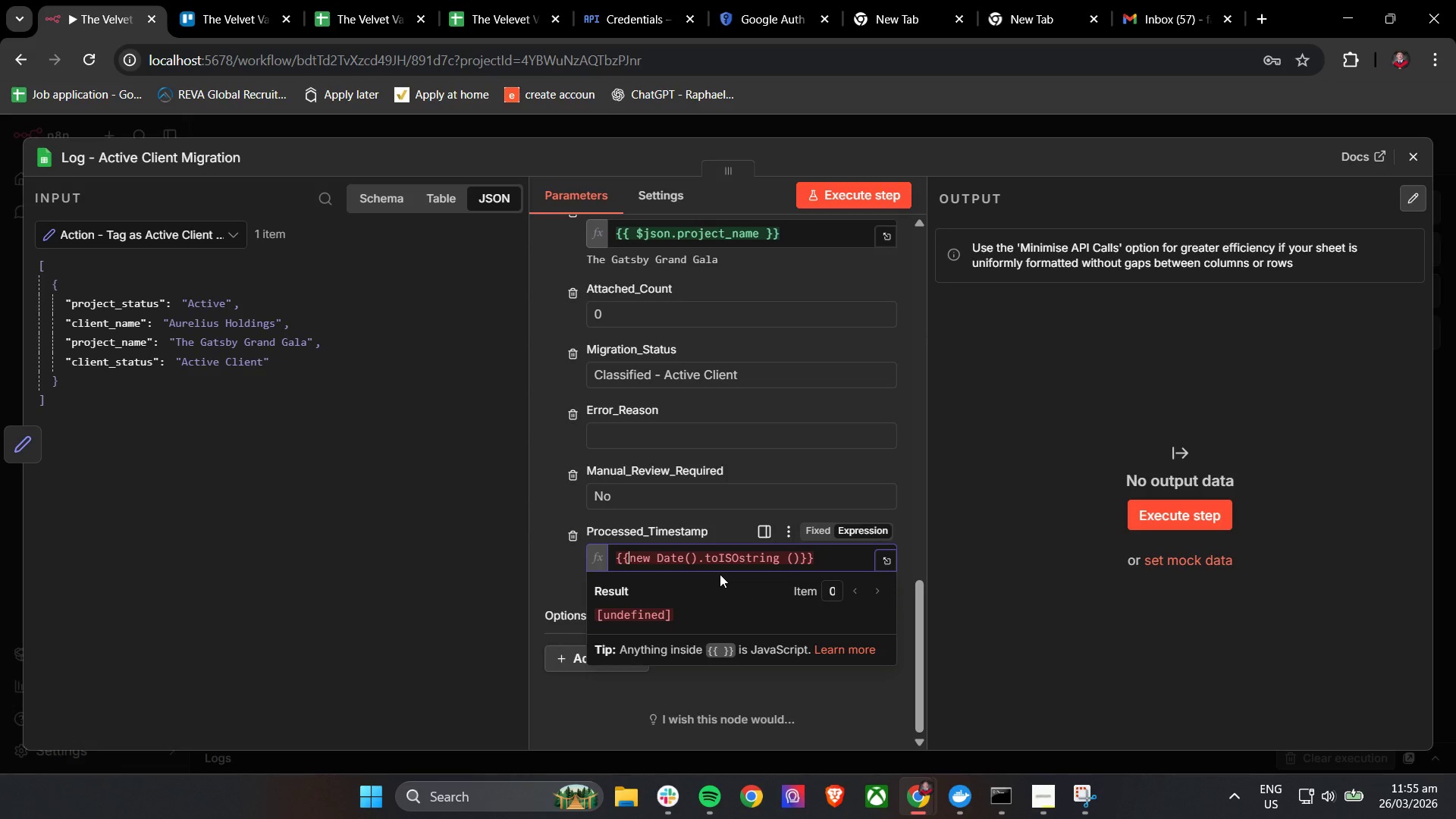 
key(Space)
 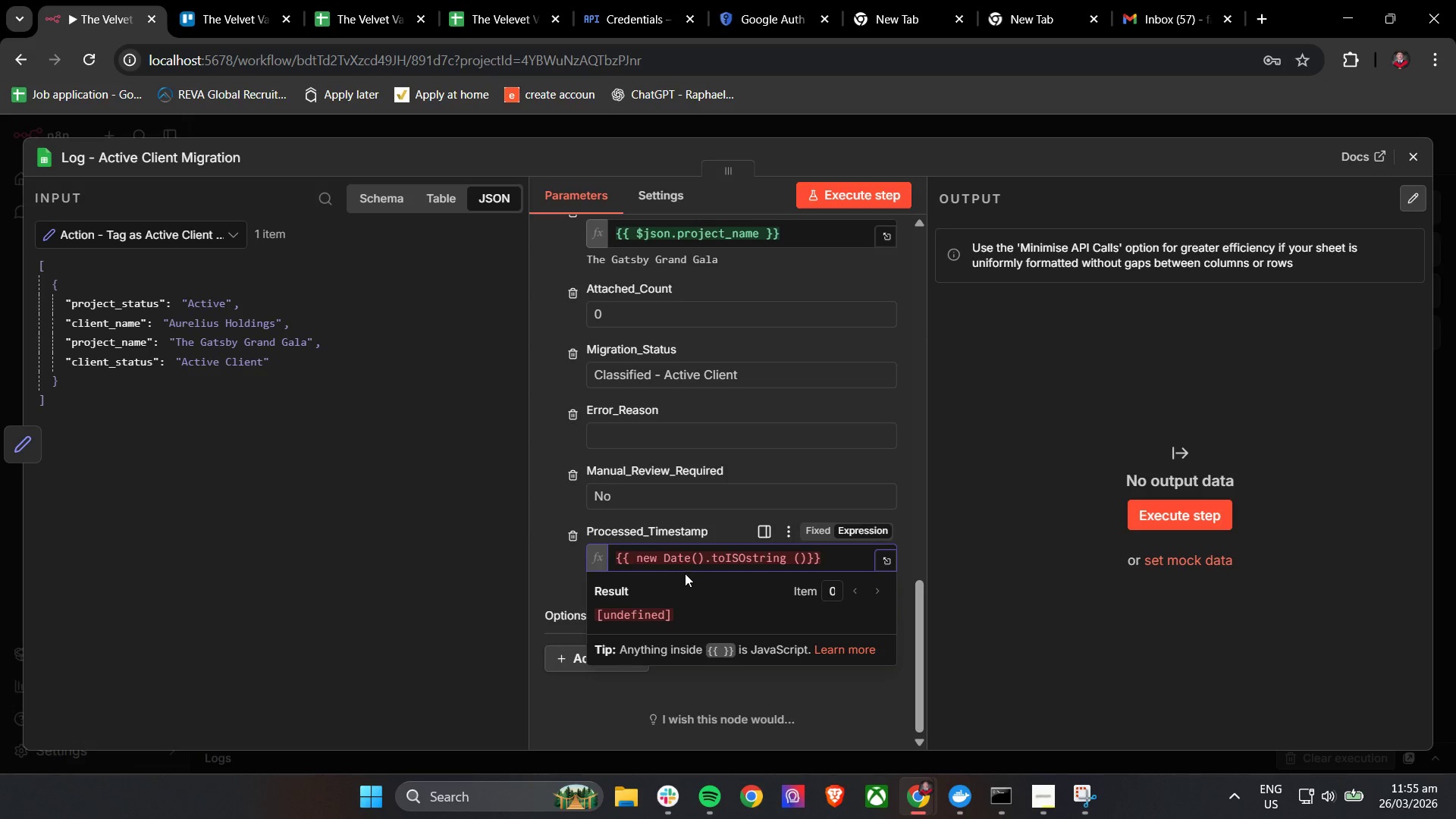 
left_click_drag(start_coordinate=[833, 563], to_coordinate=[635, 567])
 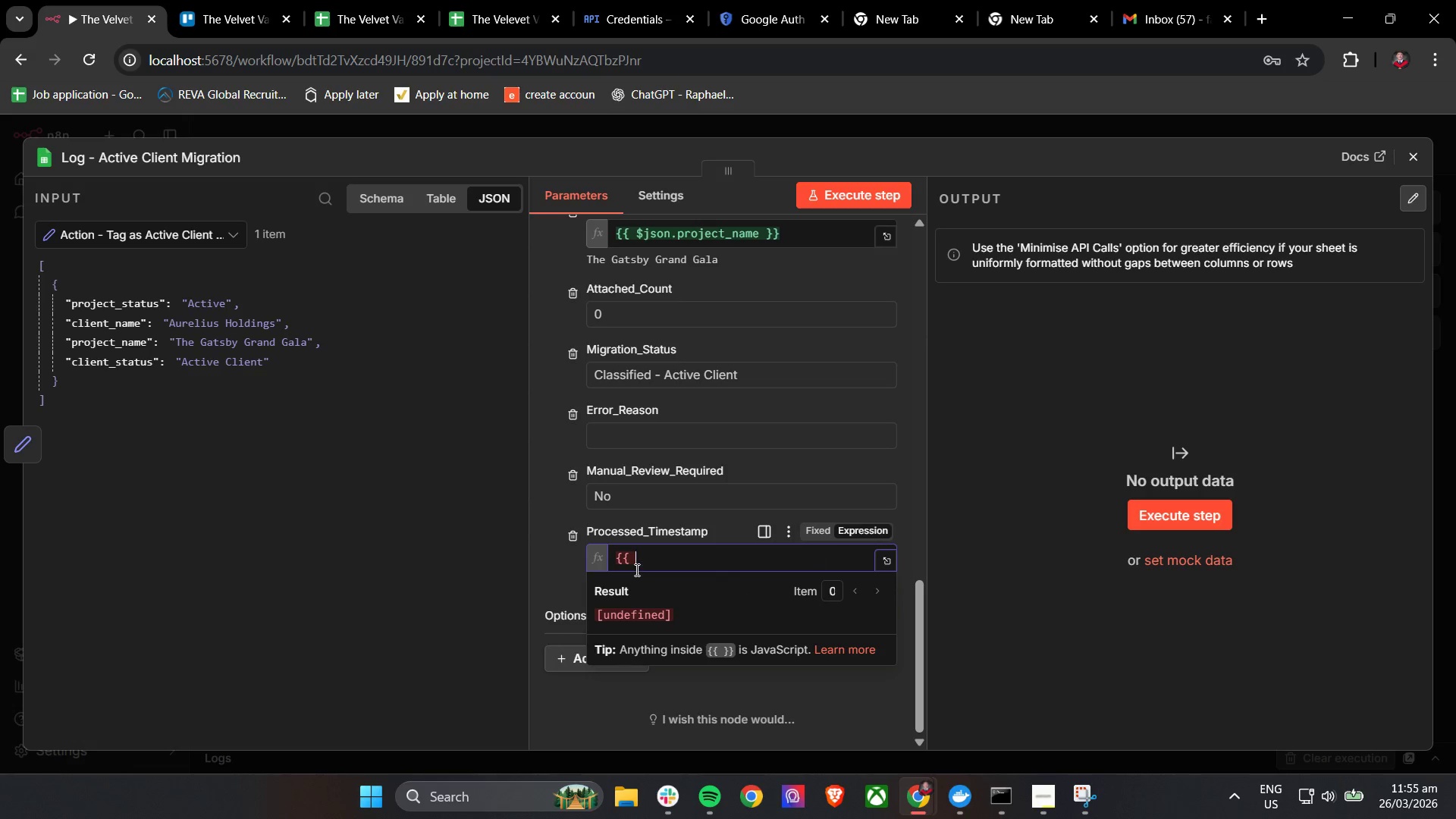 
key(Backspace)
key(Backspace)
type(newda)
key(Backspace)
key(Backspace)
type( date())
 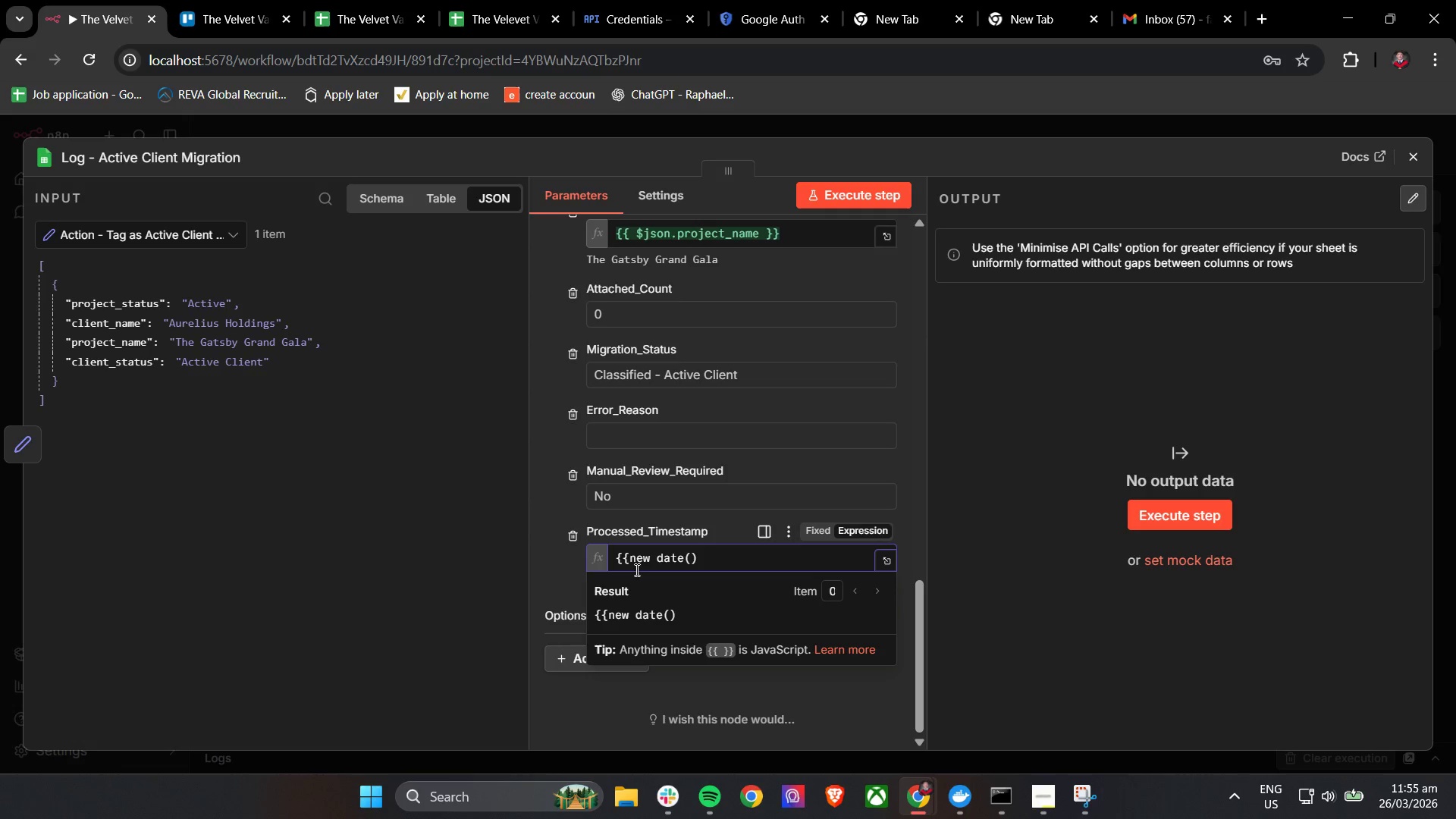 
left_click([626, 556])
 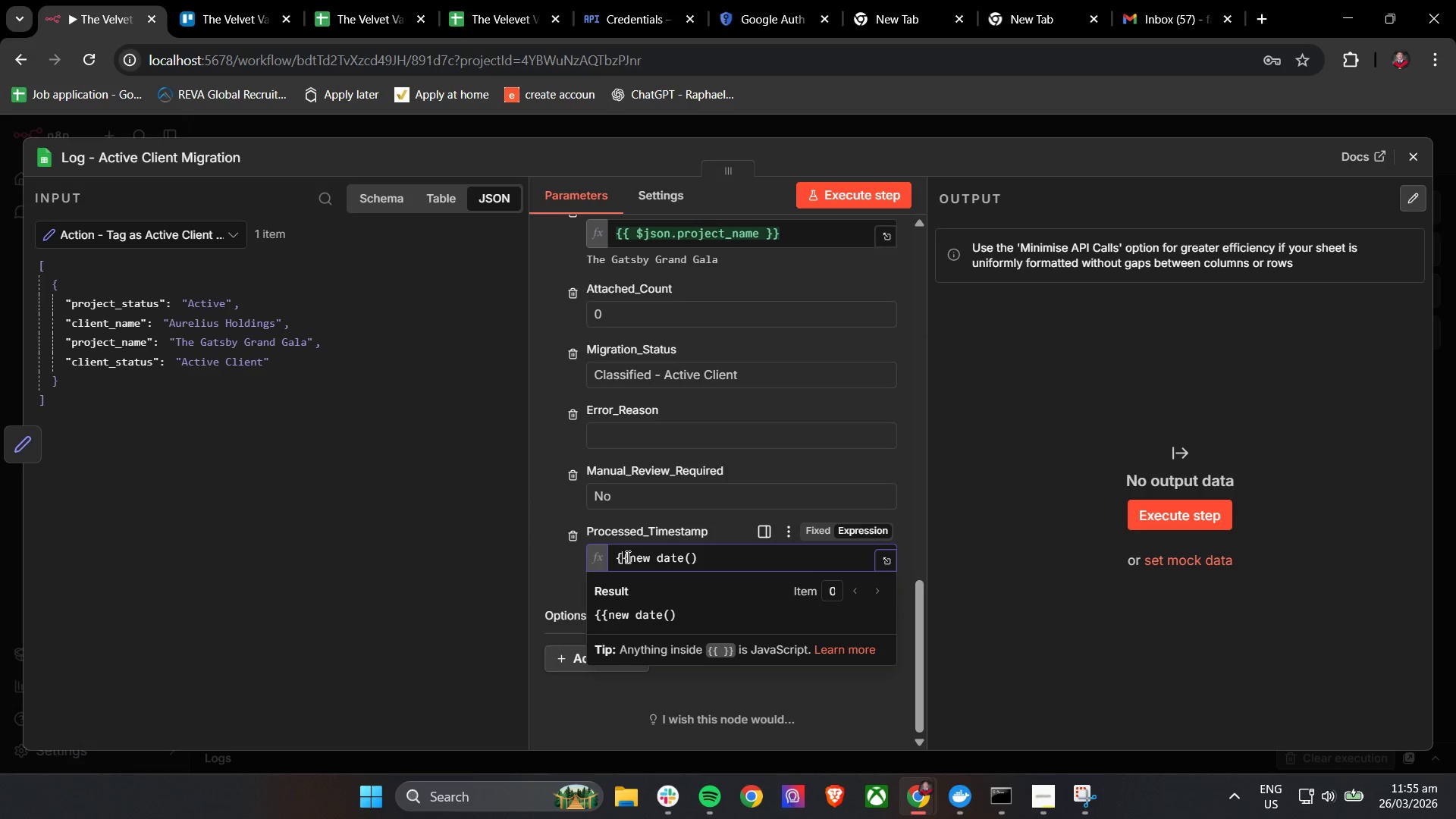 
key(Space)
 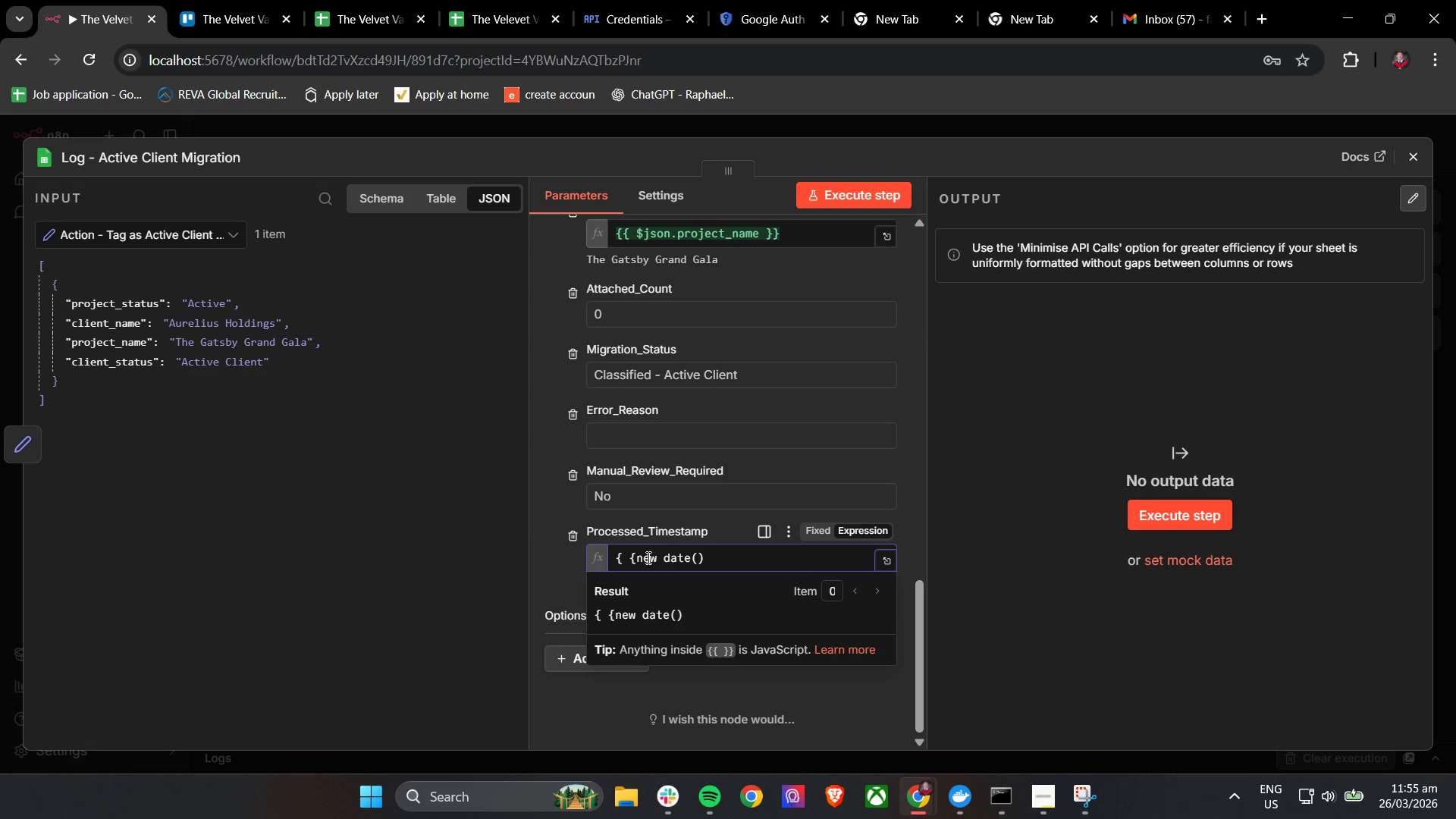 
key(Backspace)
 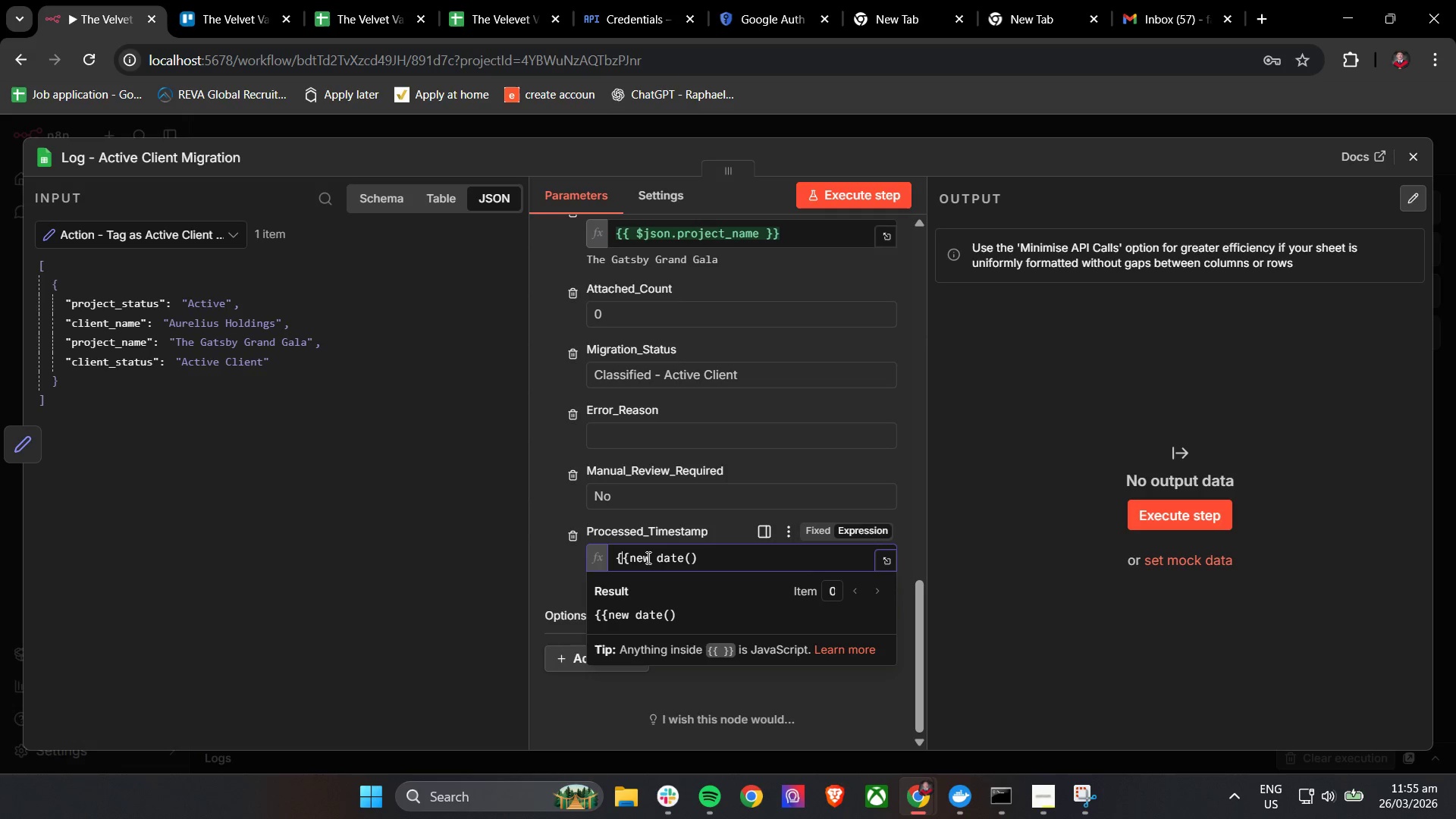 
key(ArrowRight)
 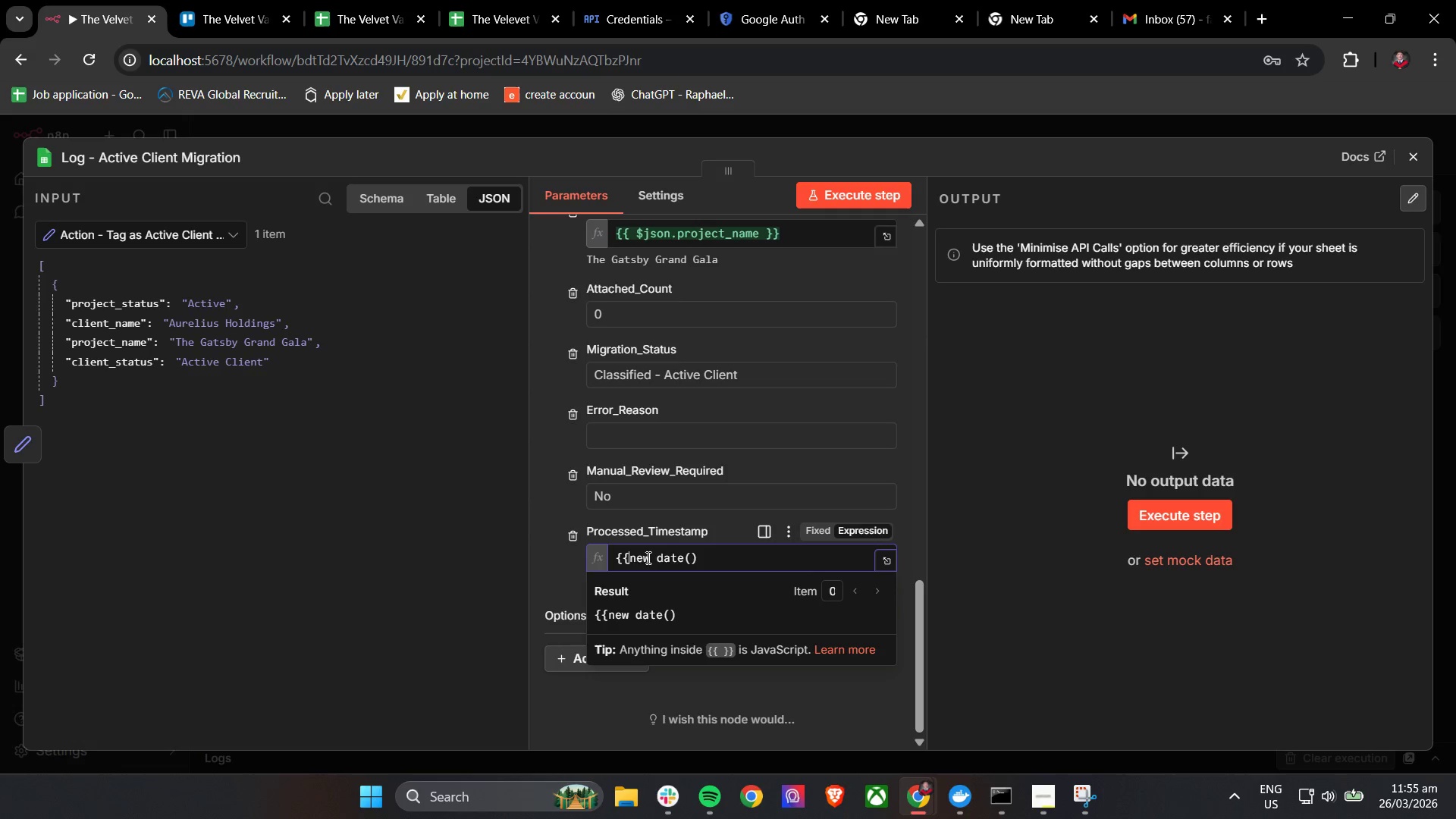 
key(Space)
 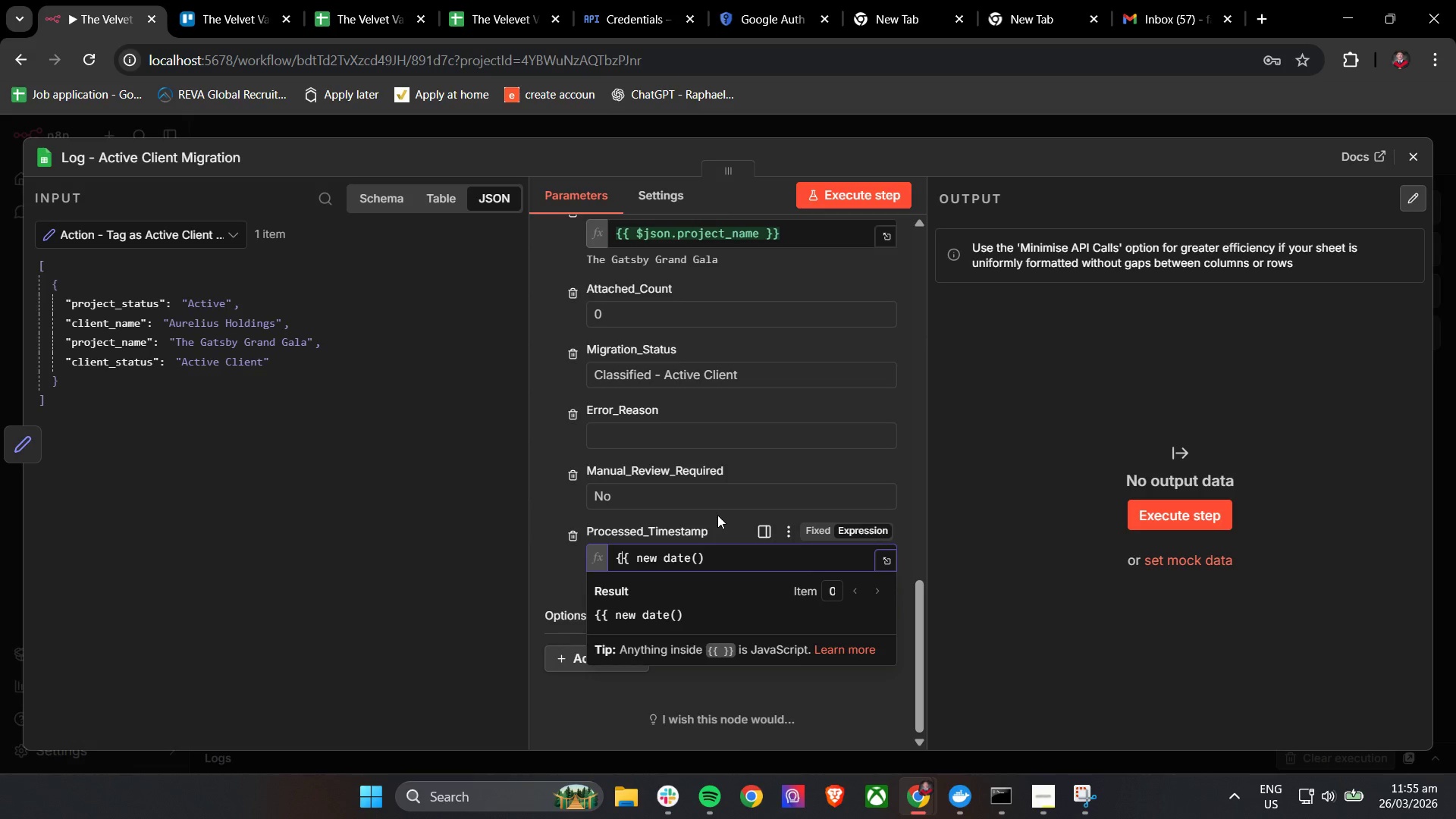 
wait(30.05)
 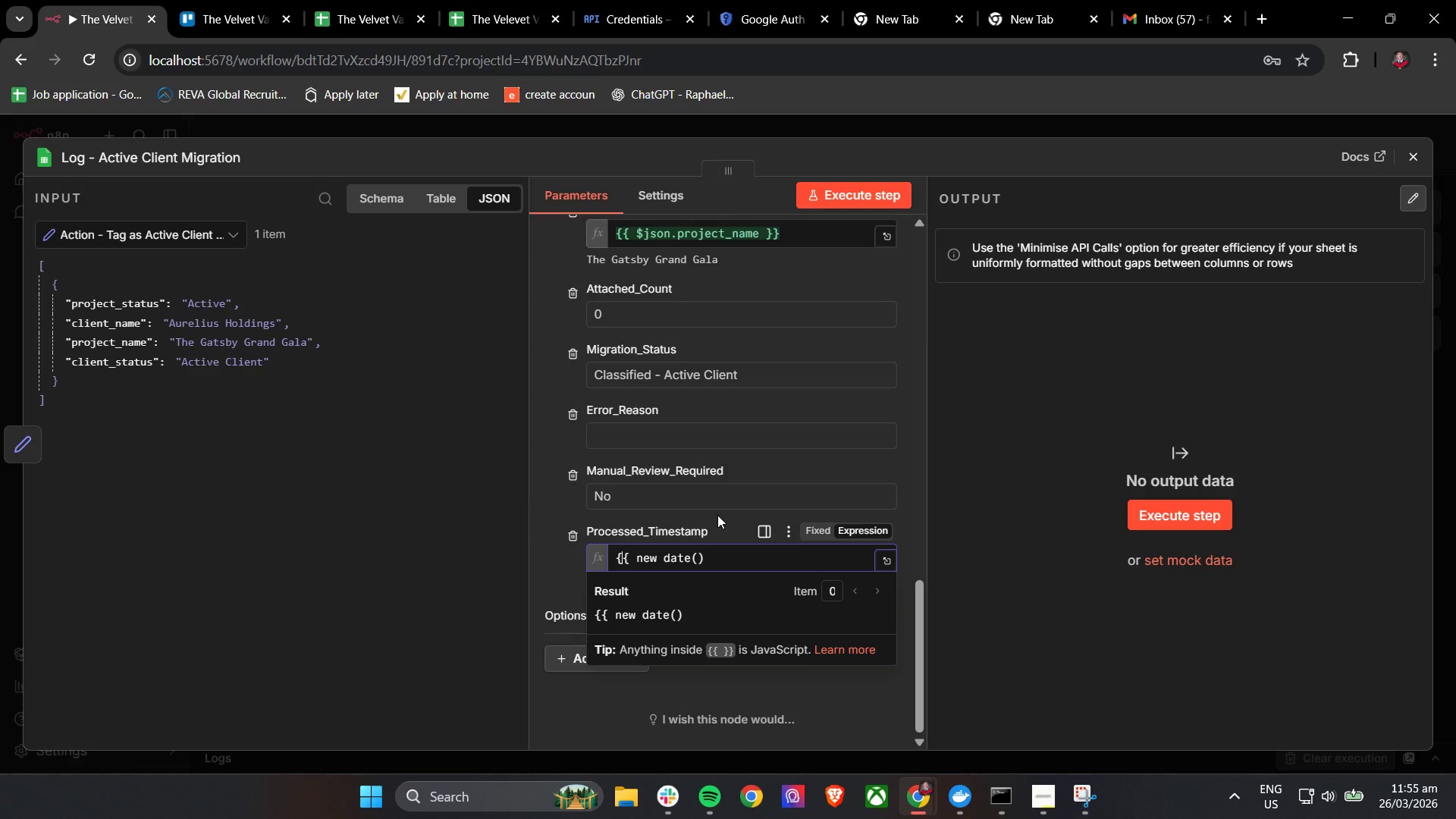 
double_click([724, 560])
 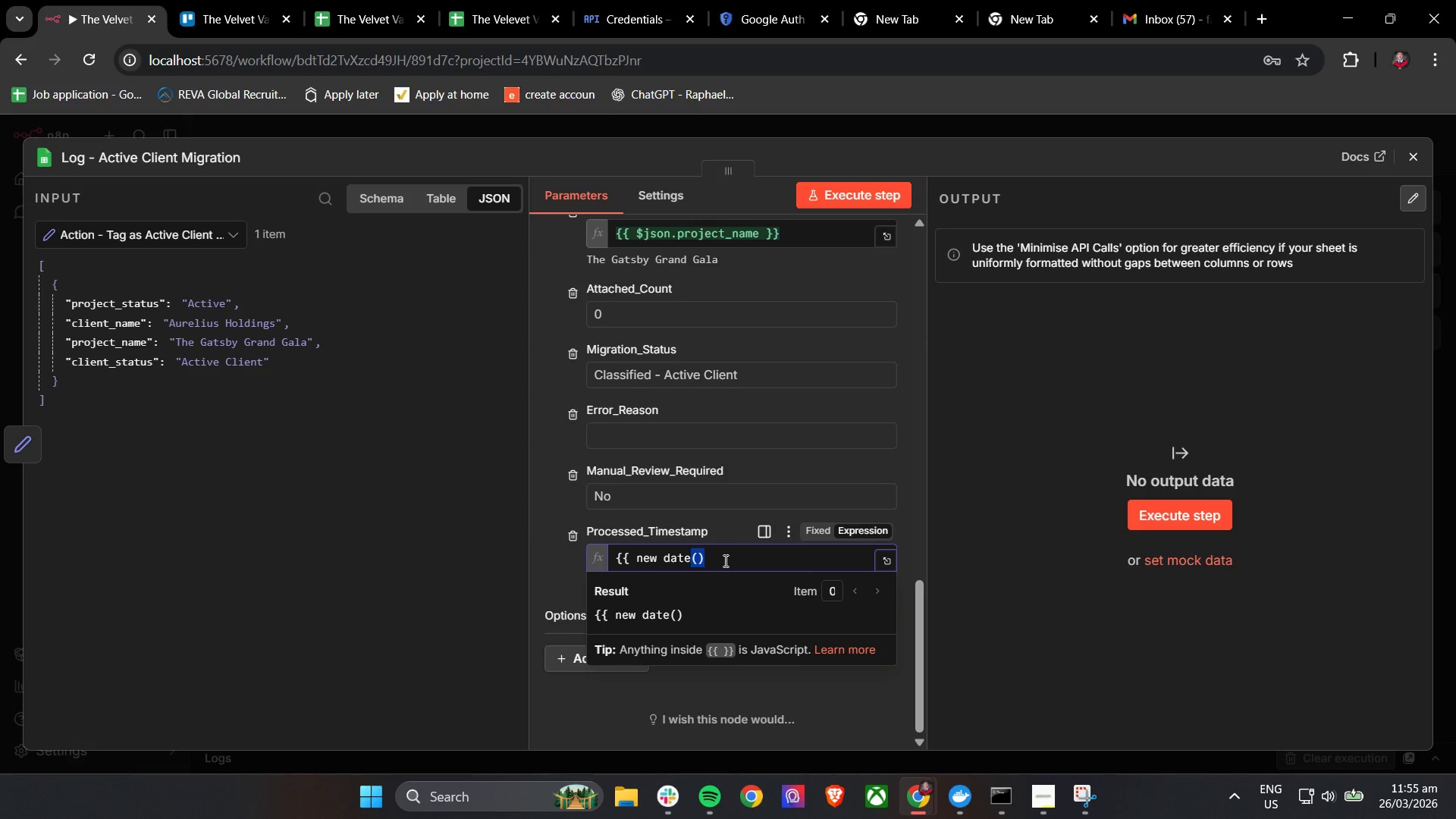 
triple_click([724, 560])
 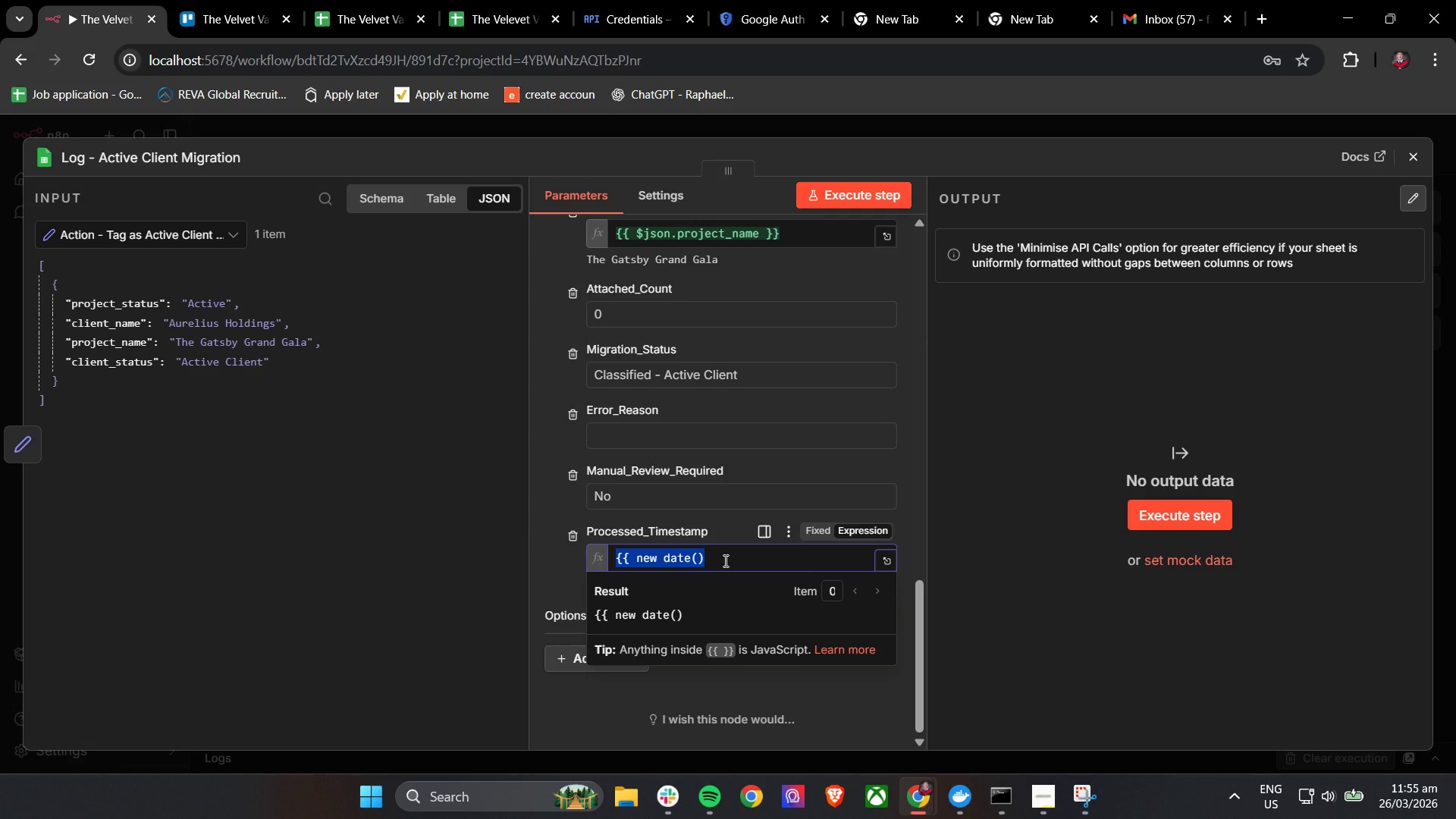 
triple_click([724, 560])
 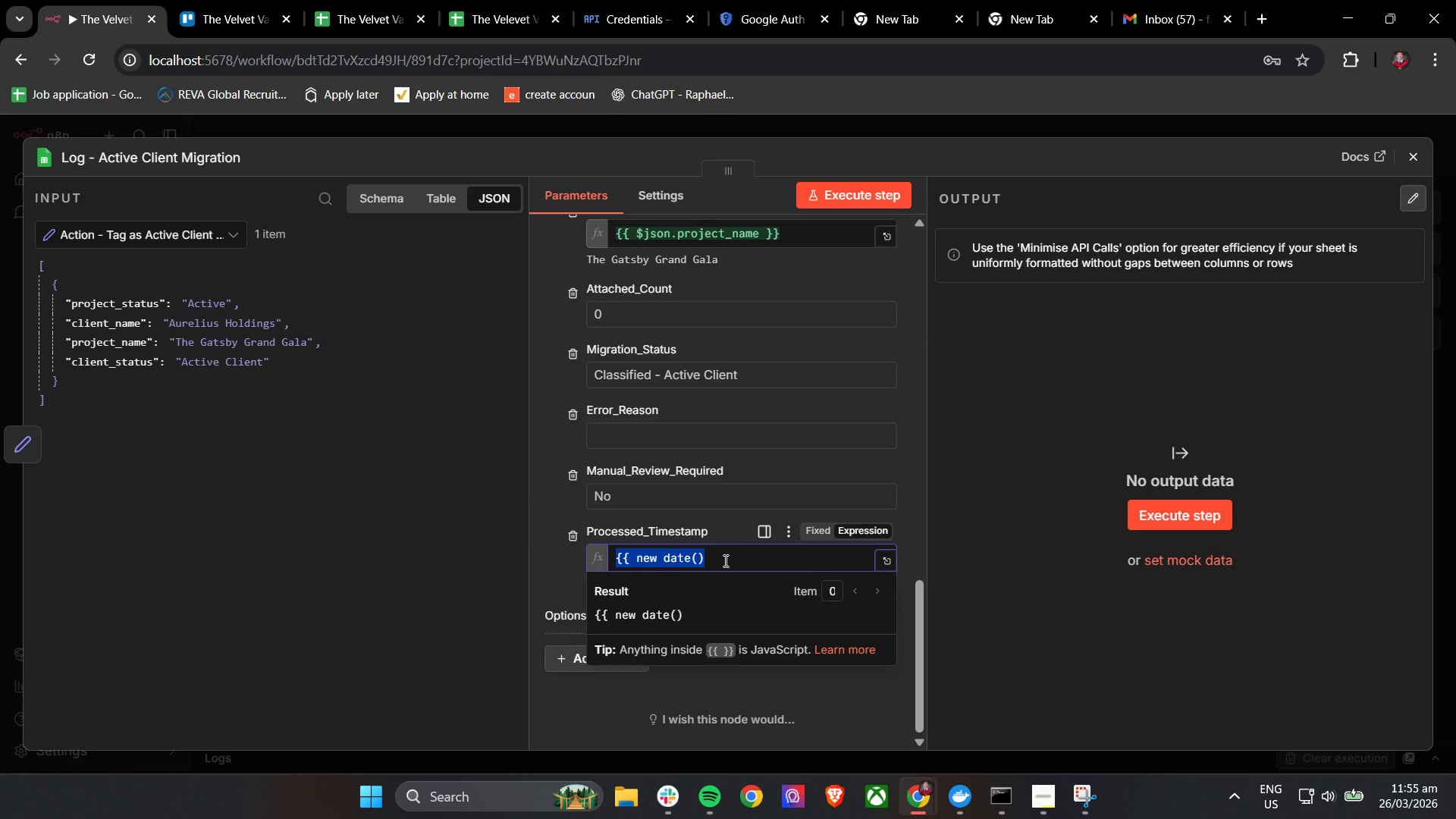 
key(Backspace)
 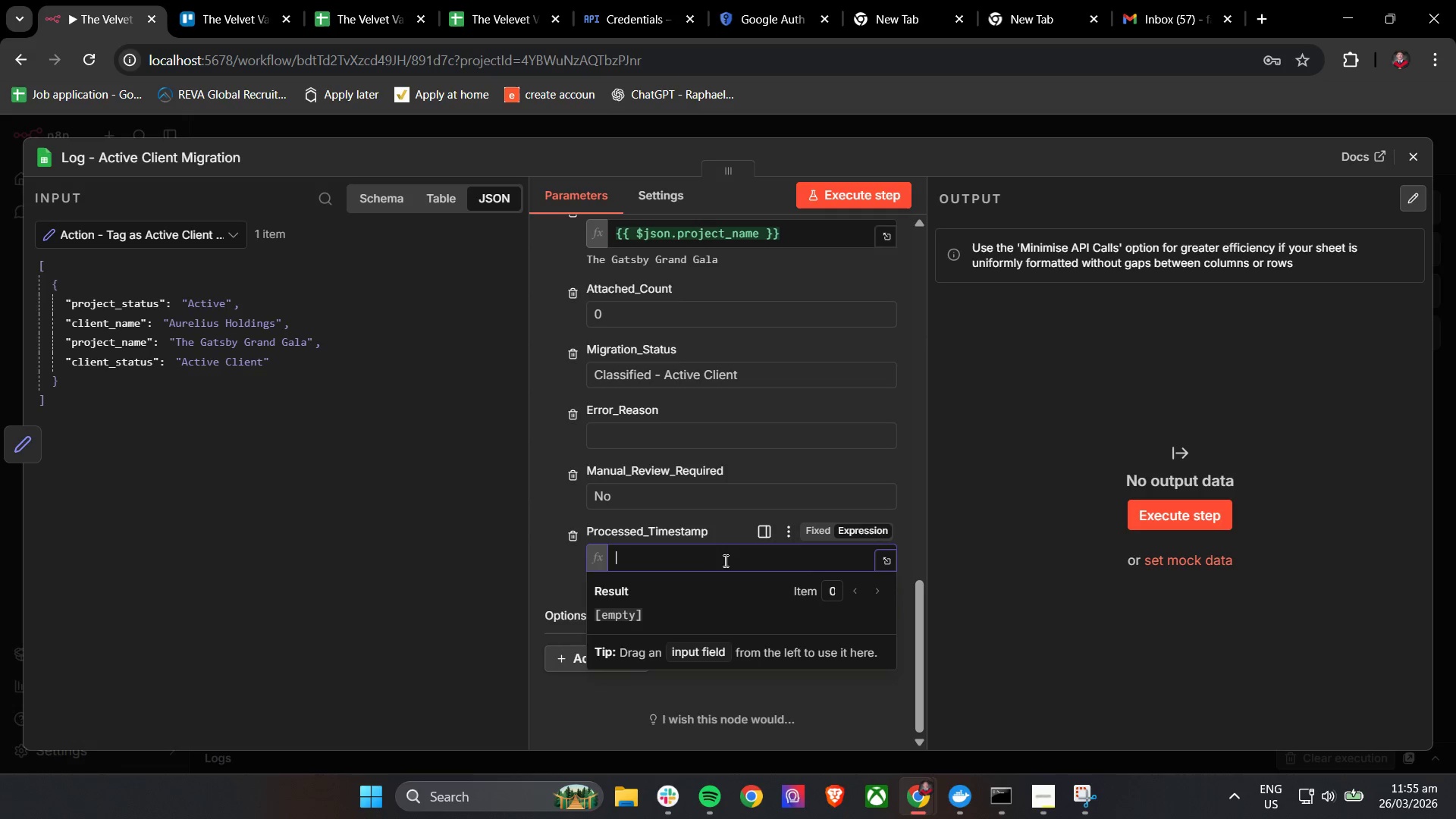 
key(Shift+BracketLeft)
 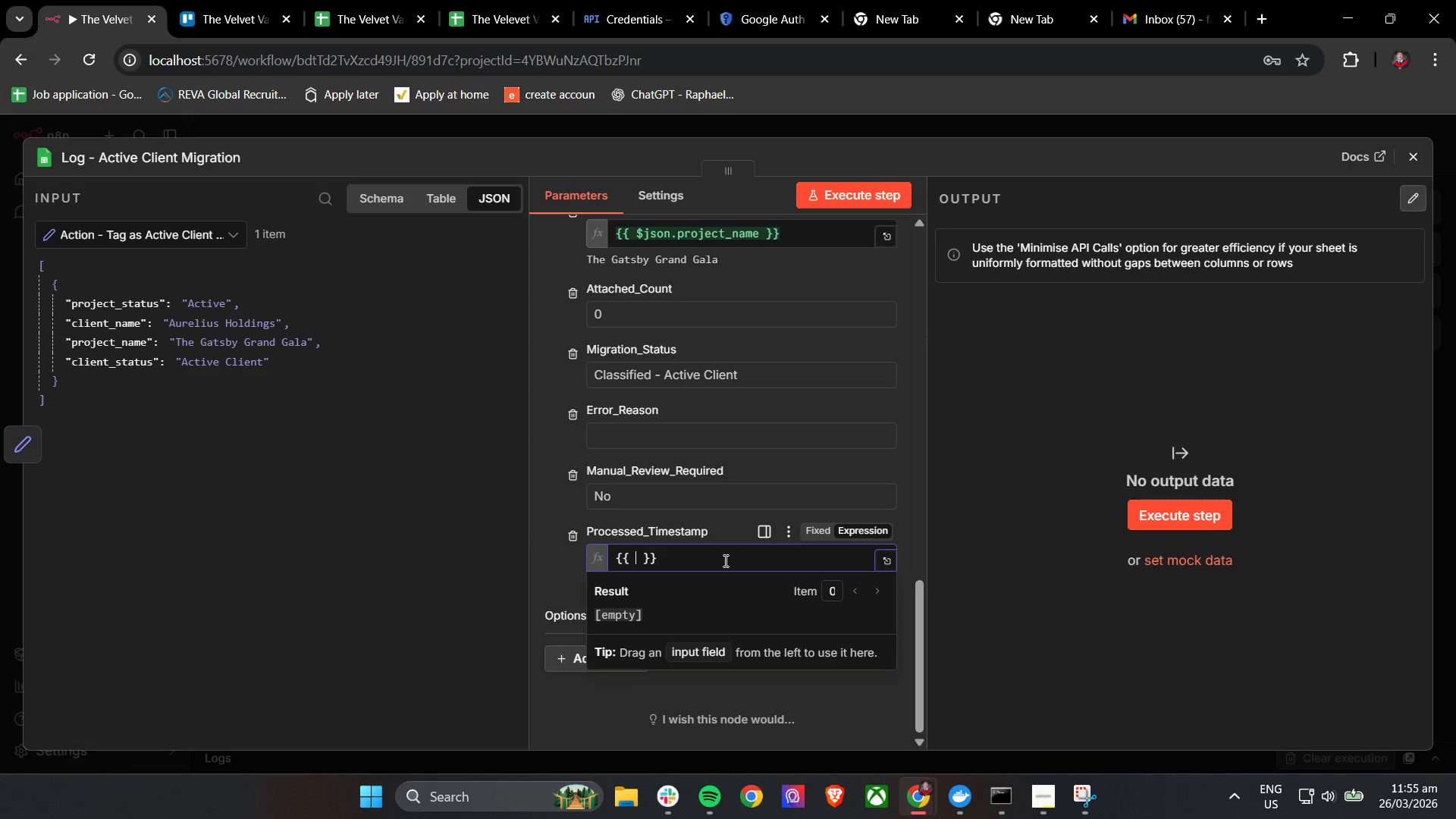 
key(Shift+BracketLeft)
 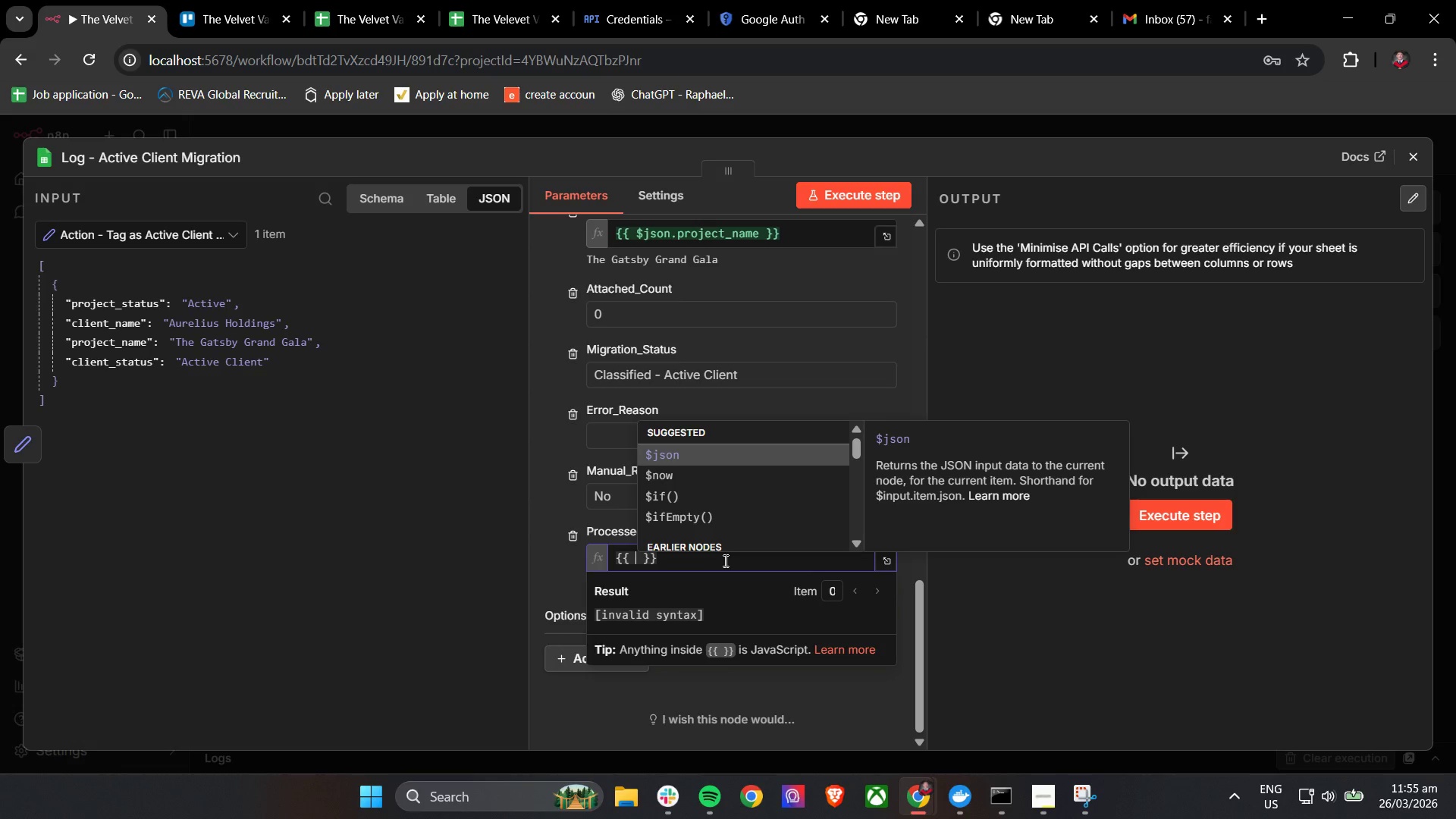 
key(Enter)
 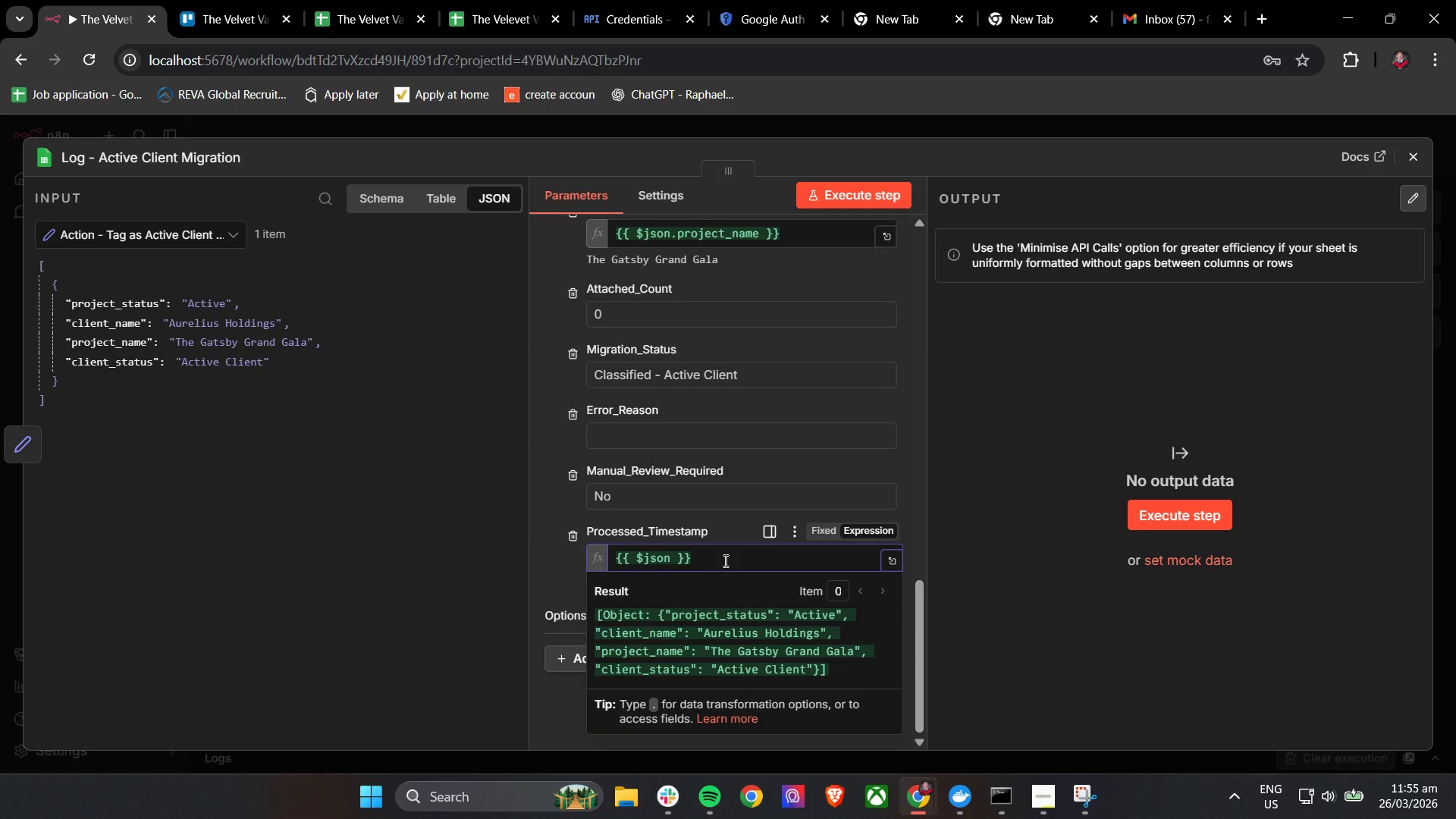 
key(Backspace)
 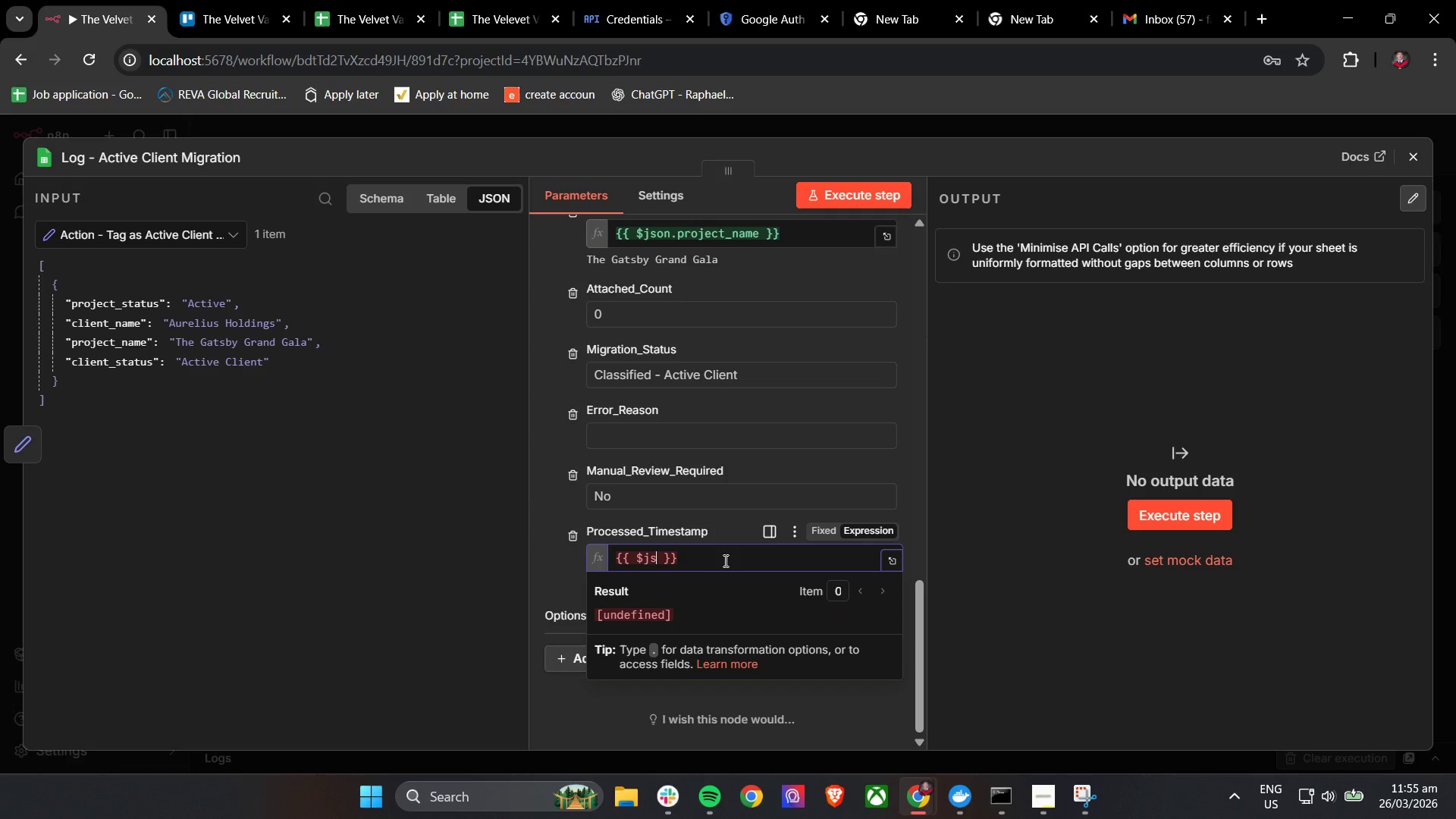 
key(Backspace)
 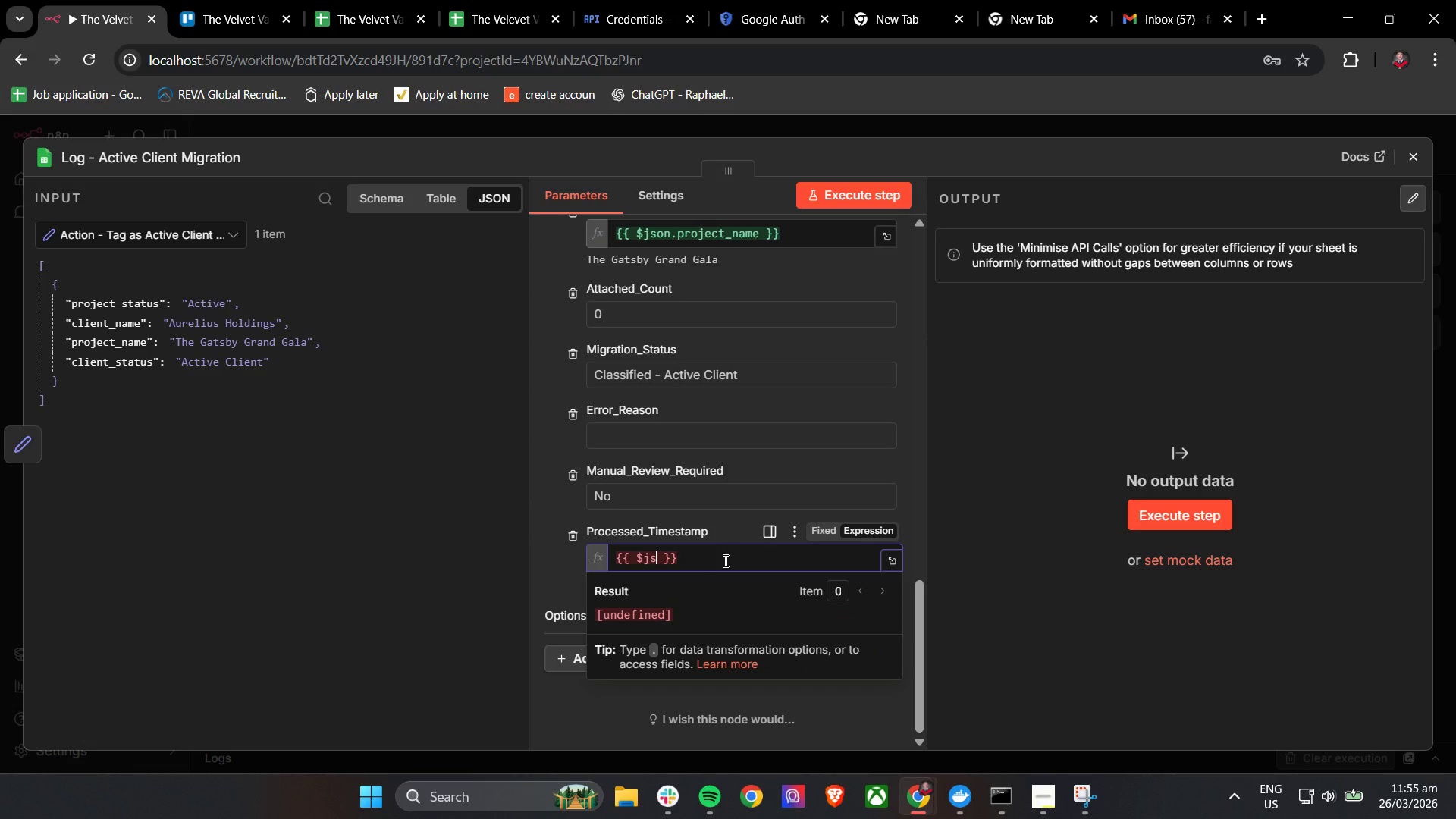 
key(Backspace)
 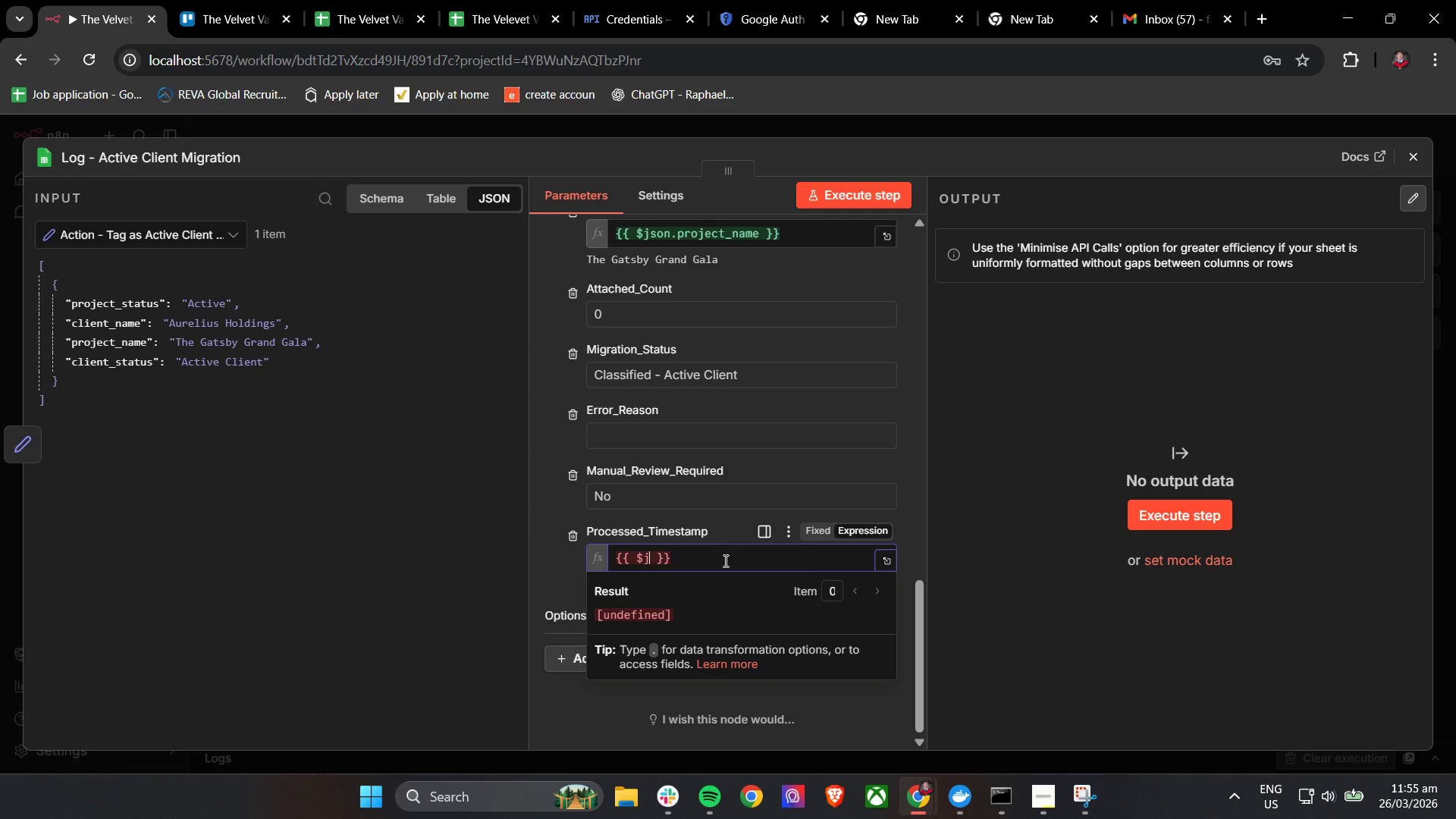 
key(Backspace)
 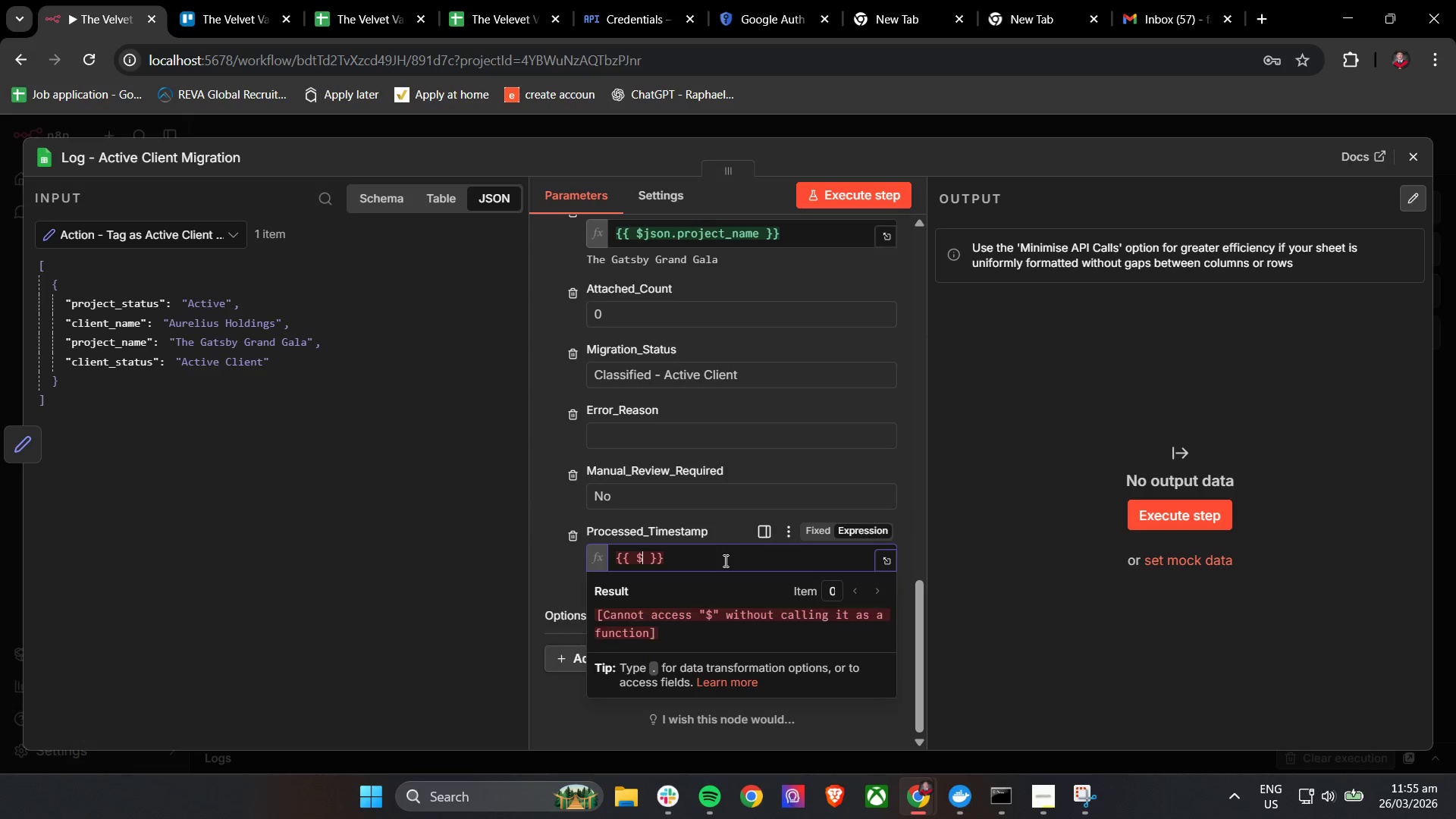 
key(Backspace)
 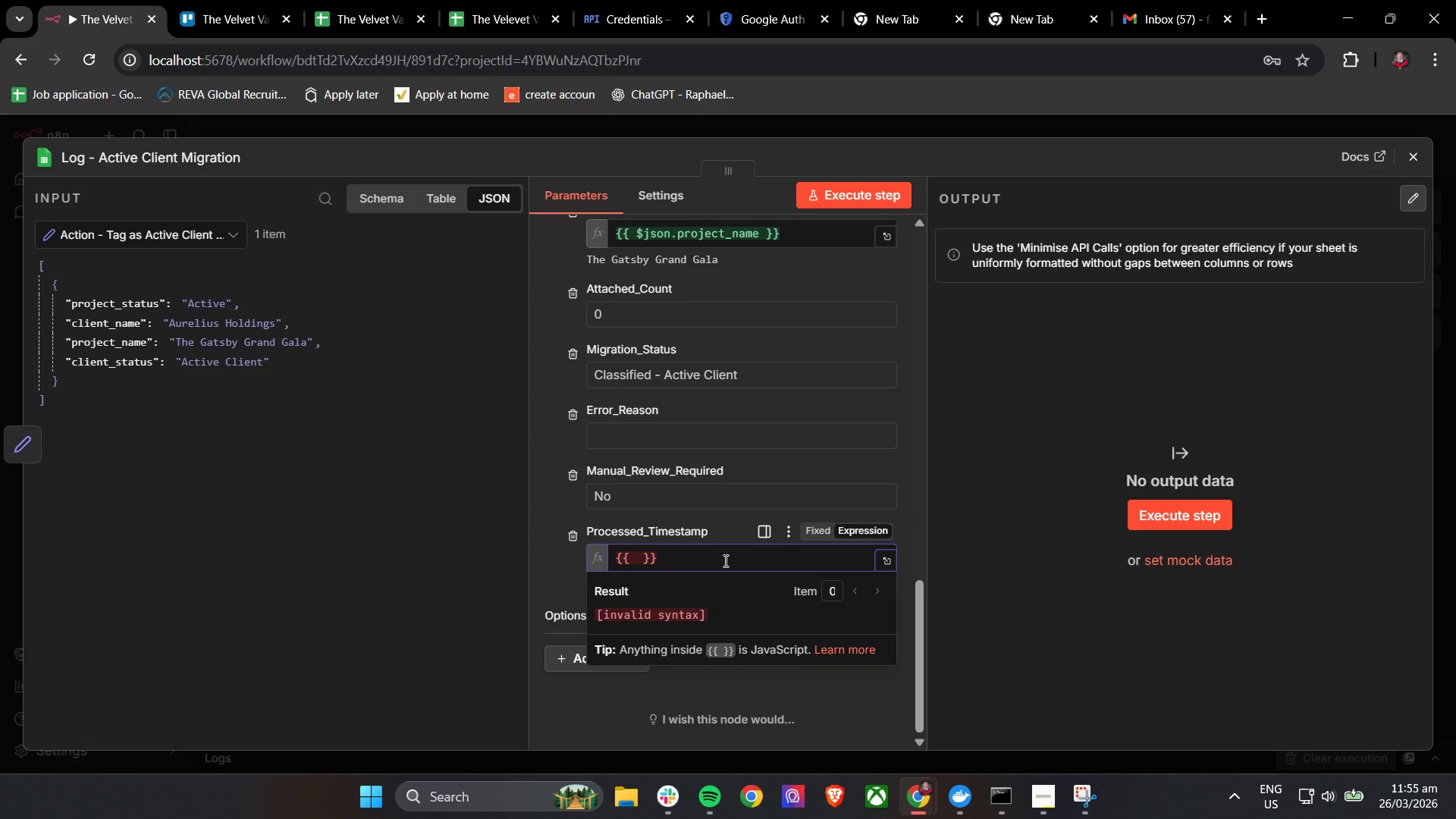 
type(nw date().)
 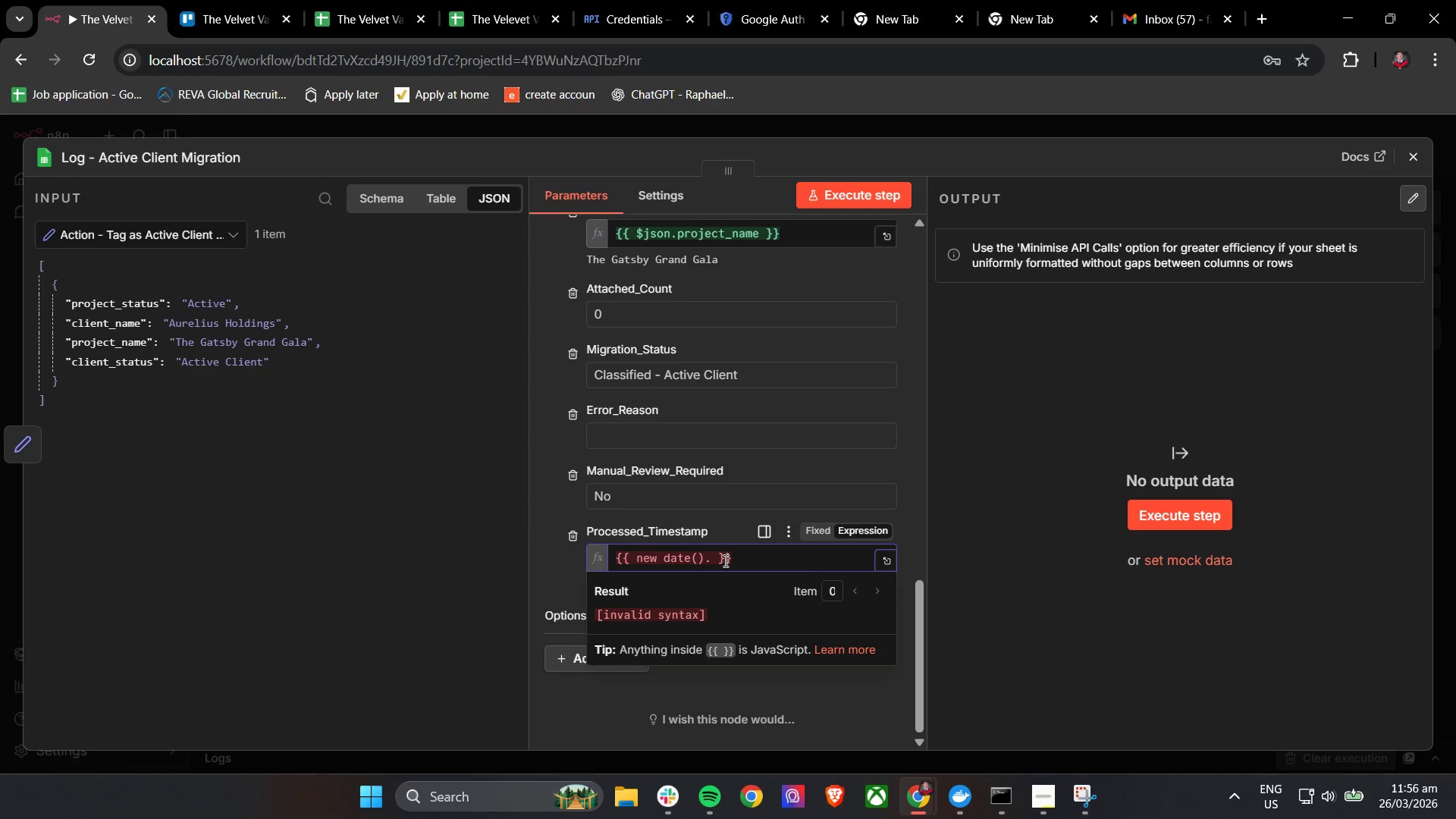 
wait(6.48)
 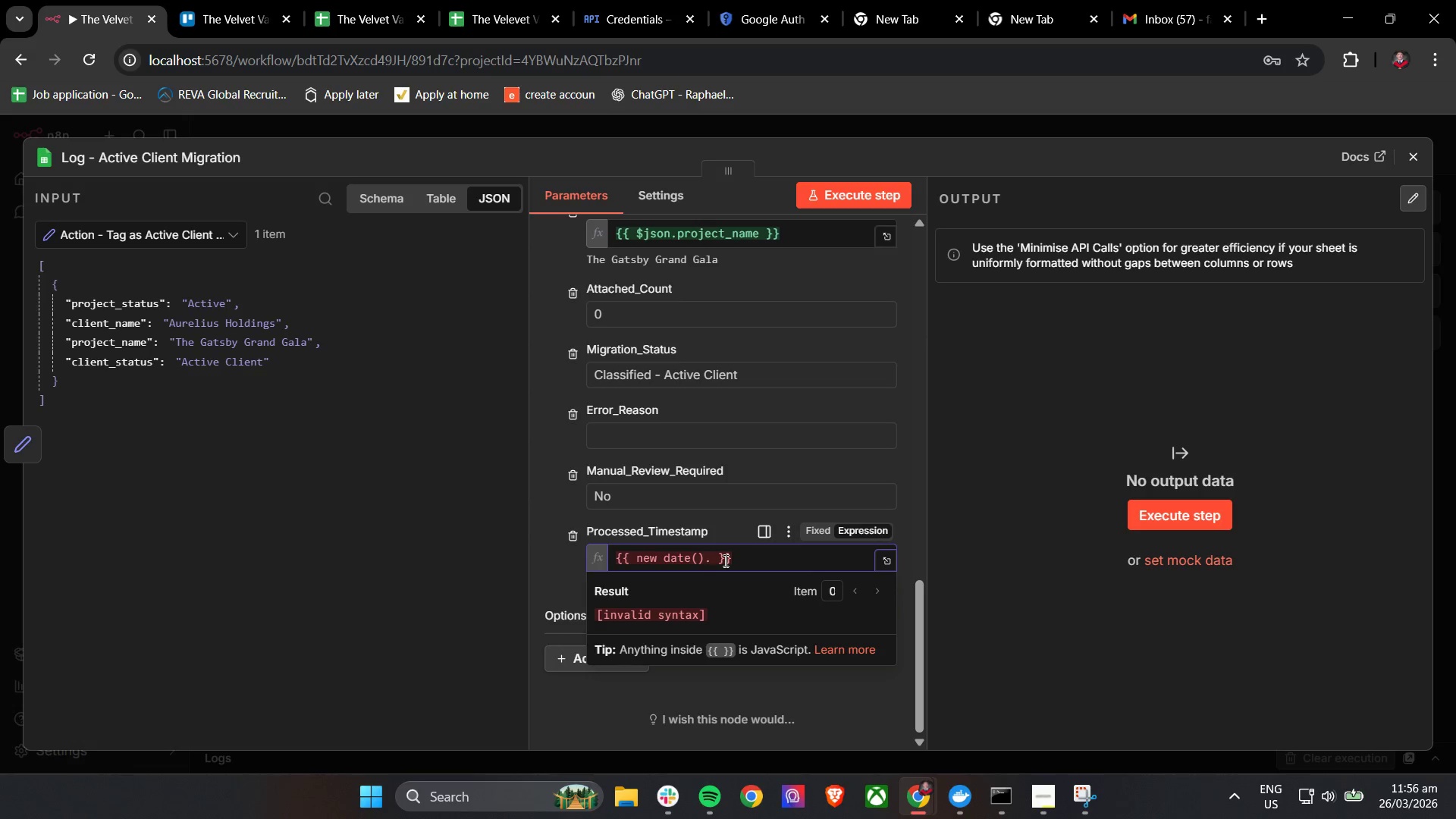 
type(toISOString())
 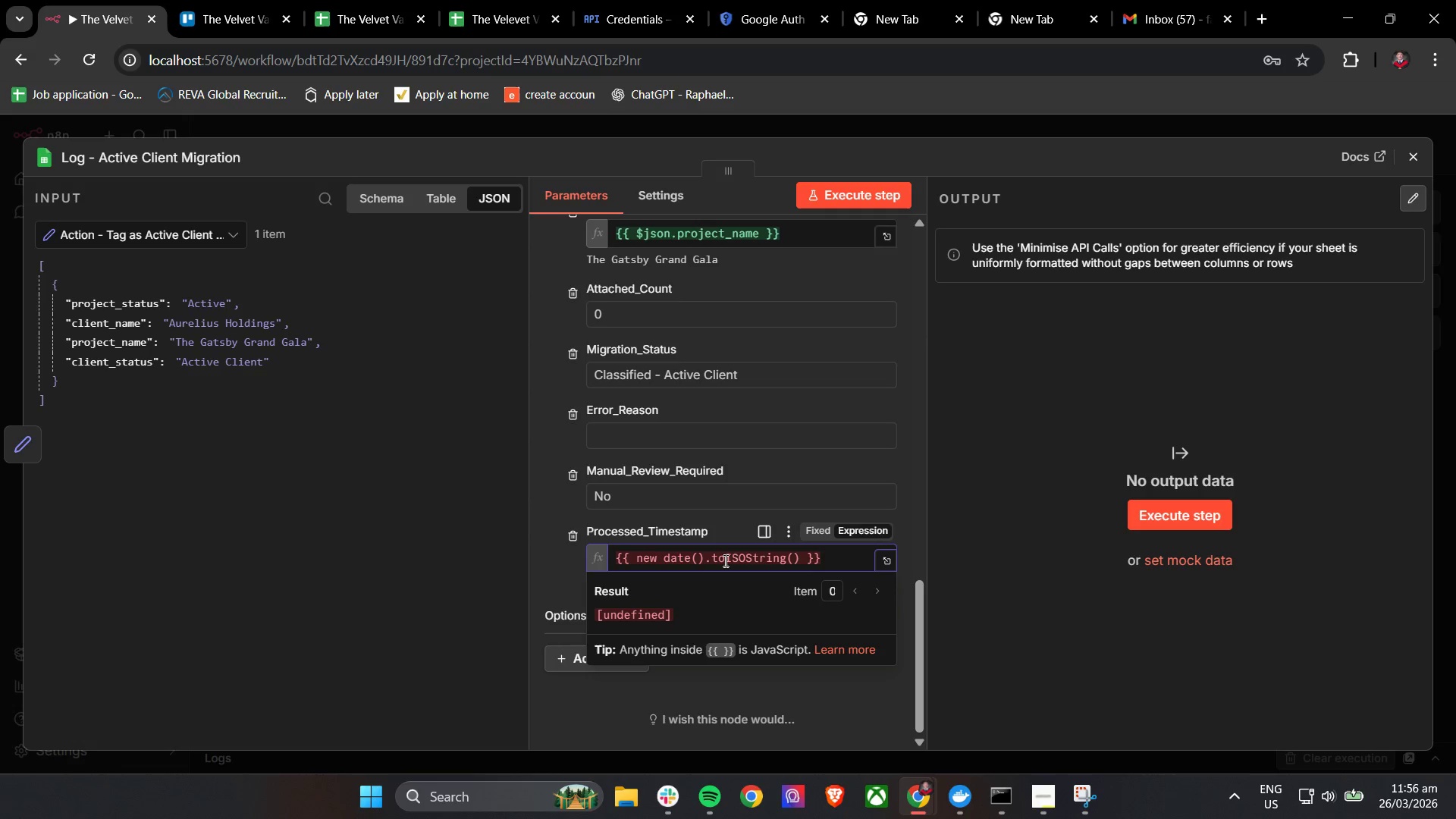 
key(ArrowRight)
 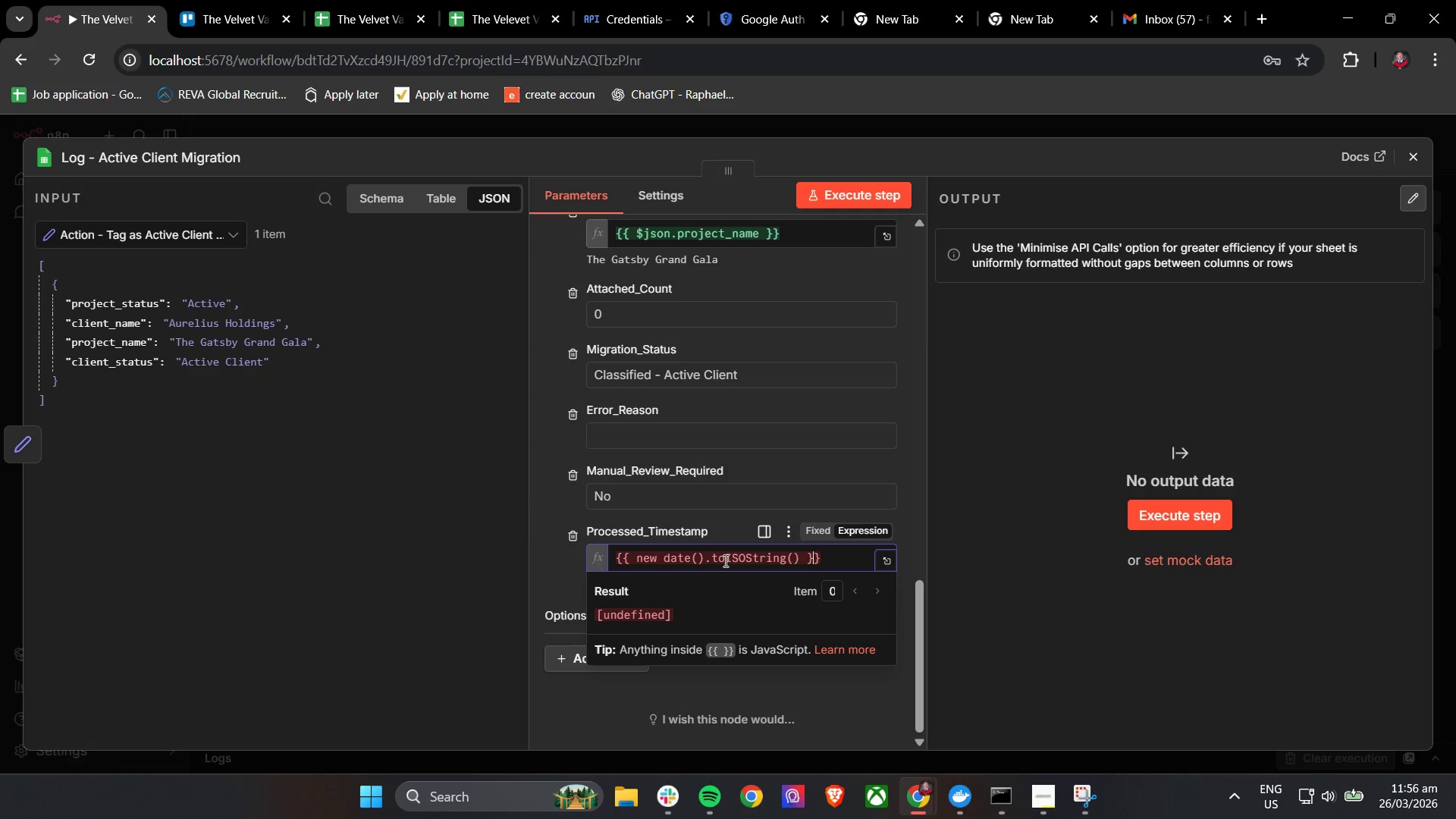 
key(ArrowRight)
 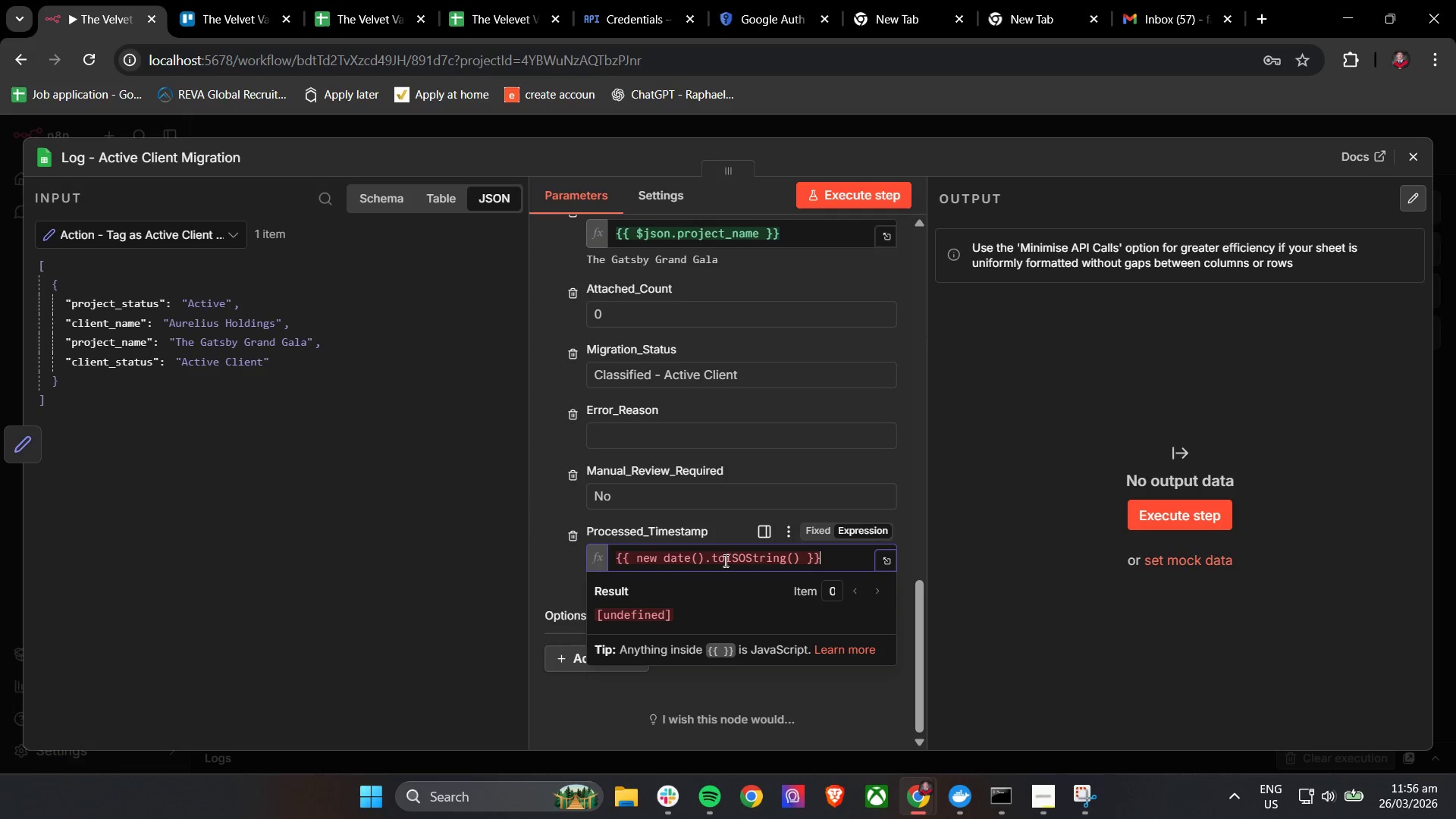 
key(ArrowRight)
 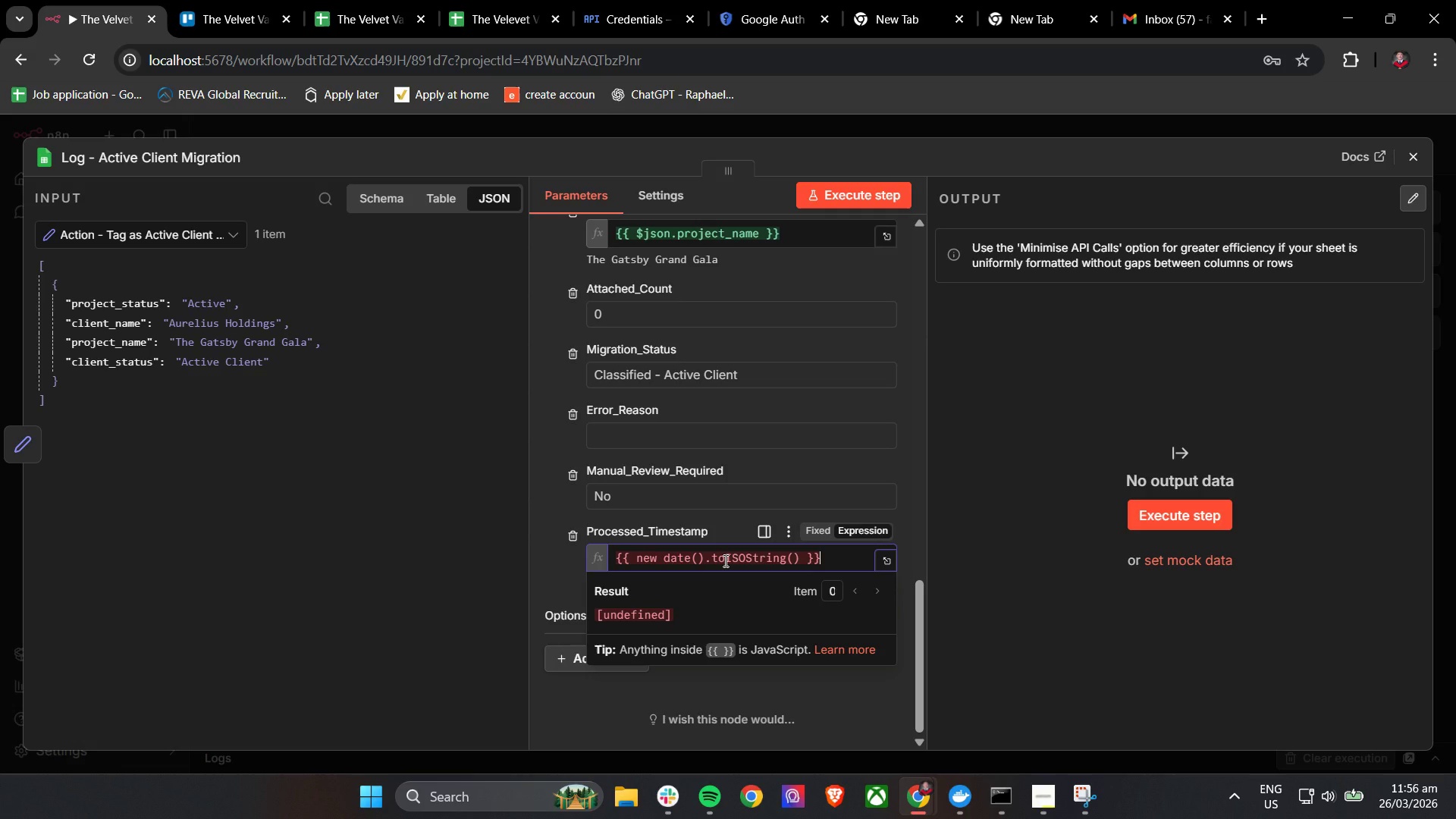 
key(ArrowRight)
 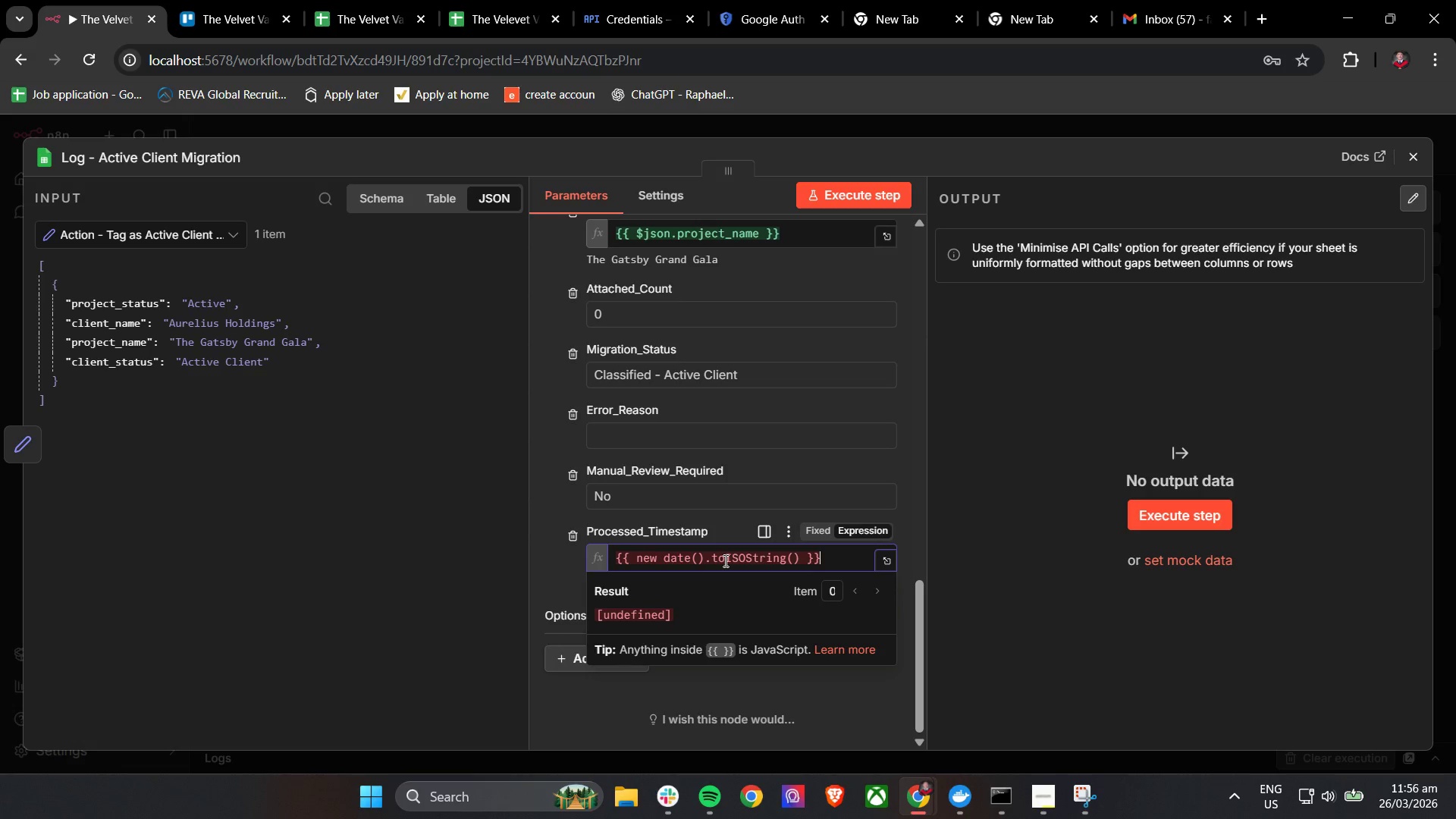 
key(ArrowLeft)
 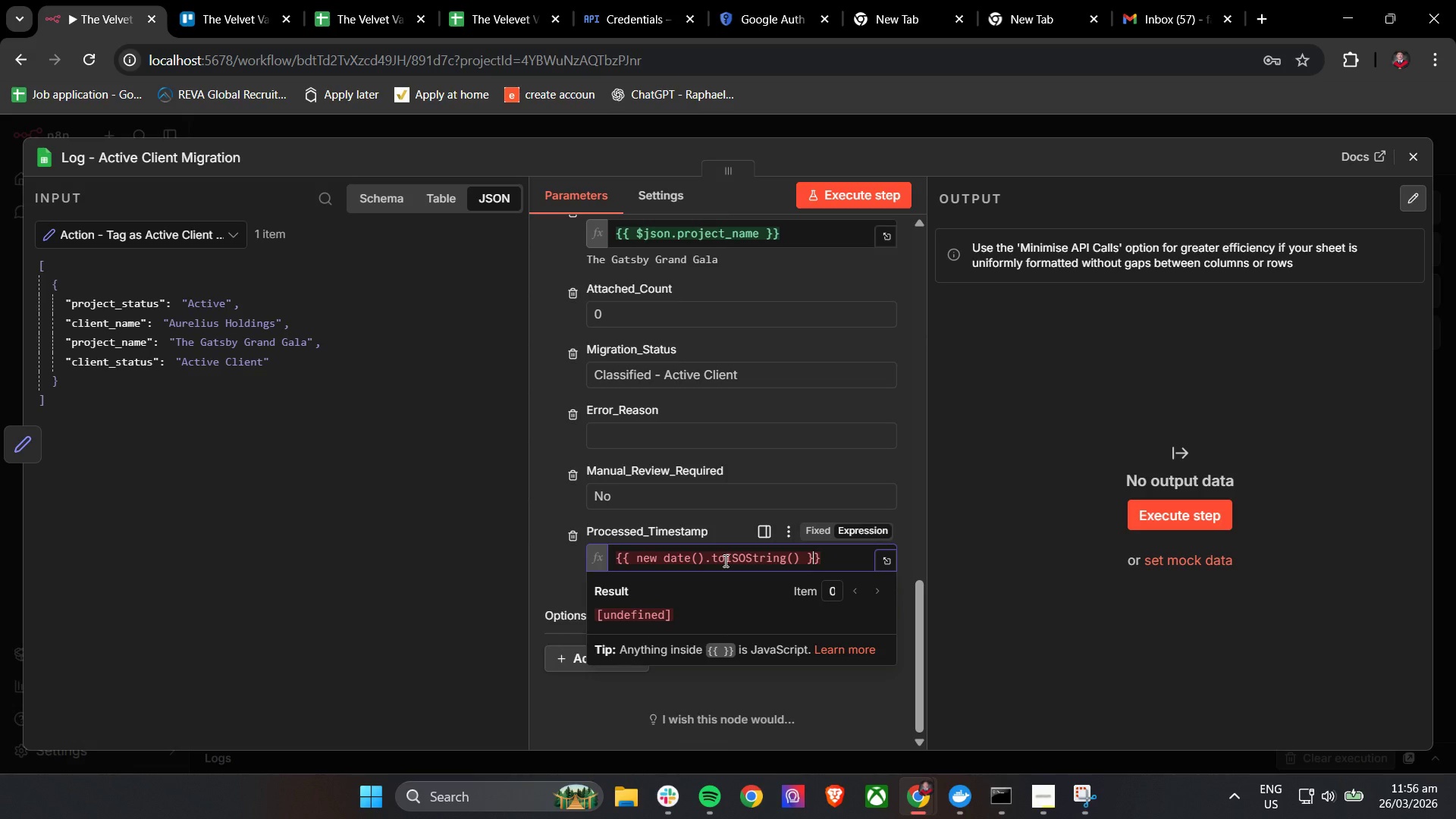 
key(ArrowLeft)
 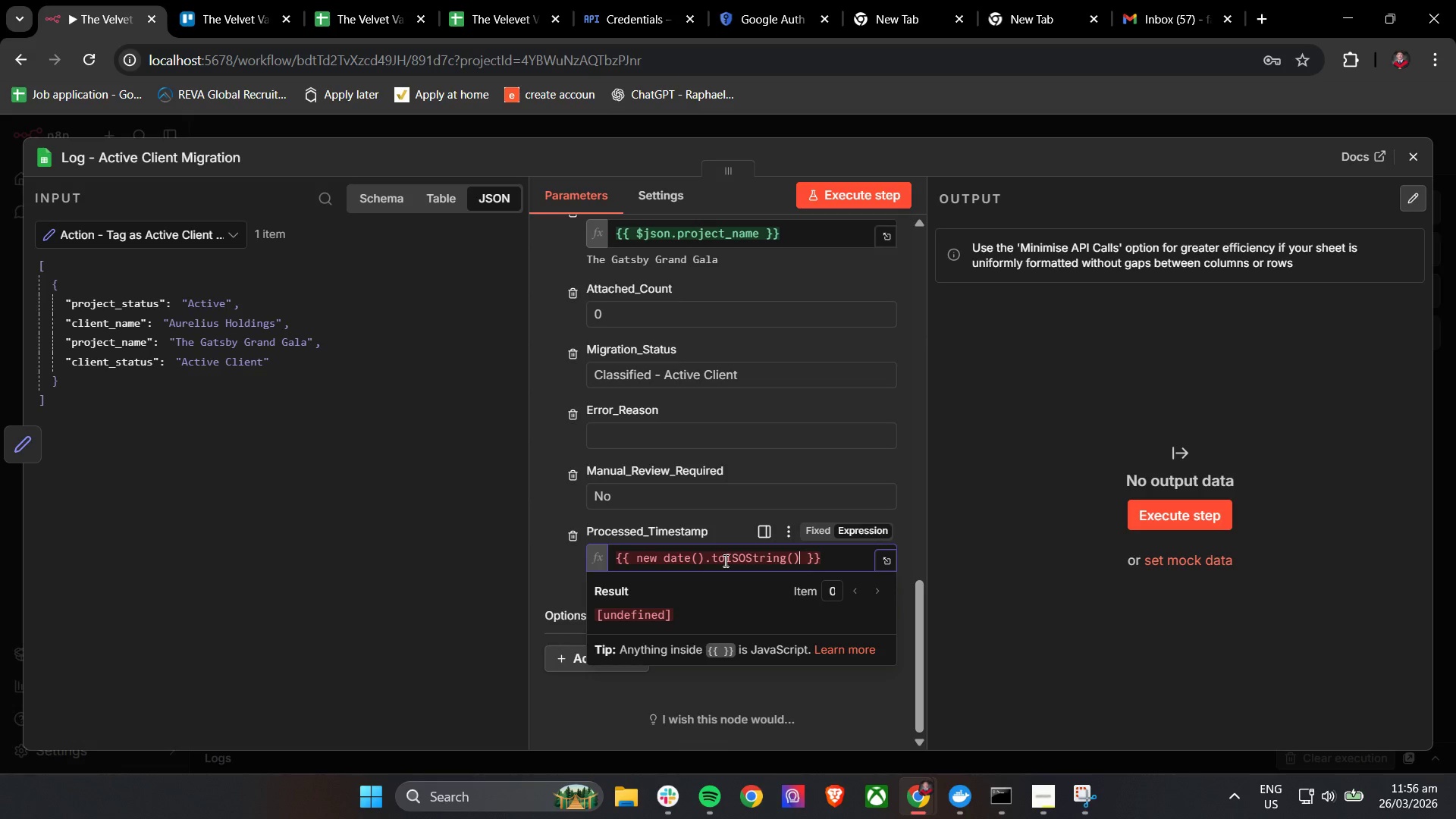 
key(ArrowLeft)
 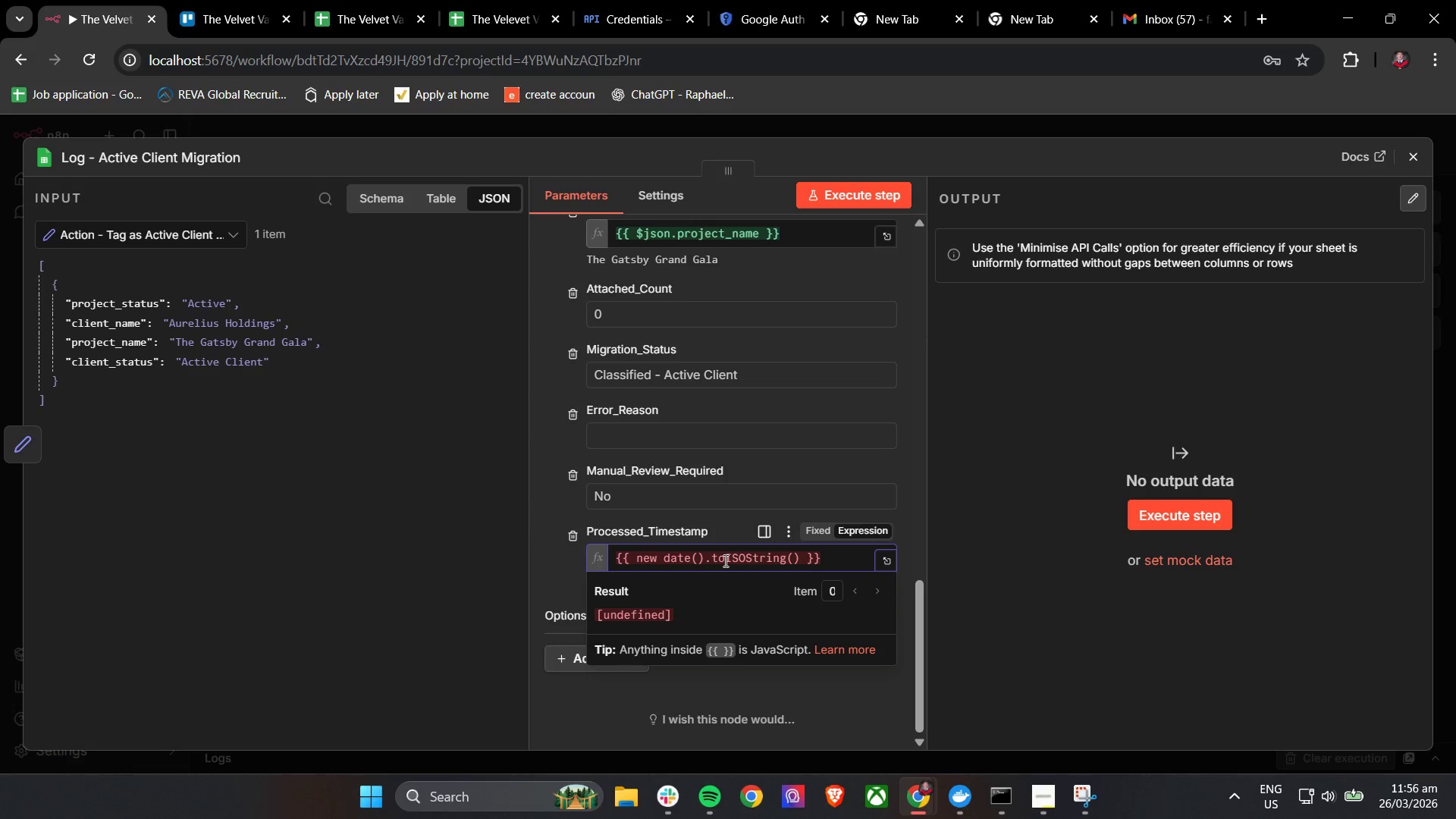 
wait(6.22)
 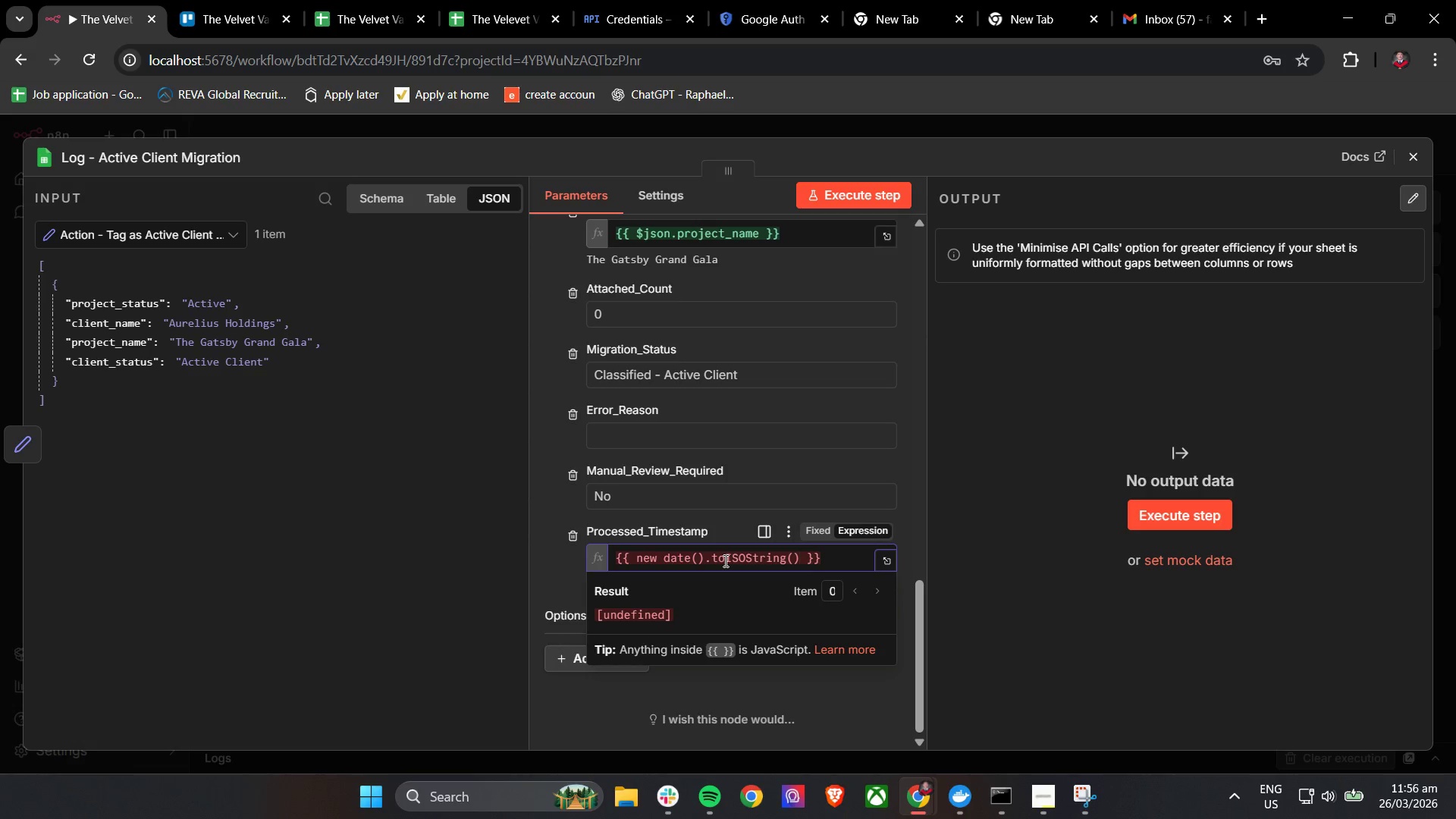 
type(.slice(0,10)
 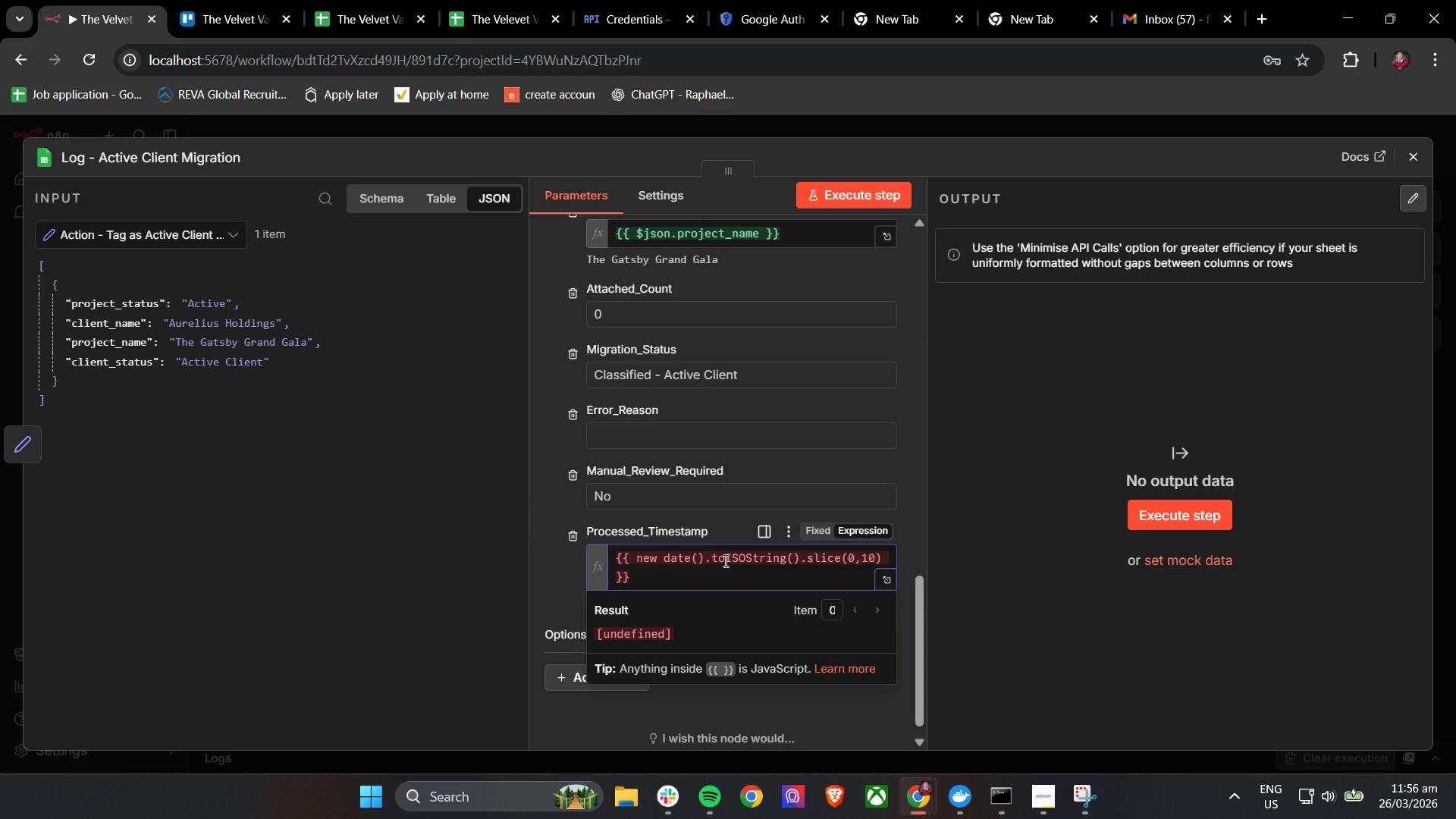 
key(Shift+0)
 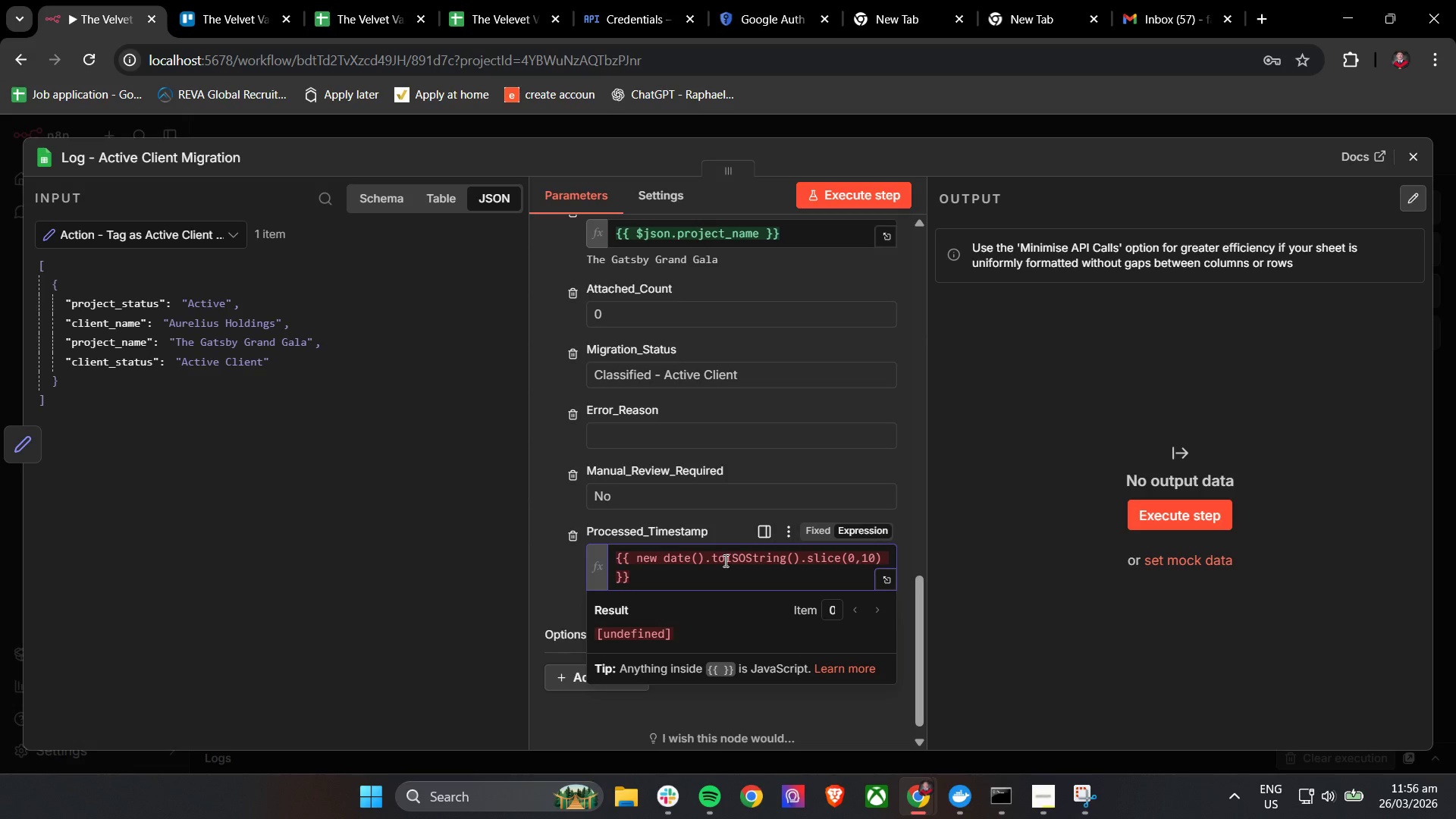 
key(Space)
 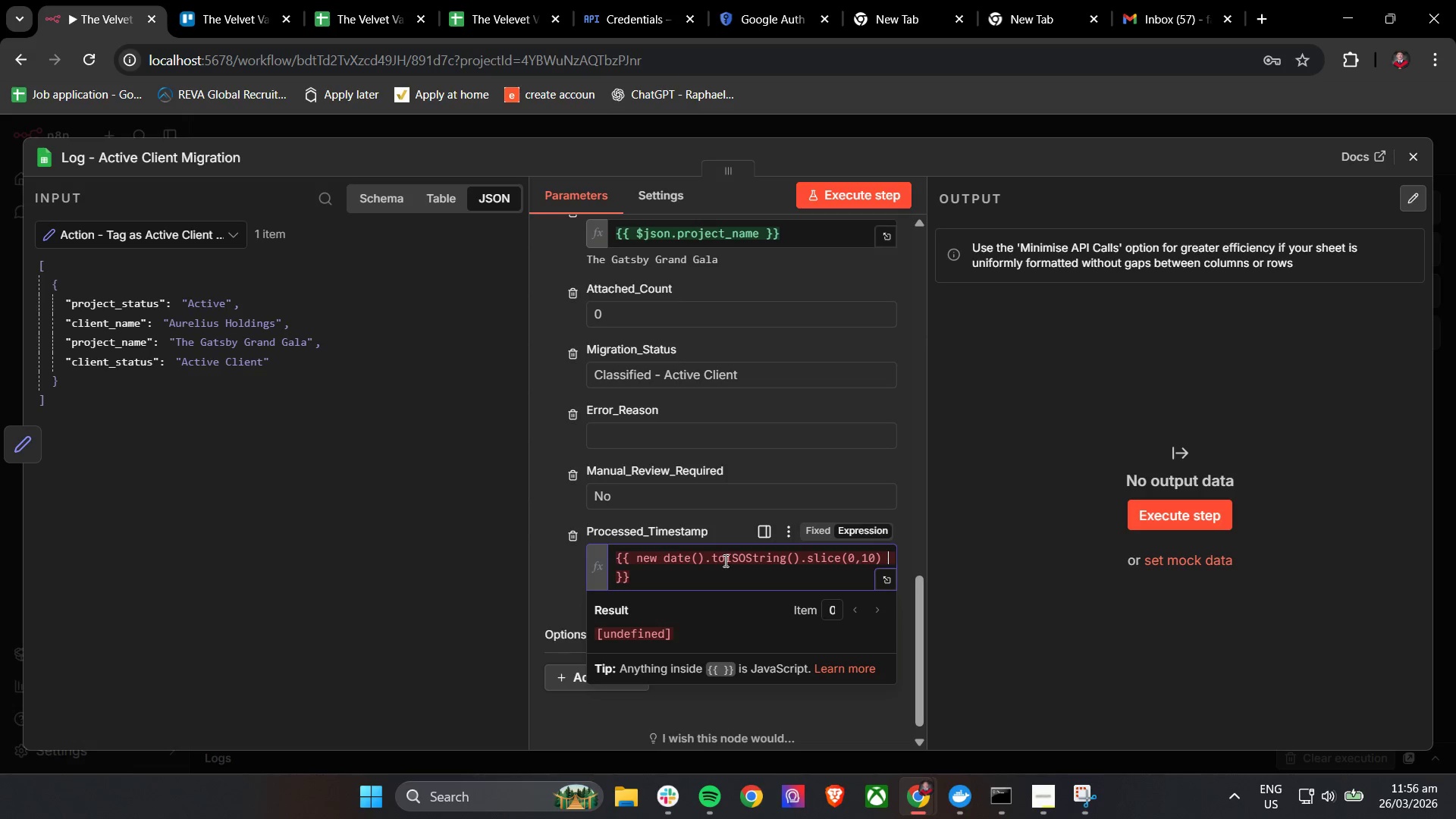 
key(Shift+Equal)
 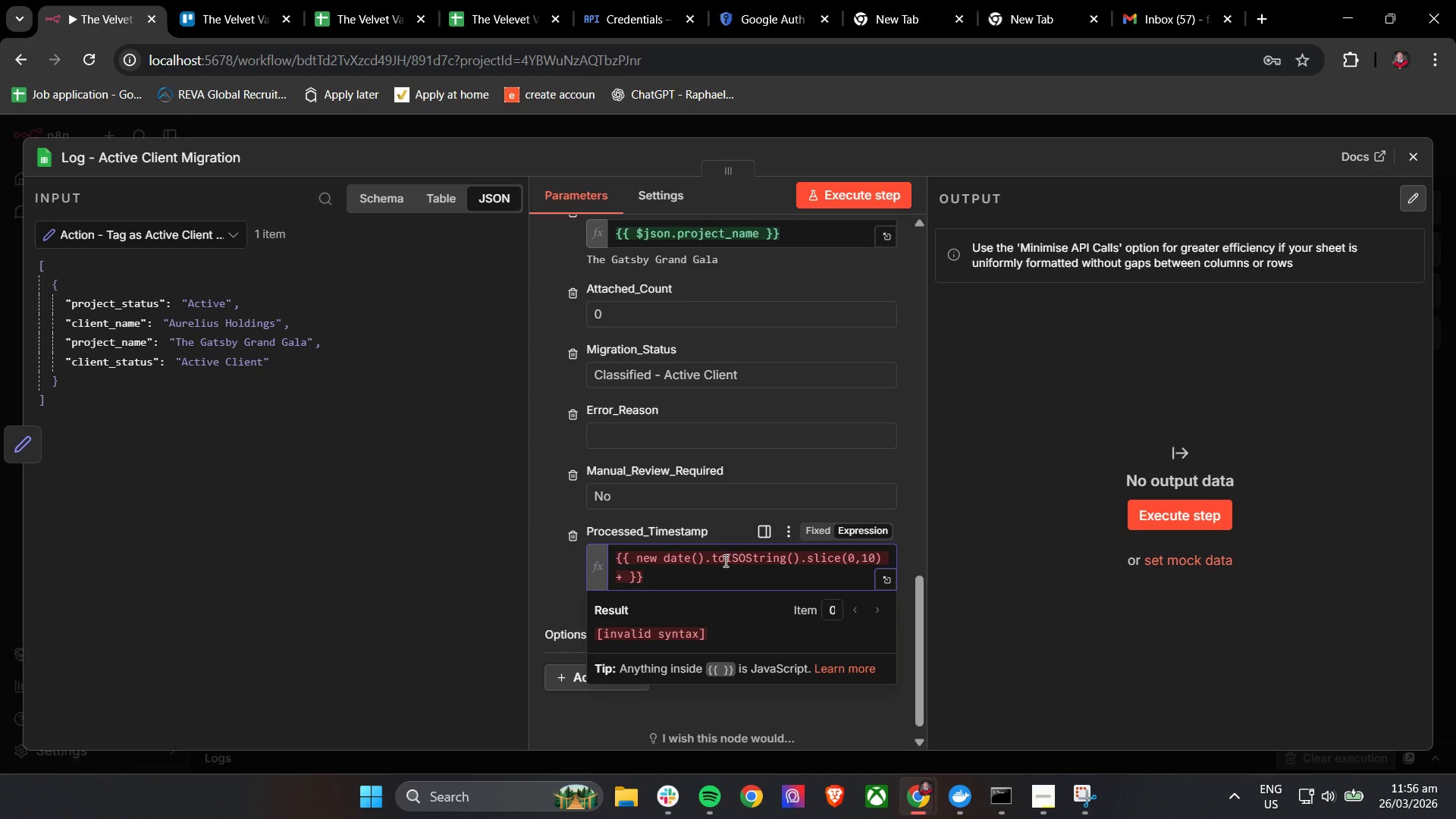 
key(Space)
 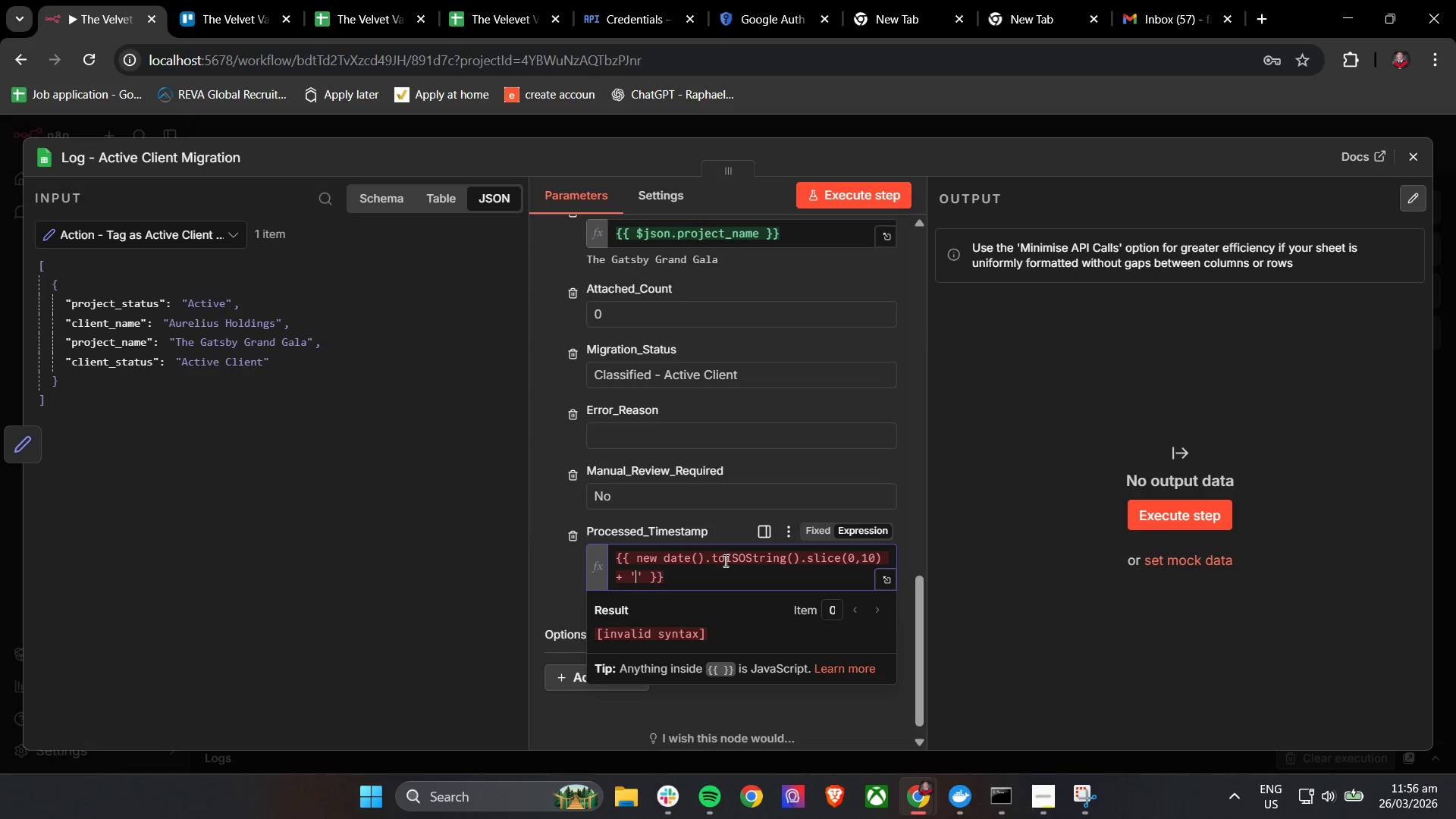 
key(Quote)
 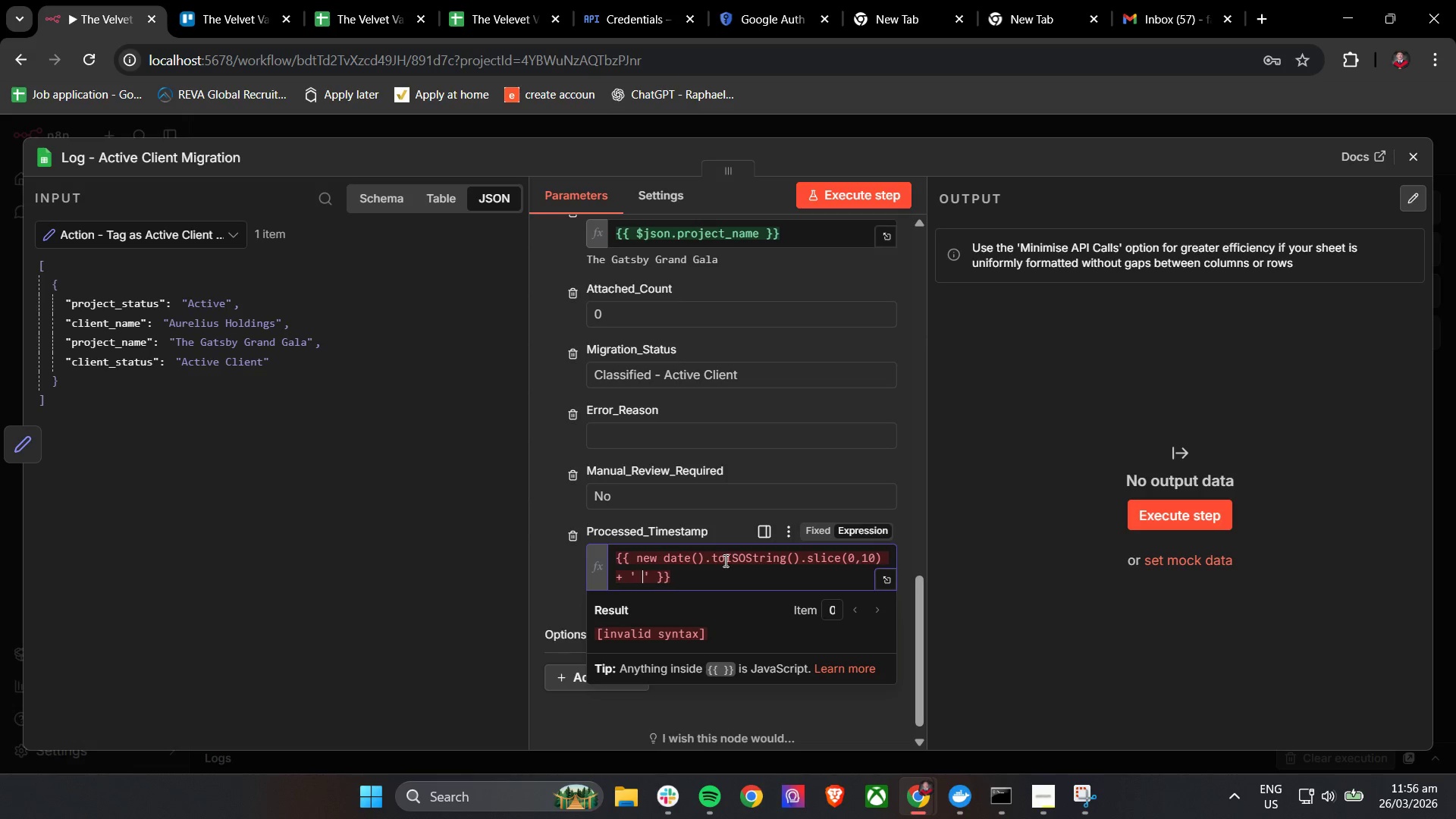 
key(Space)
 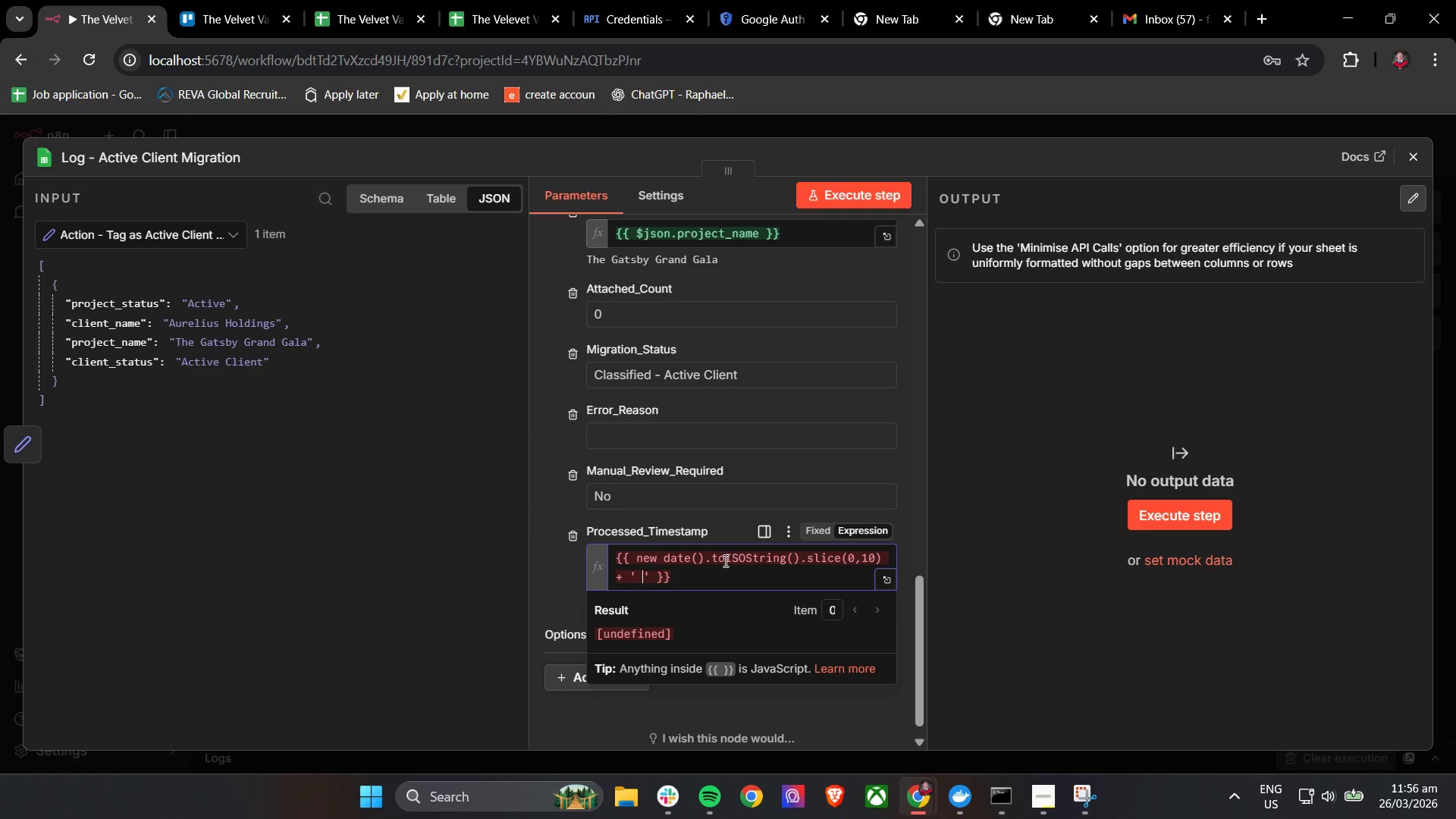 
key(Quote)
 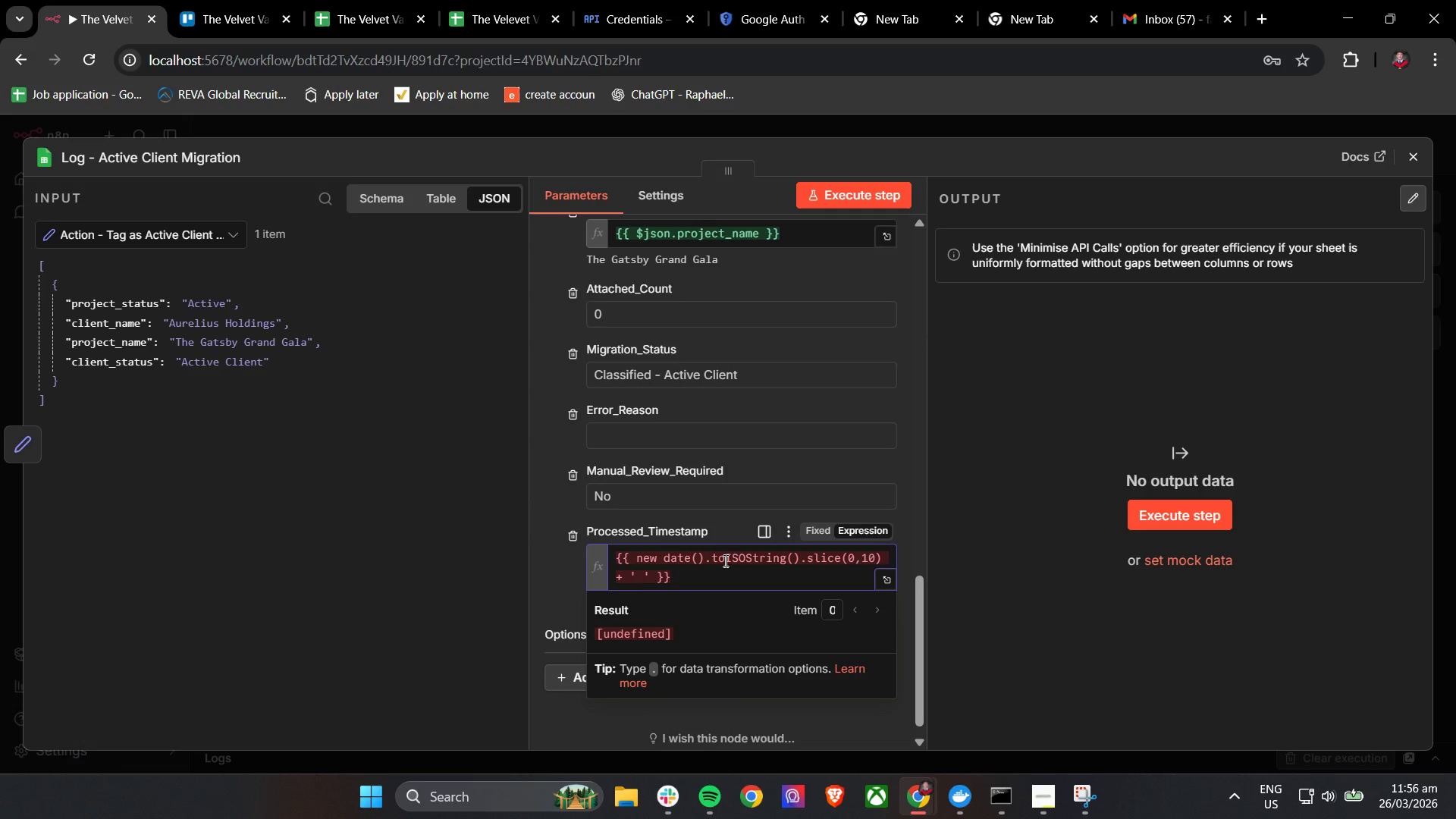 
key(Backspace)
 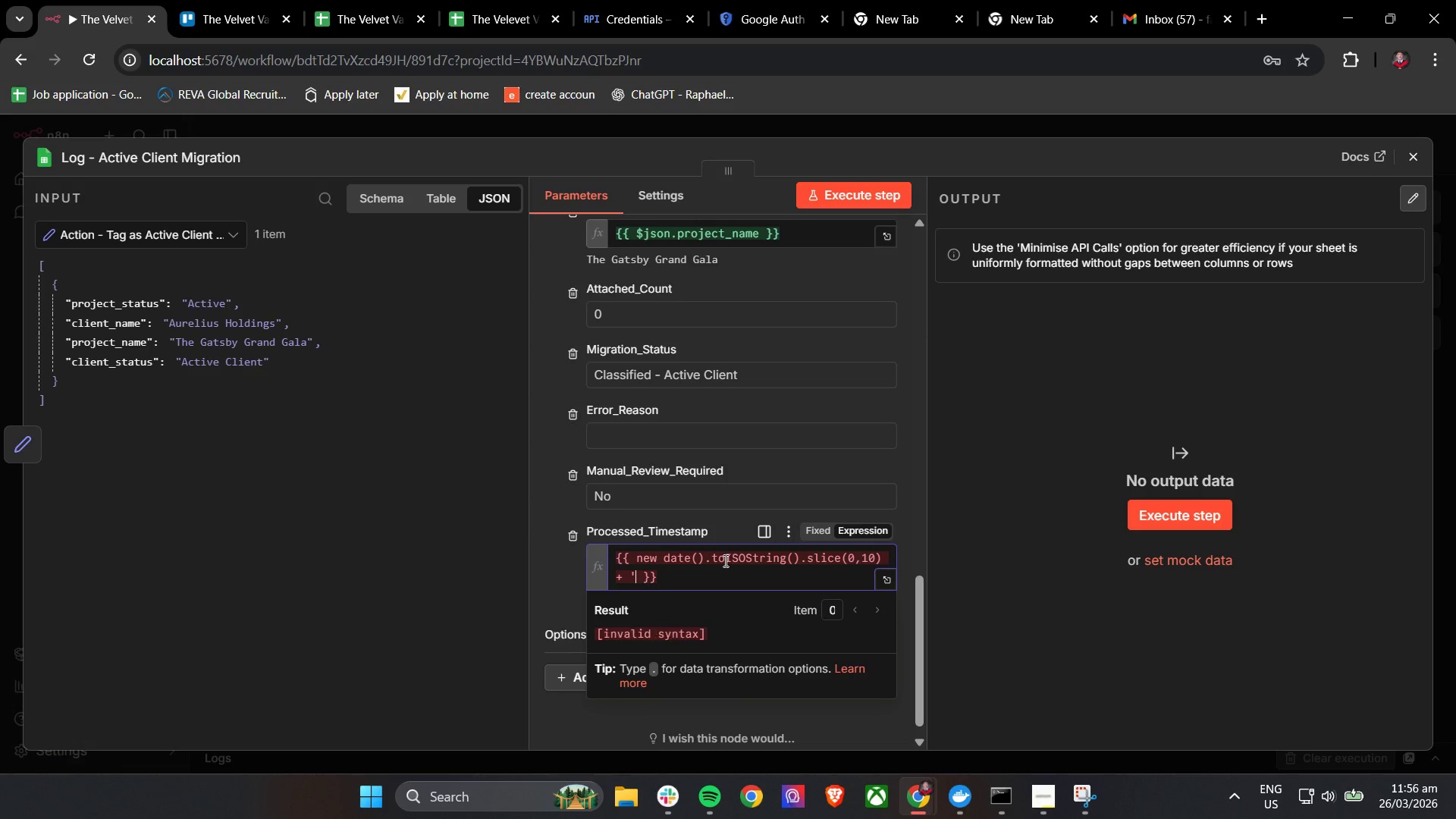 
key(Backspace)
 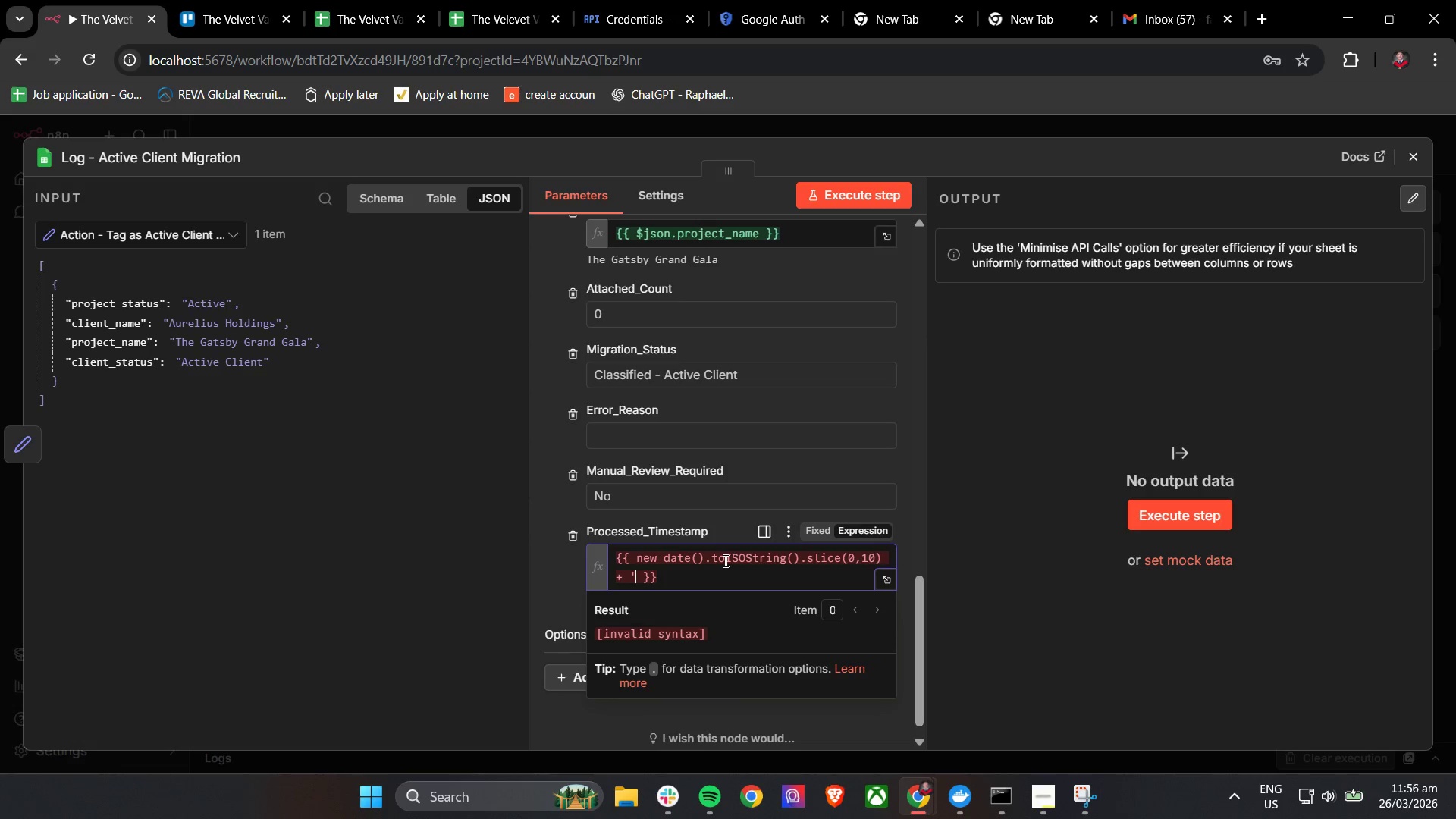 
key(Backspace)
 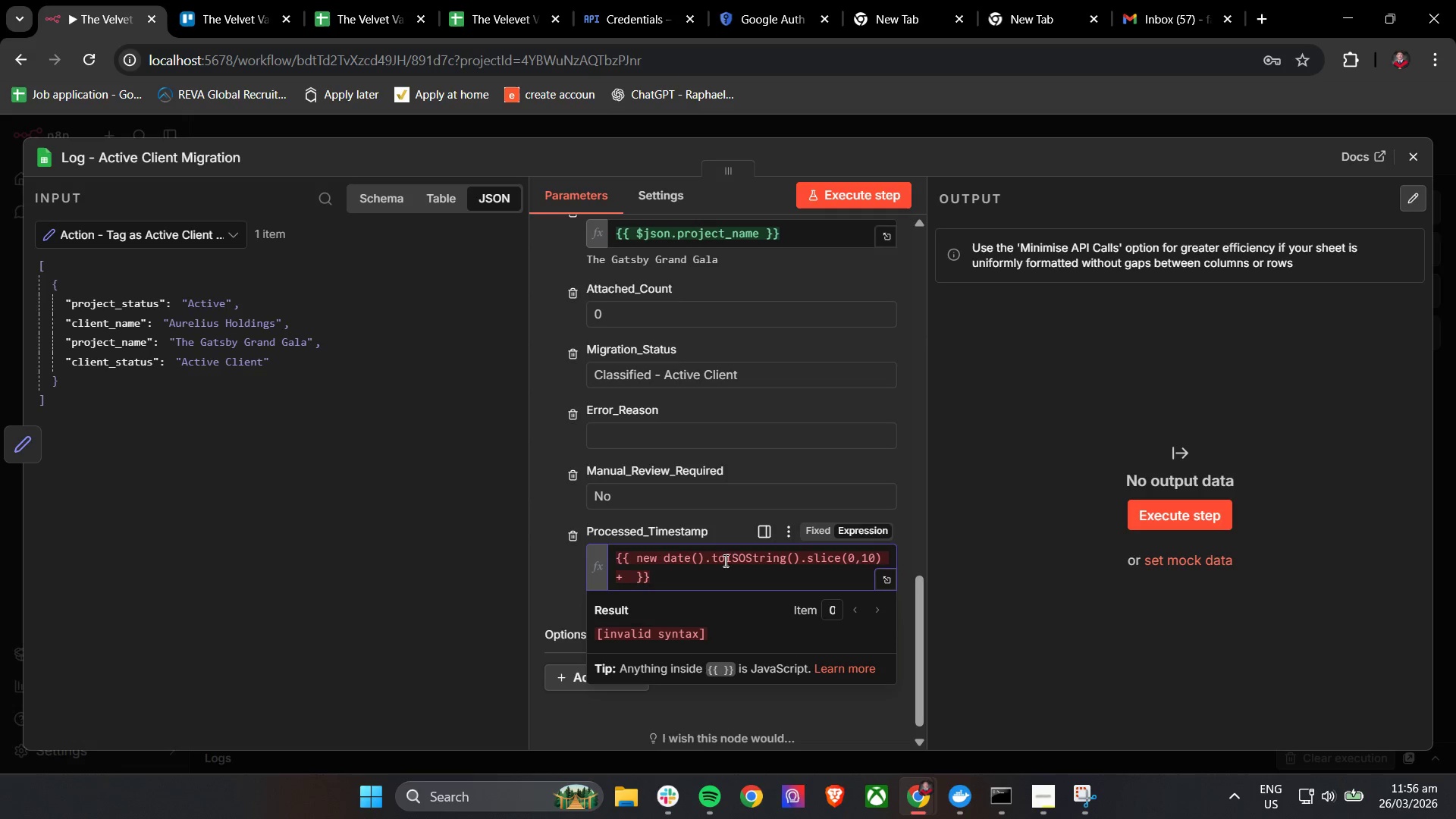 
key(Quote)
 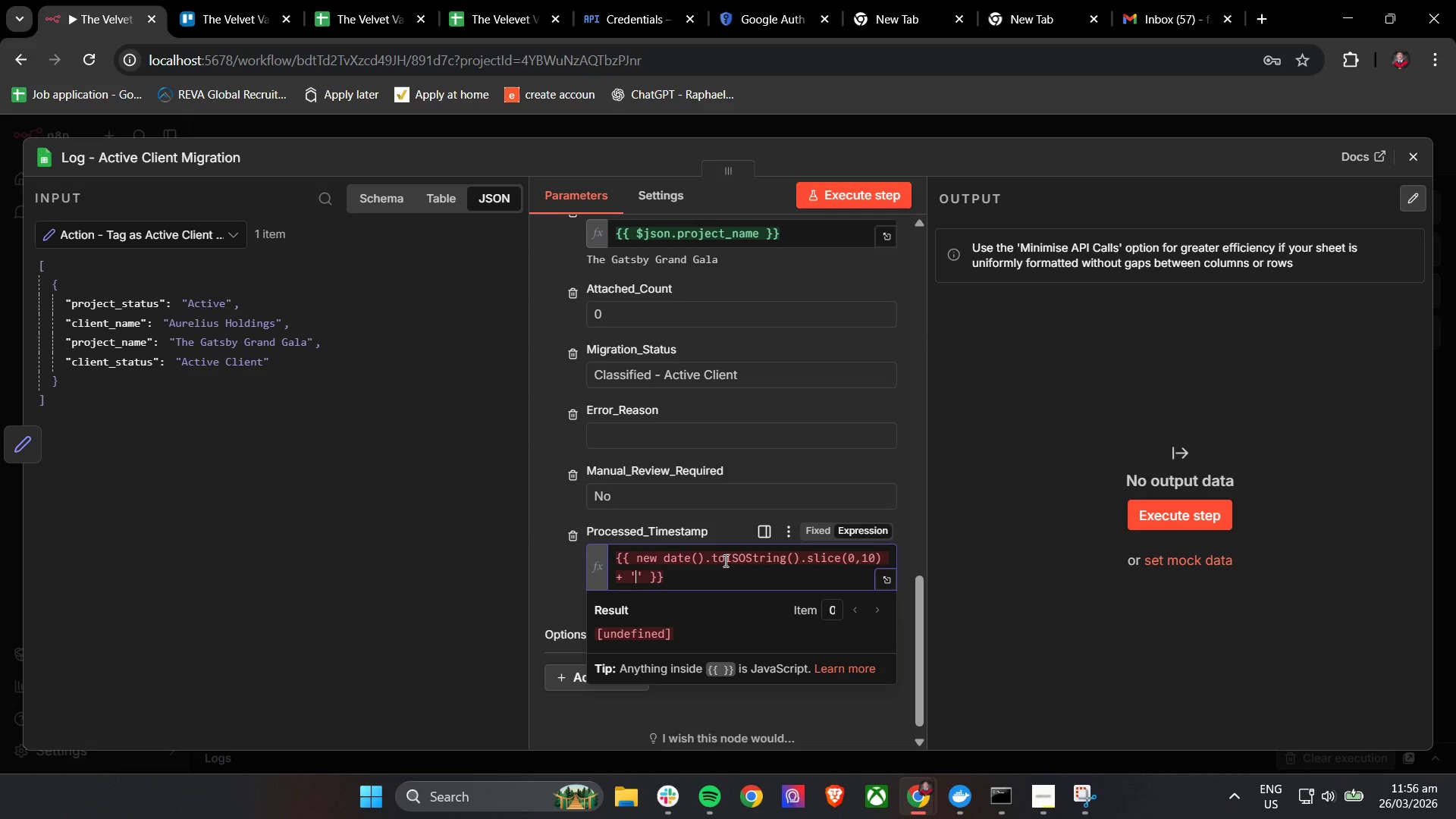 
key(Space)
 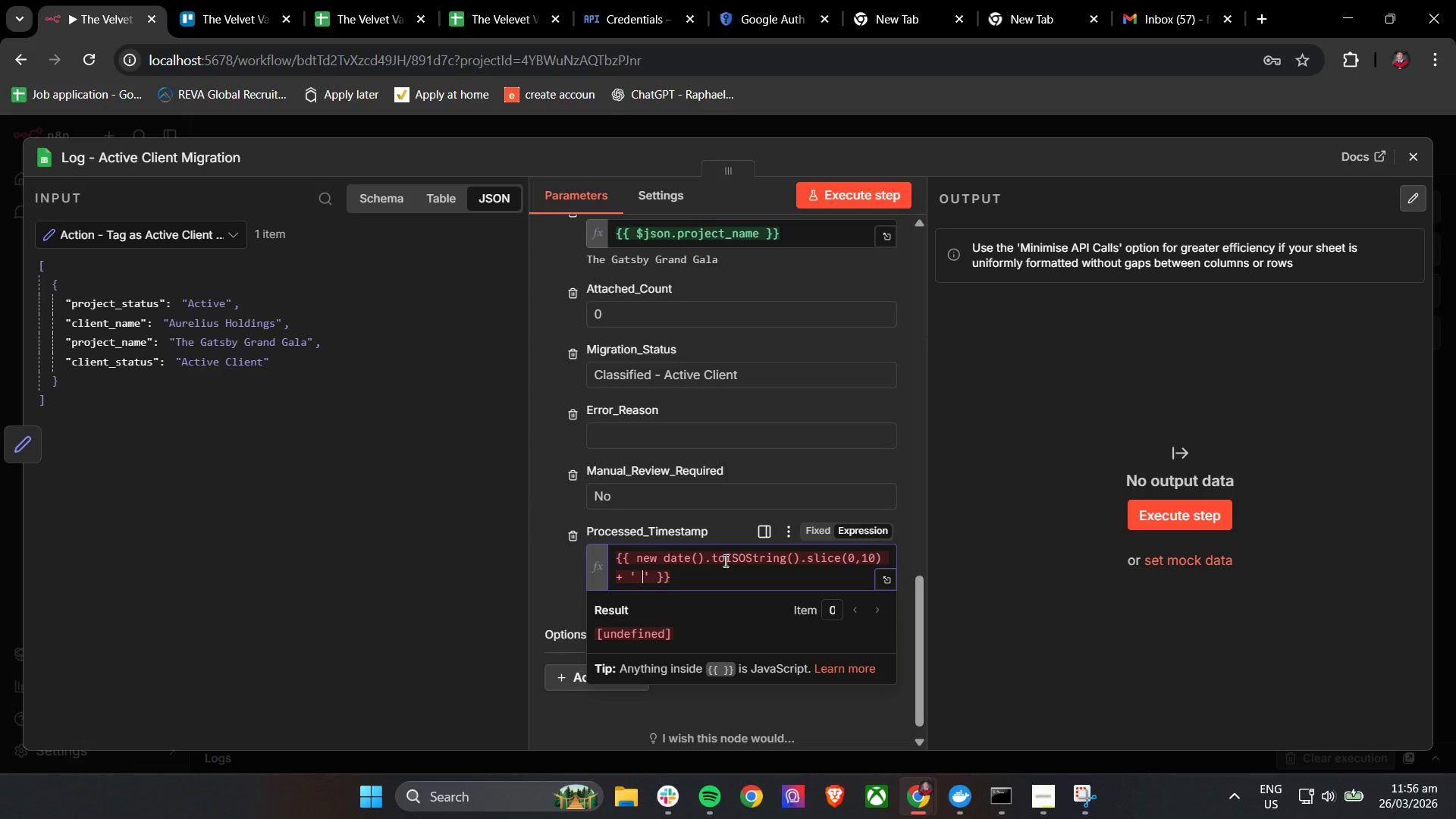 
key(ArrowRight)
 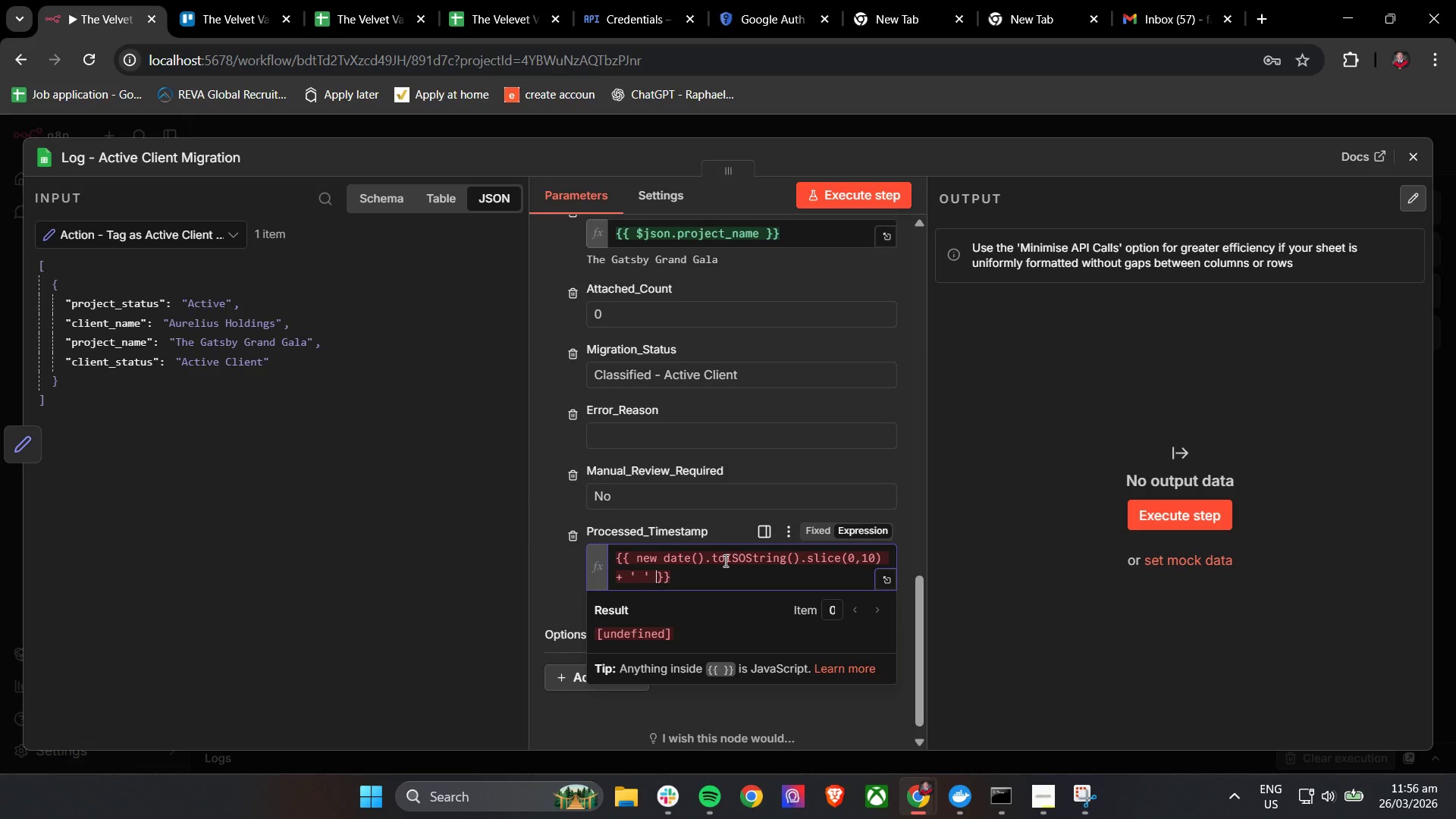 
key(ArrowRight)
 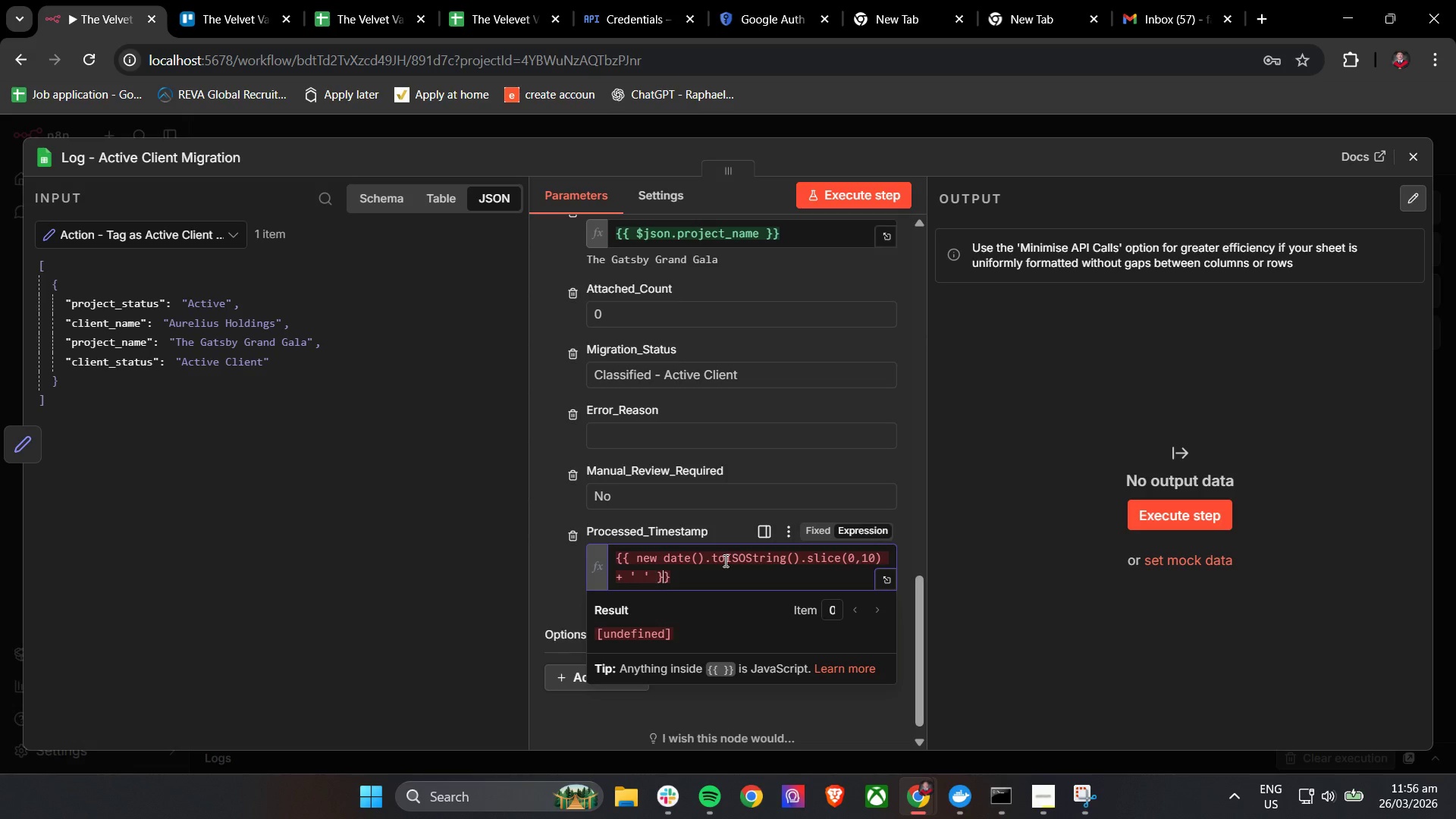 
key(ArrowRight)
 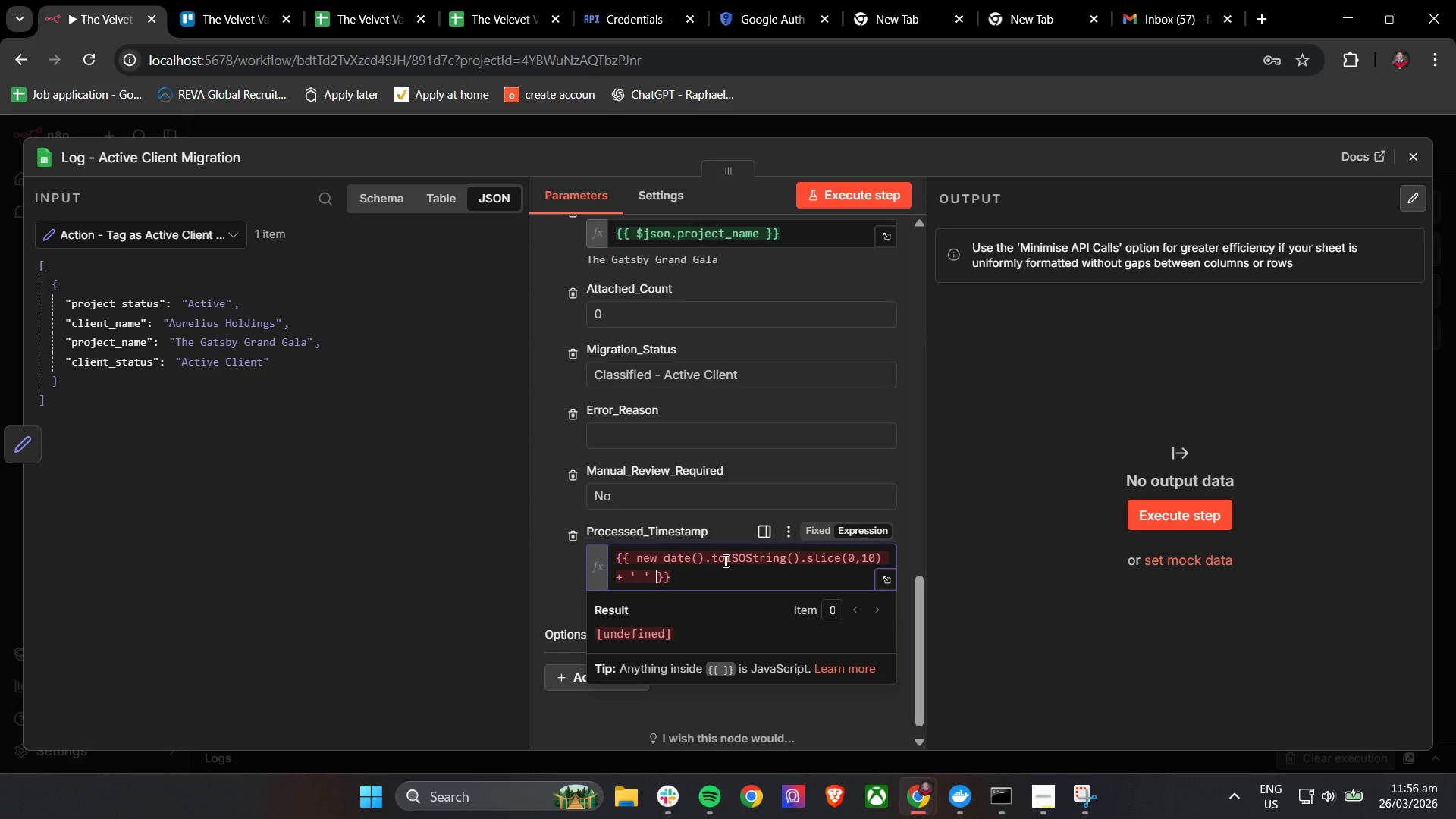 
key(ArrowLeft)
 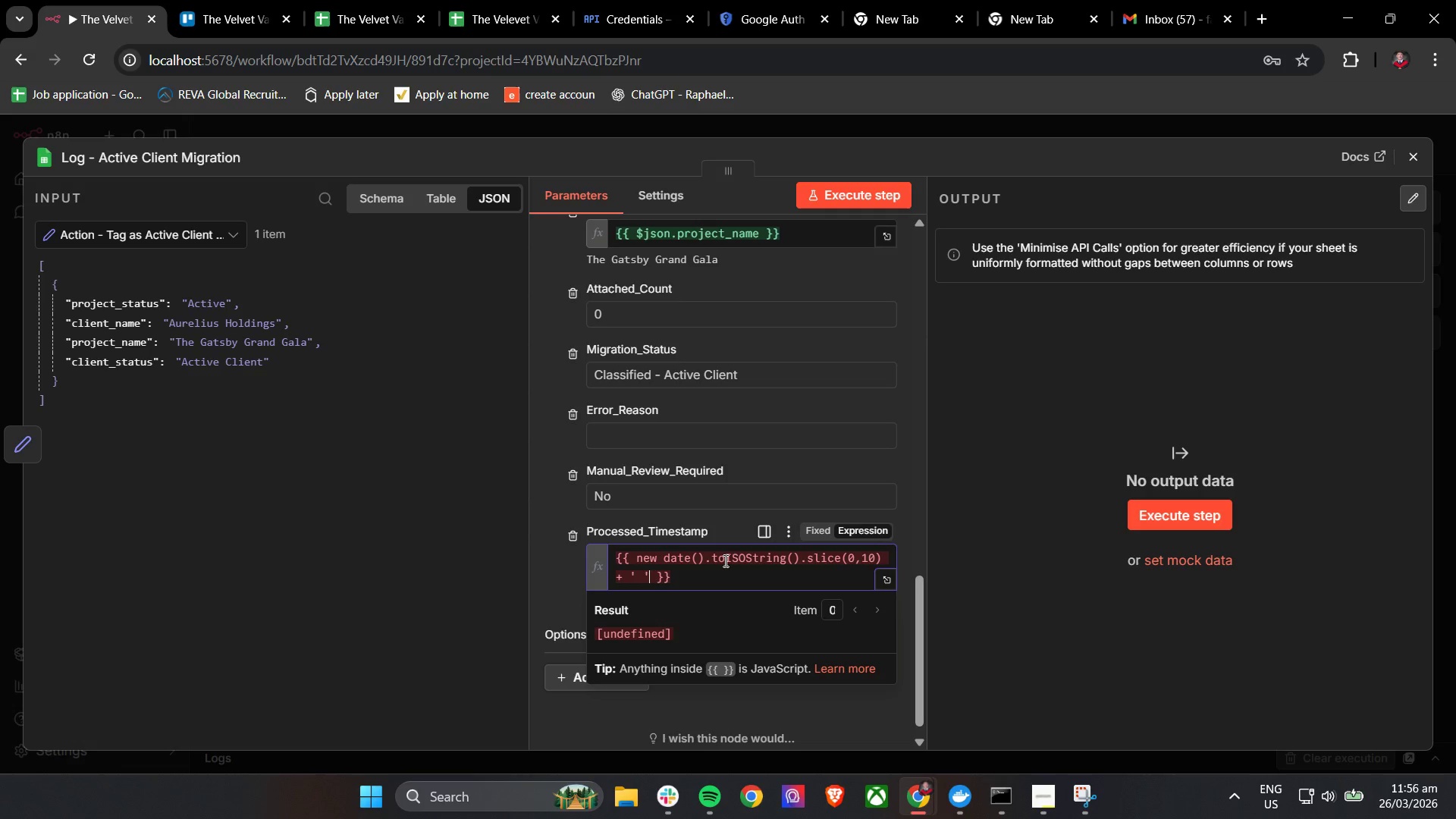 
key(ArrowLeft)
 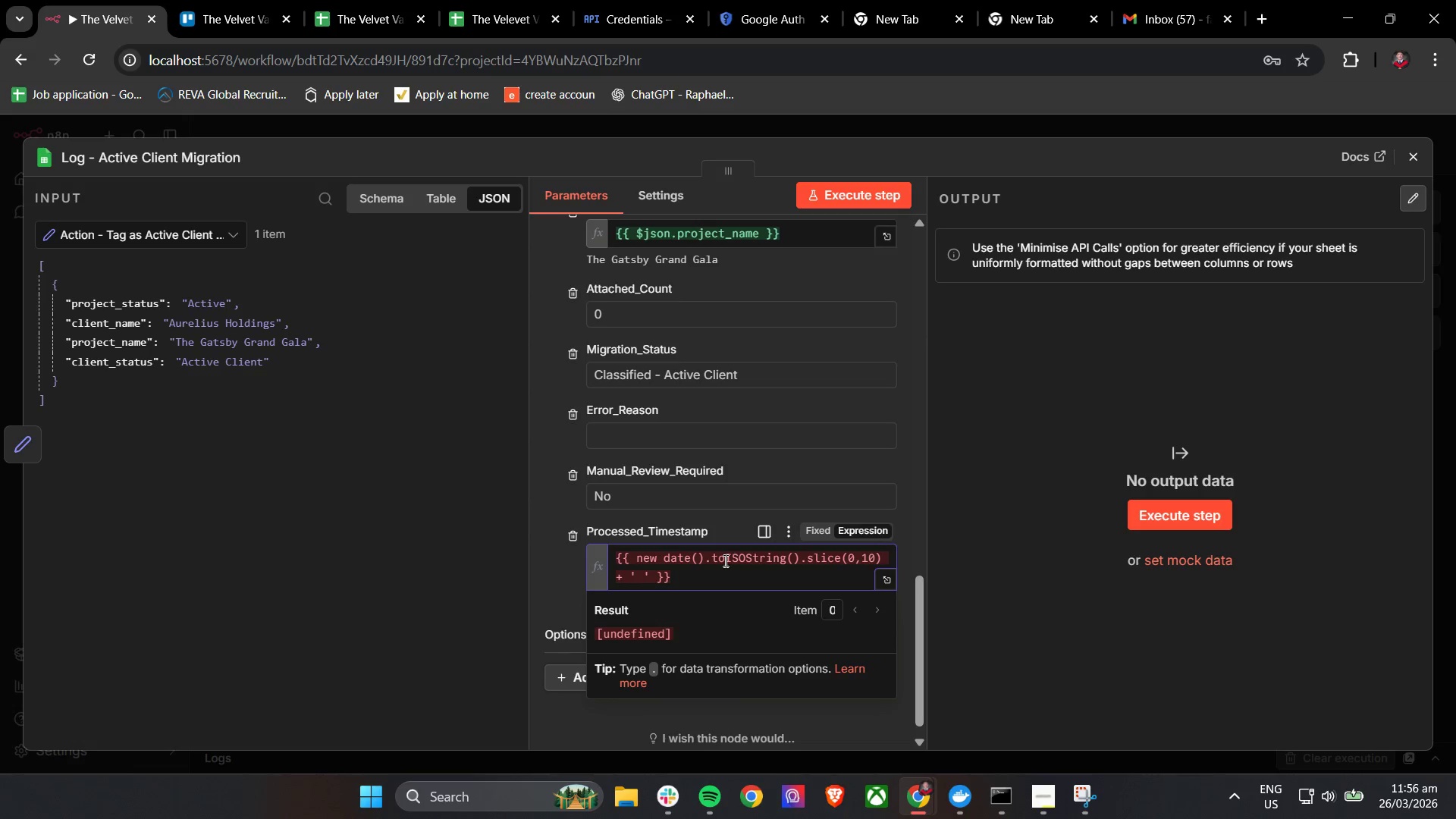 
key(ArrowRight)
 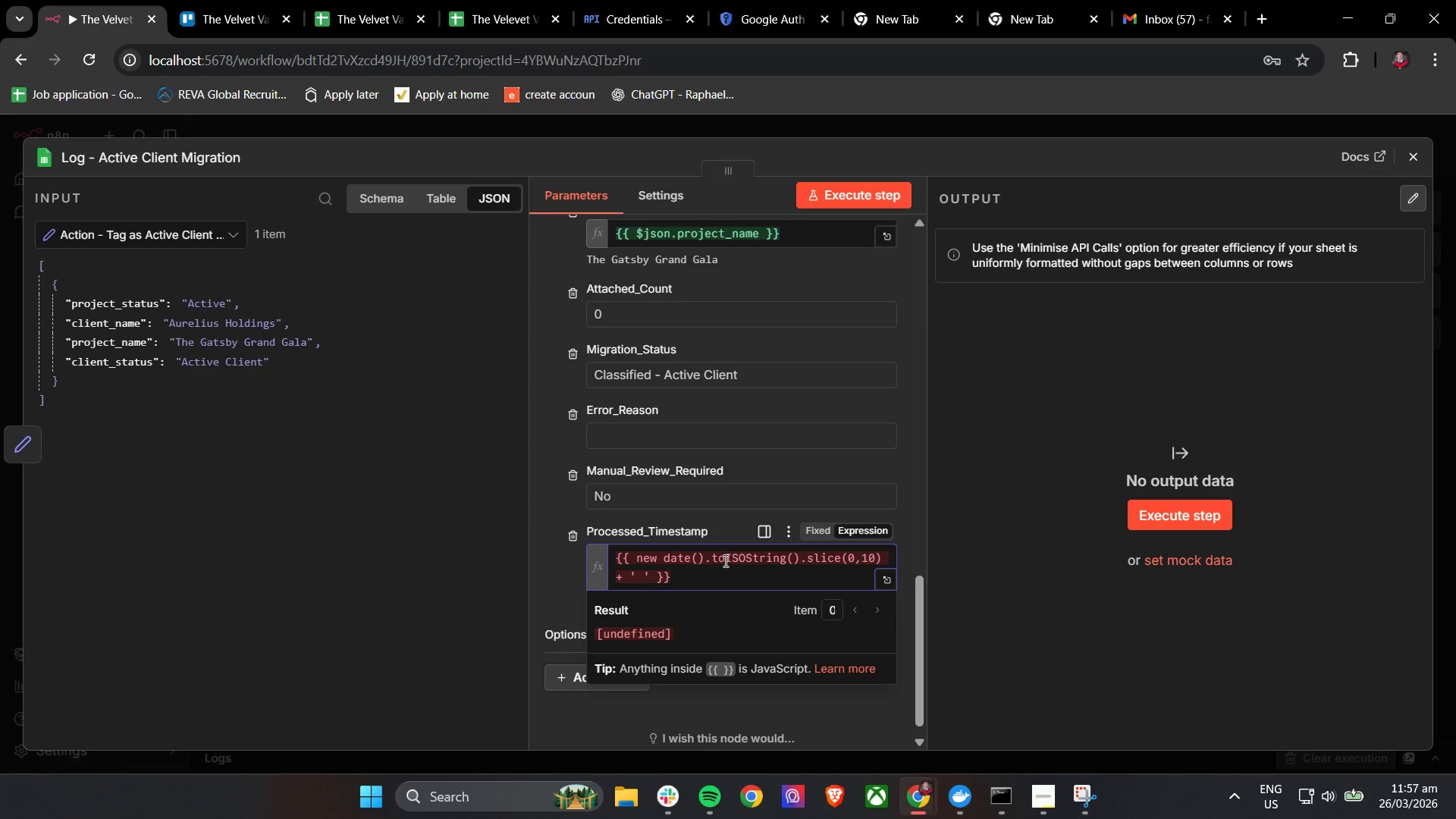 
key(ArrowLeft)
 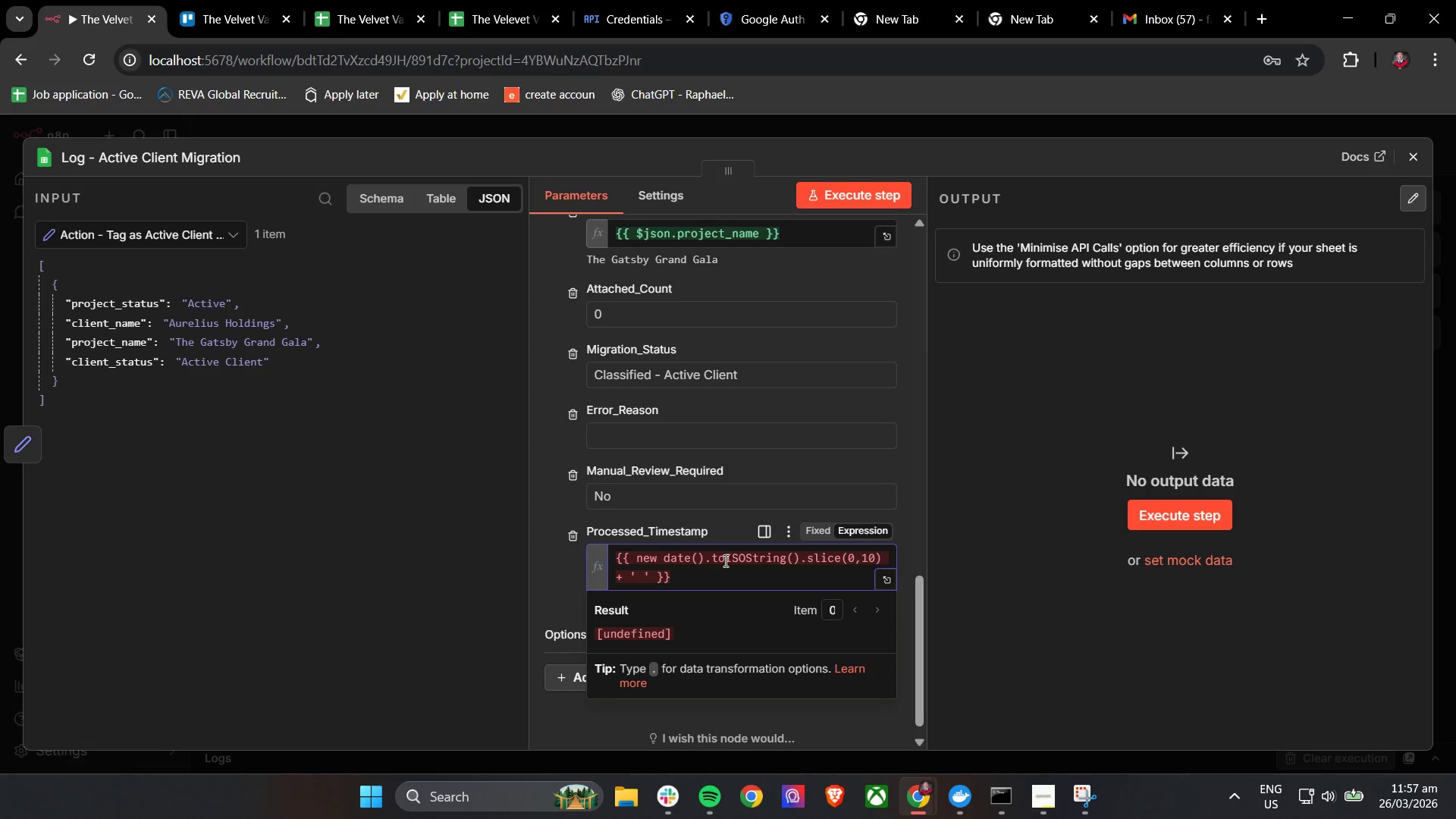 
type( =)
key(Backspace)
type(+ New)
key(Backspace)
key(Backspace)
key(Backspace)
type(new date())
 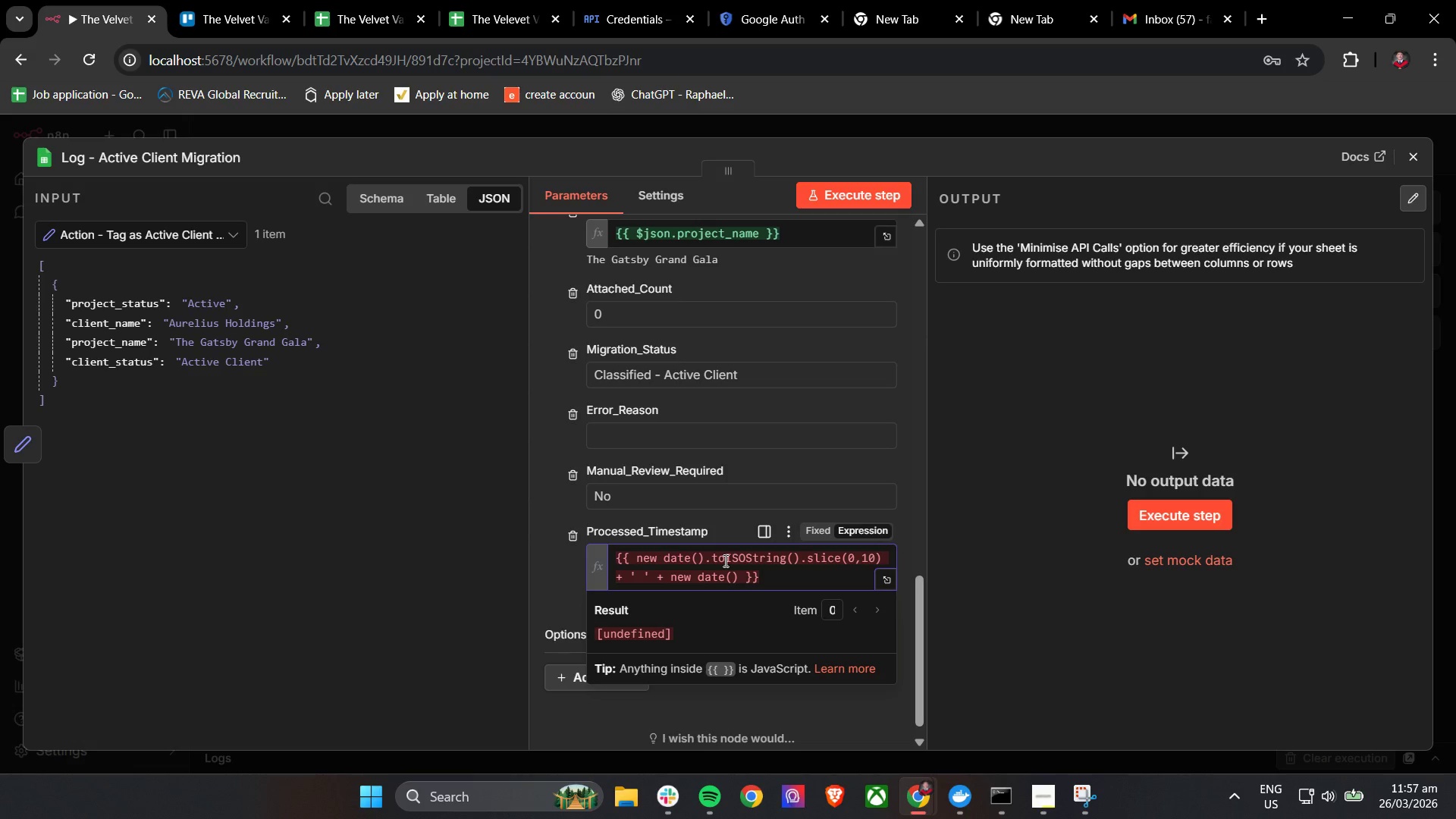 
wait(30.42)
 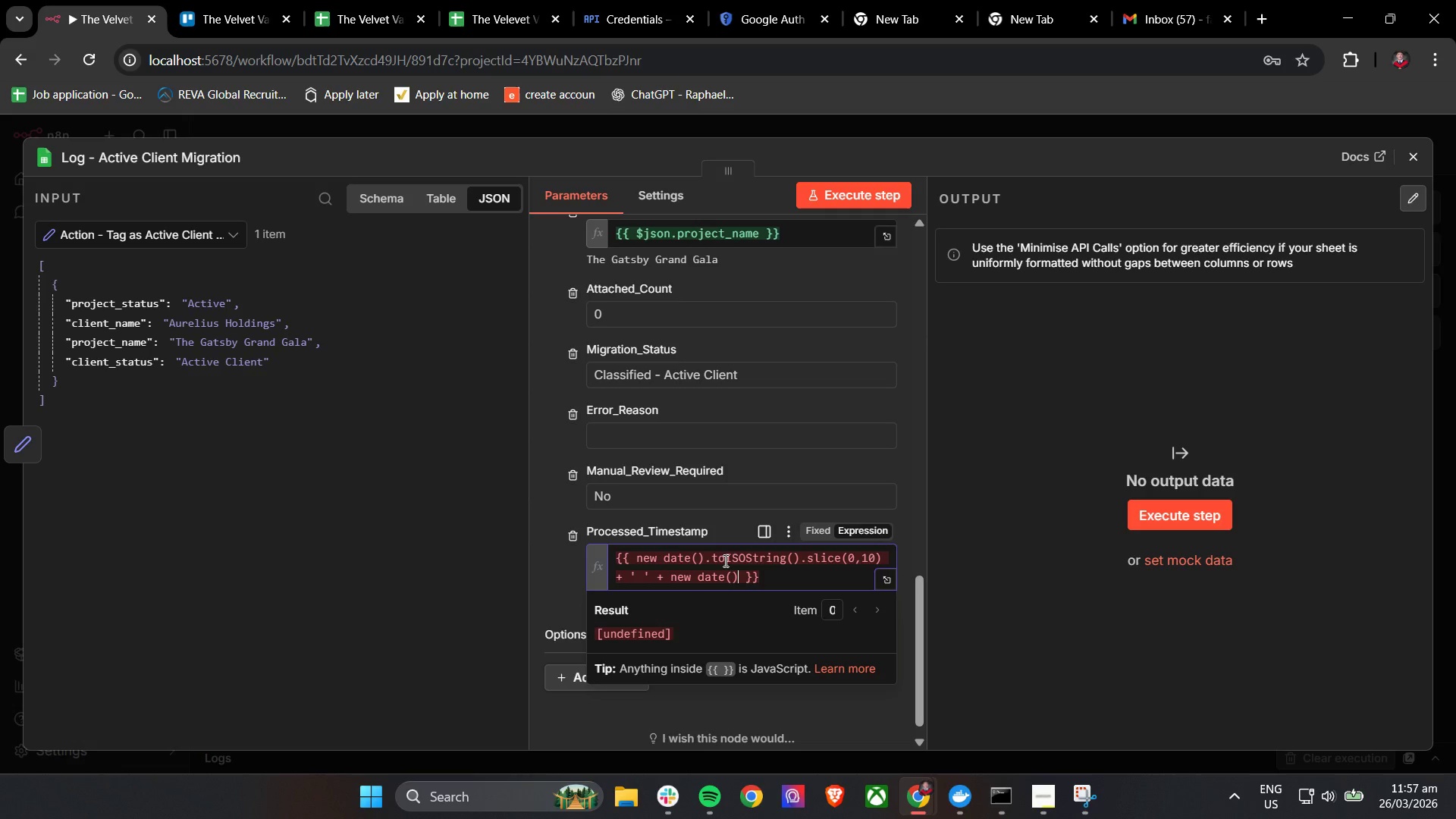 
left_click([1343, 703])
 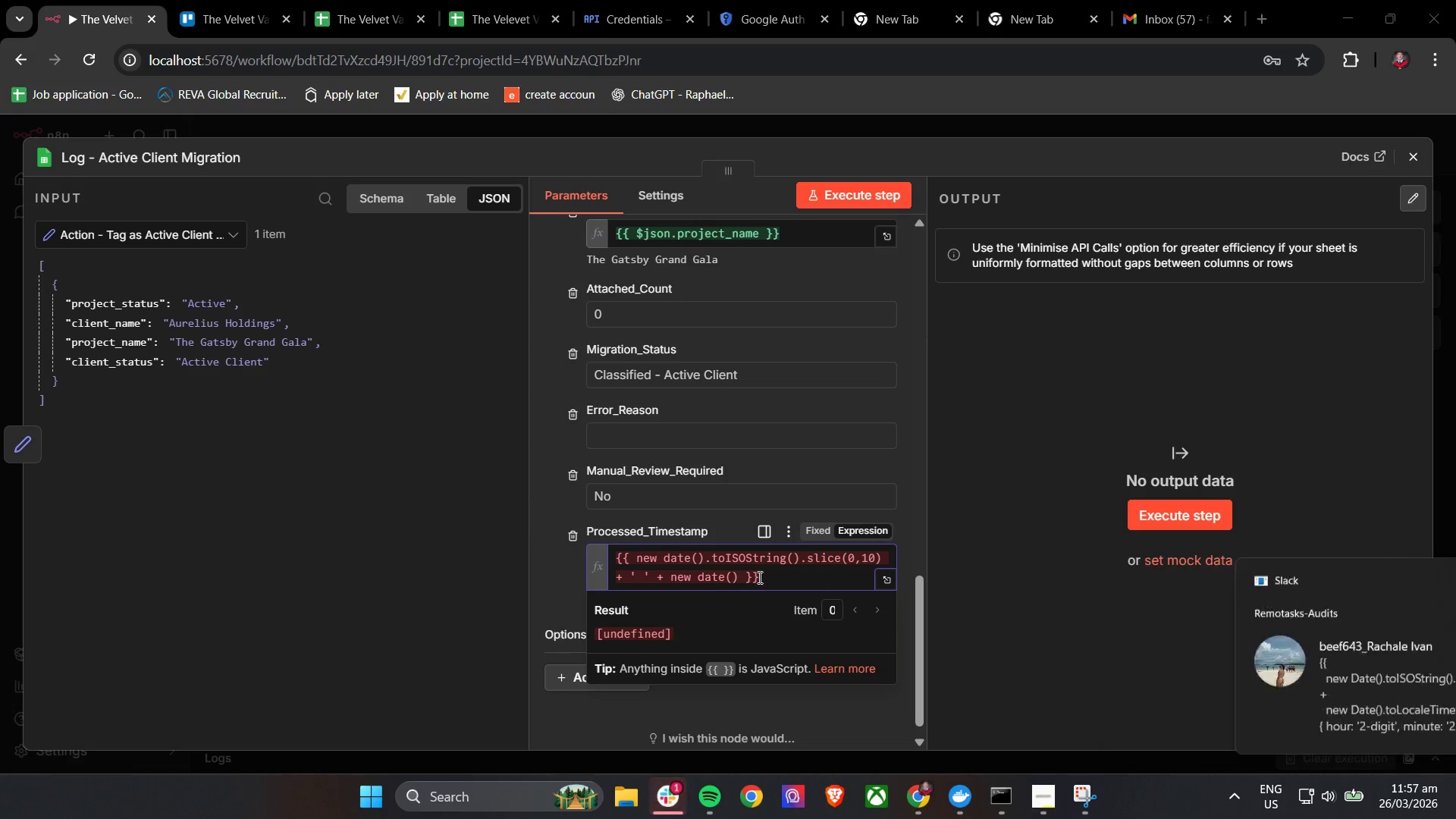 
left_click_drag(start_coordinate=[602, 639], to_coordinate=[491, 575])
 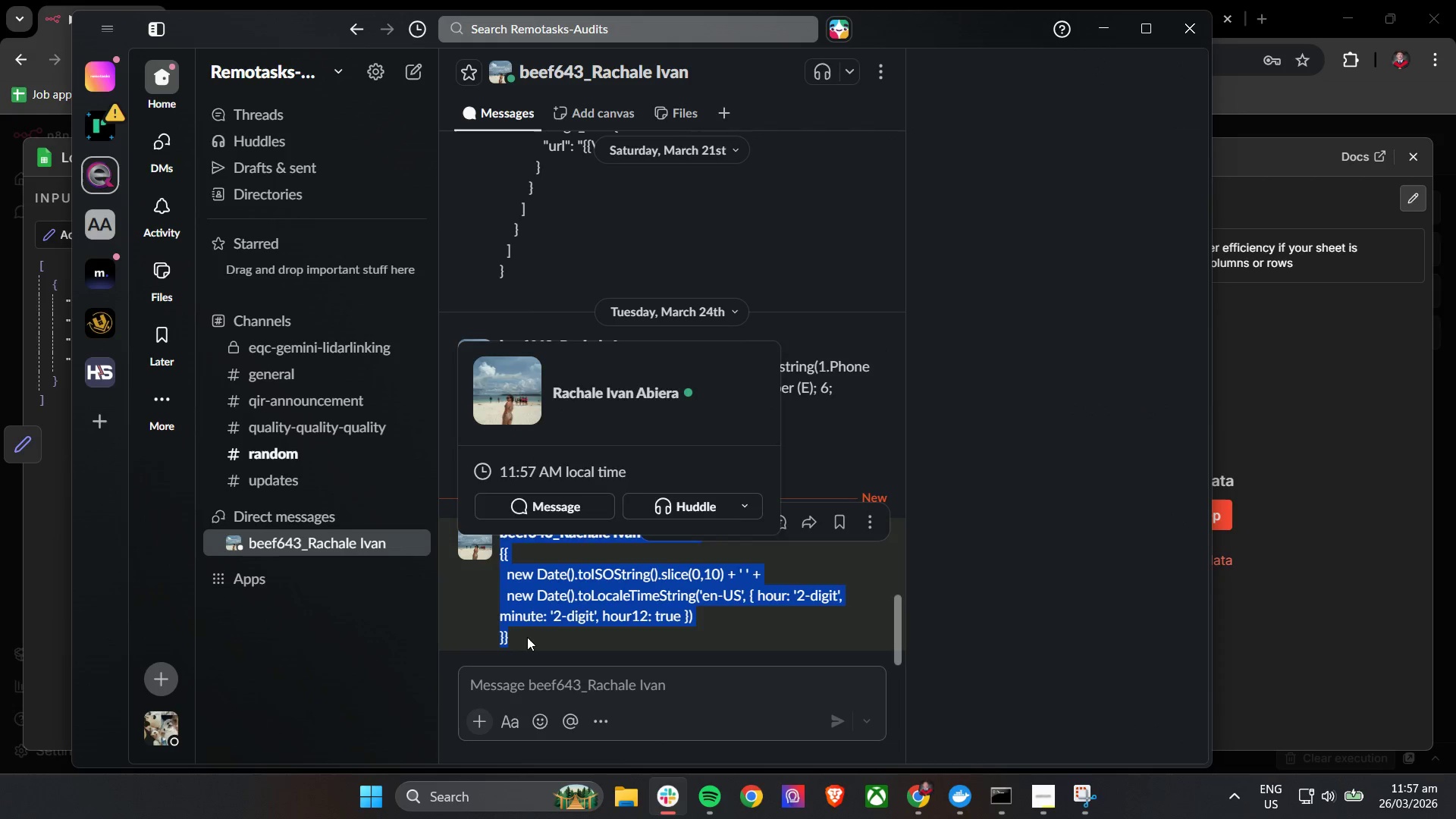 
key(Control+ControlLeft)
 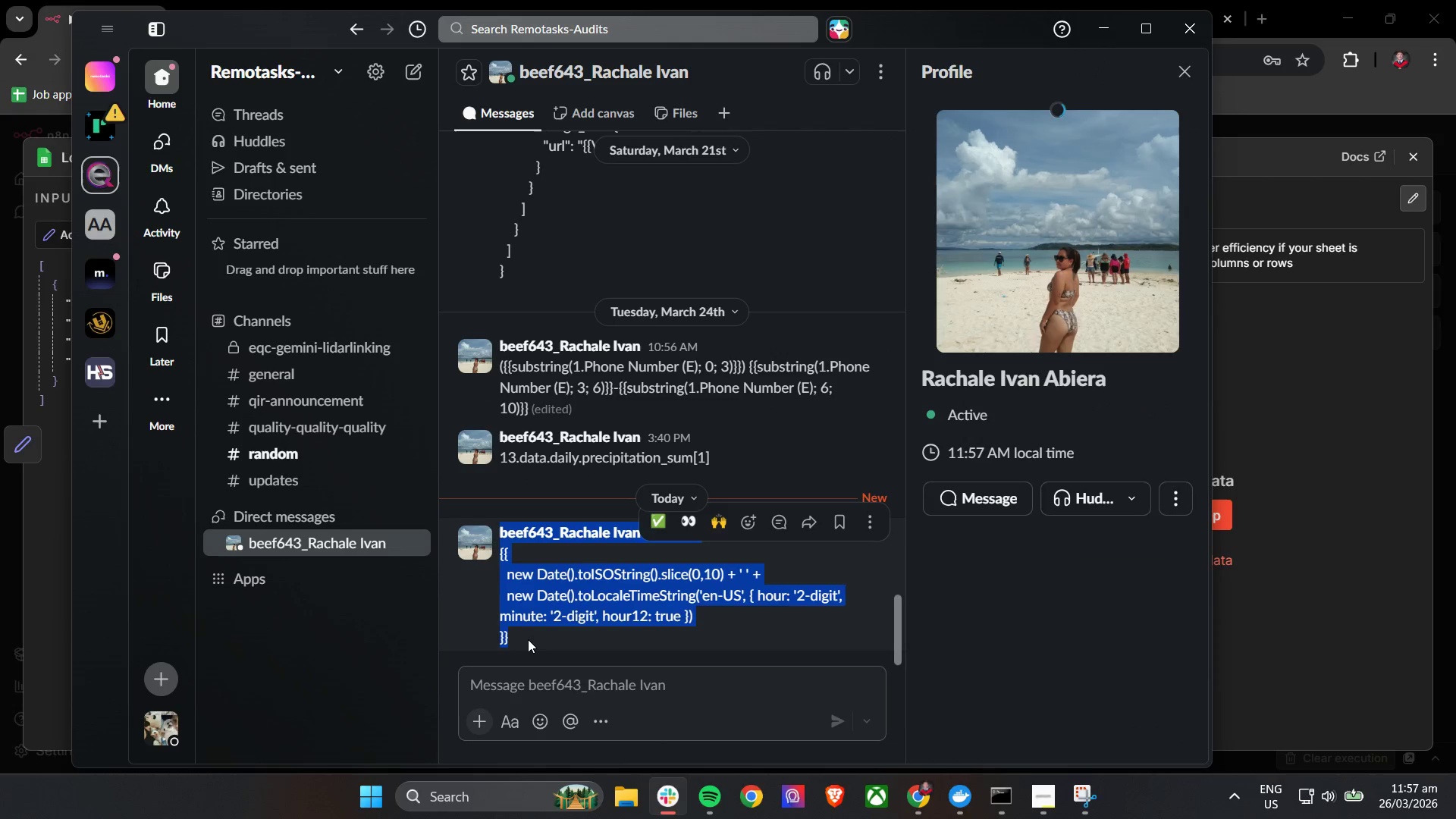 
double_click([523, 642])
 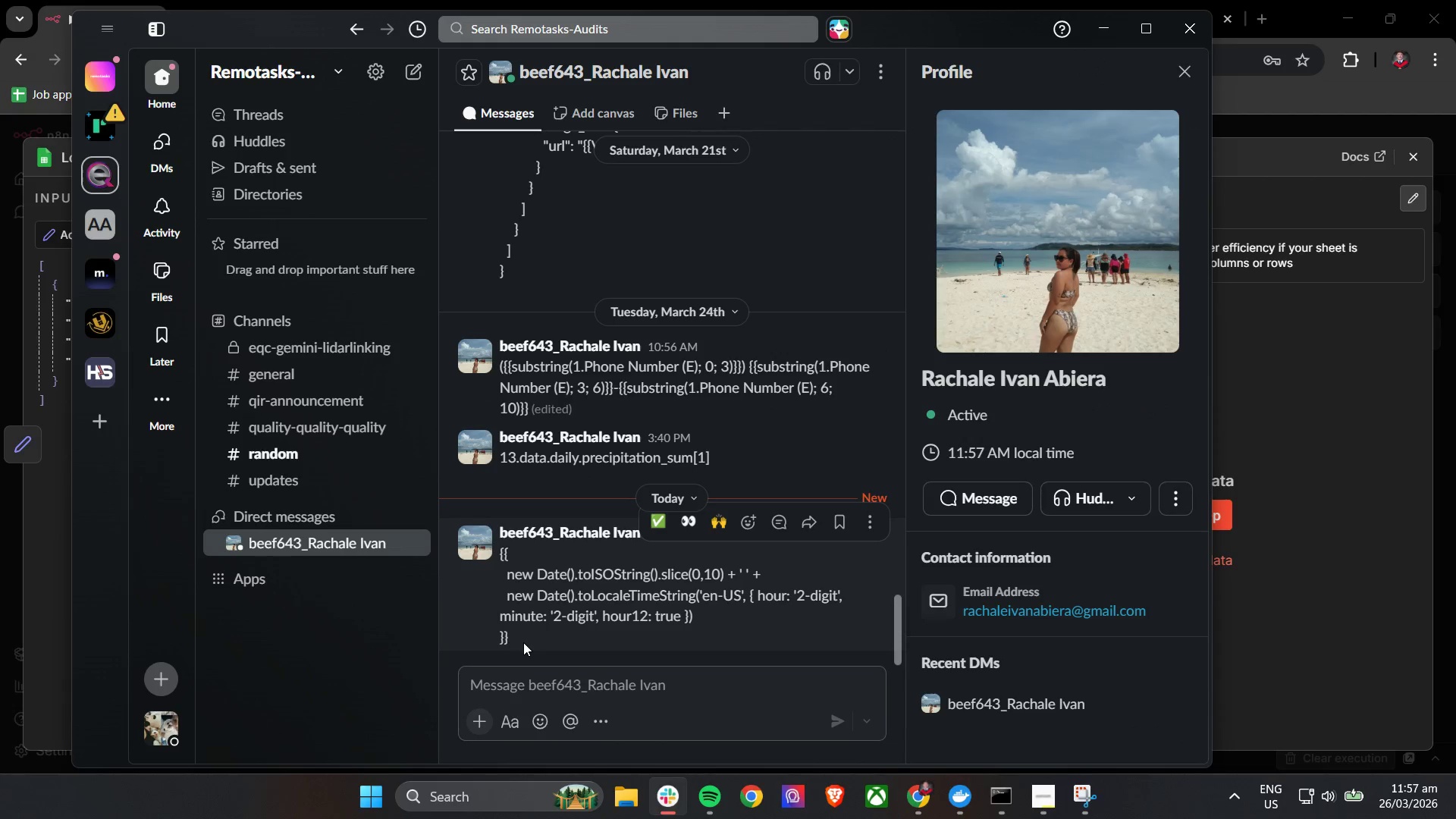 
left_click_drag(start_coordinate=[523, 642], to_coordinate=[497, 560])
 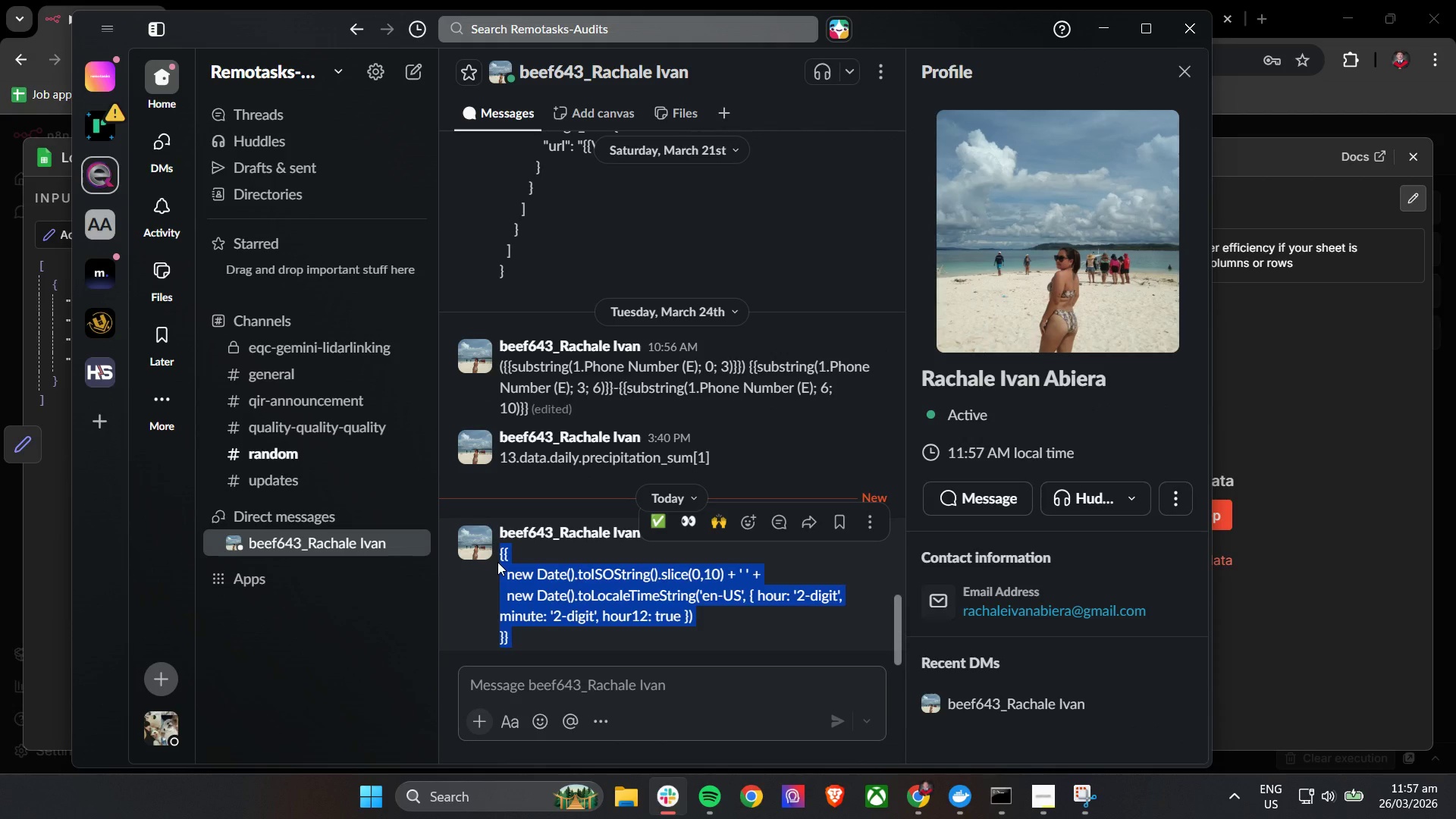 
key(Control+C)
 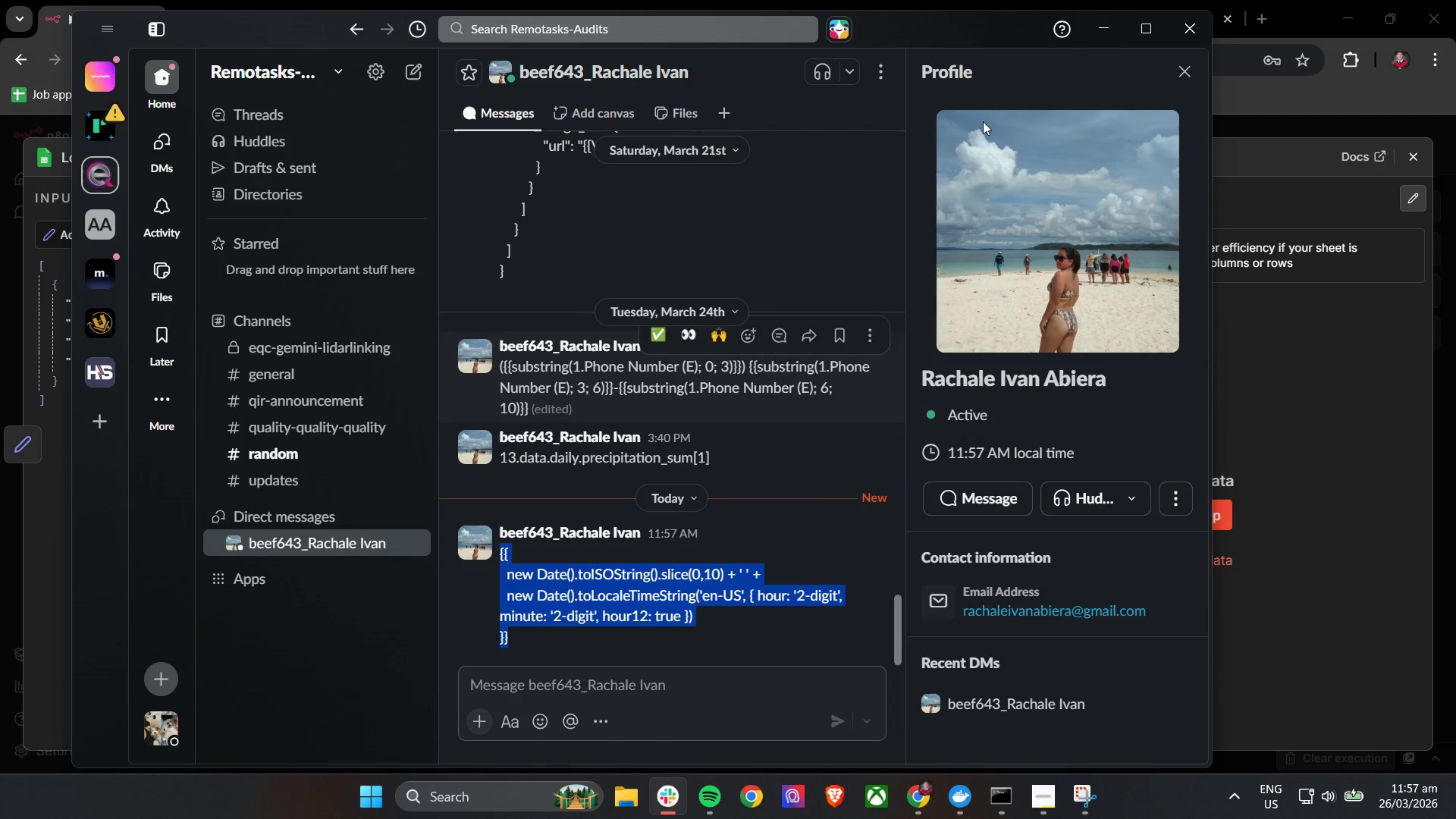 
key(Control+C)
 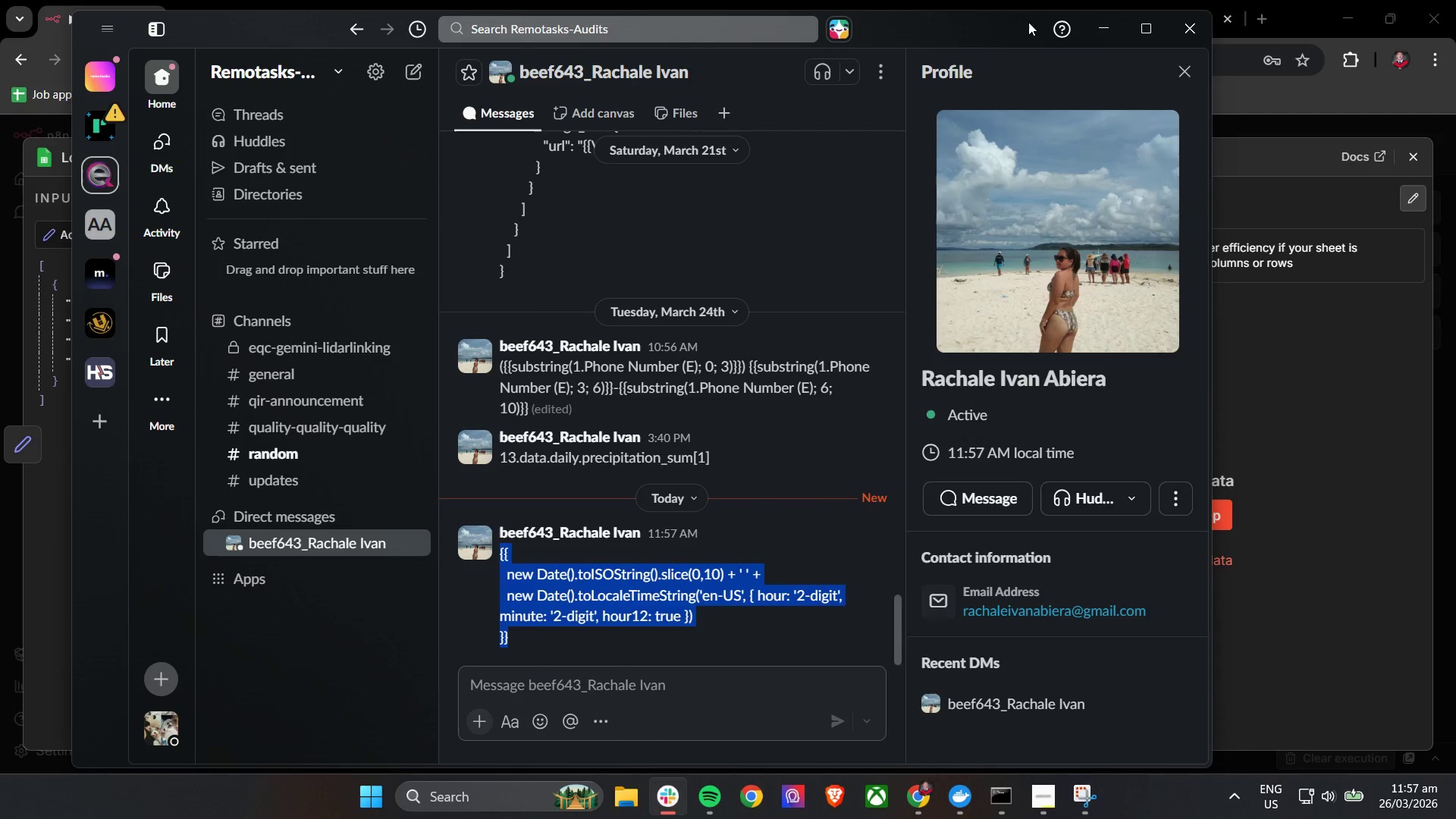 
key(Control+C)
 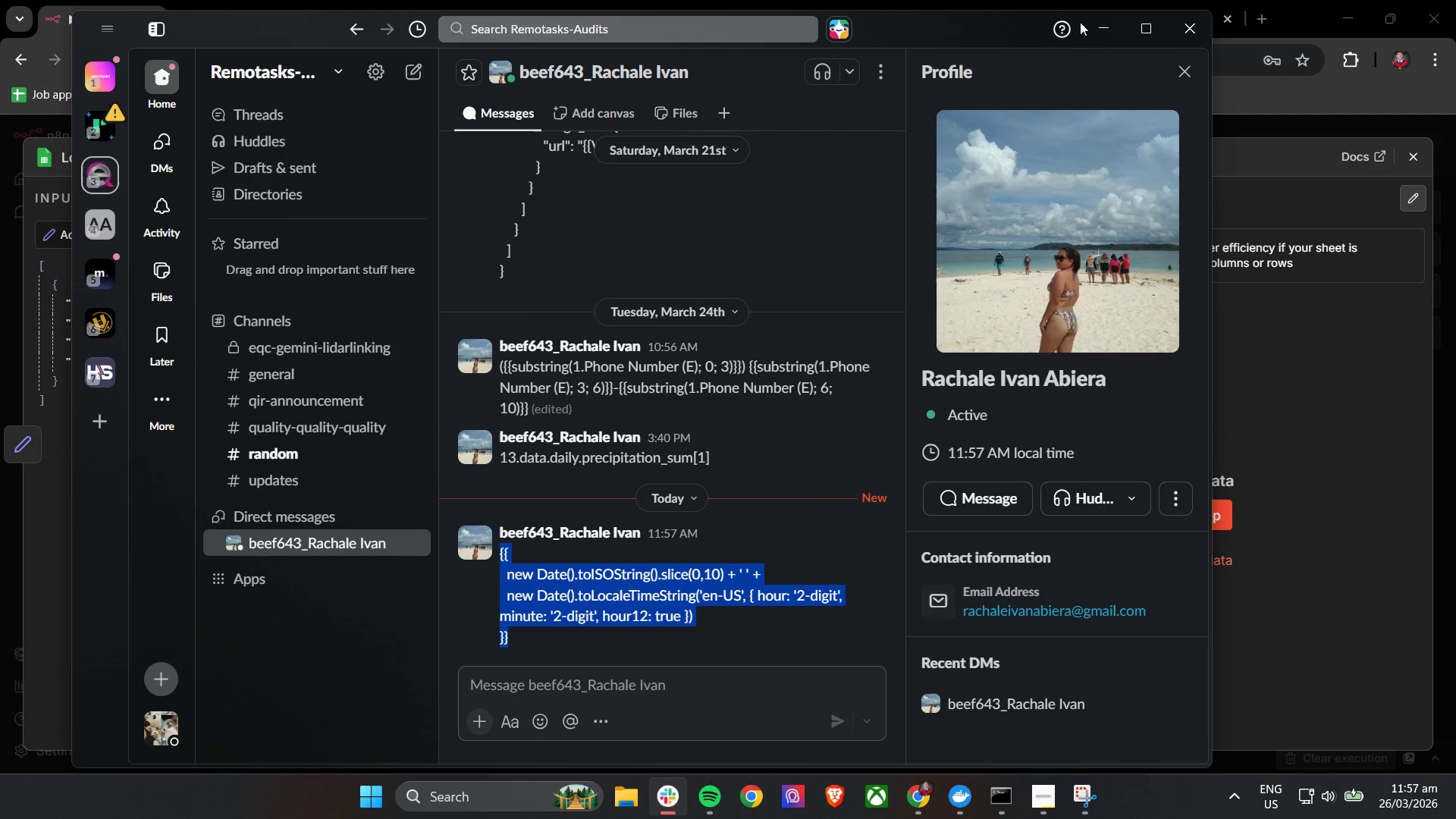 
key(Control+C)
 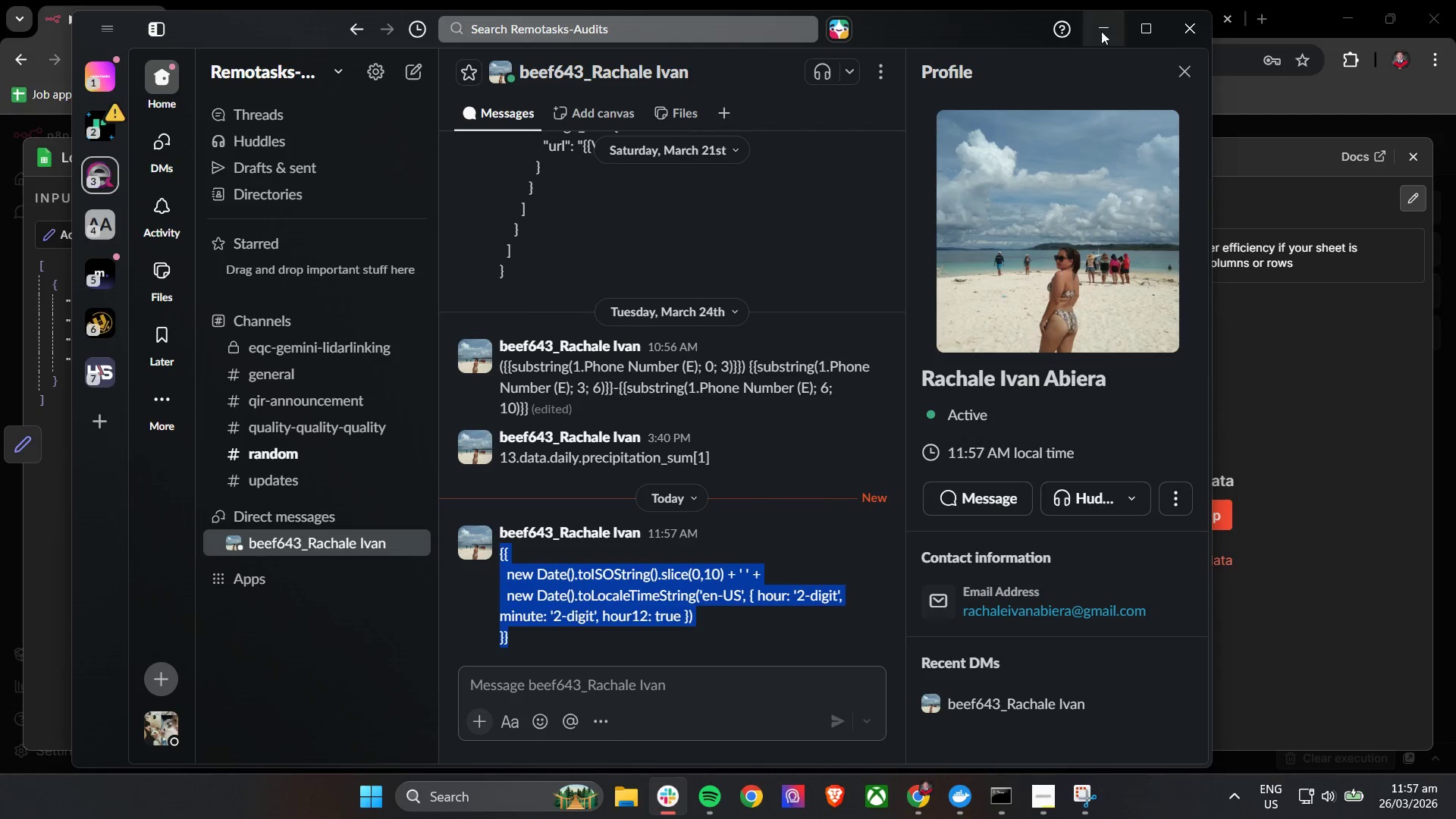 
left_click([1101, 31])
 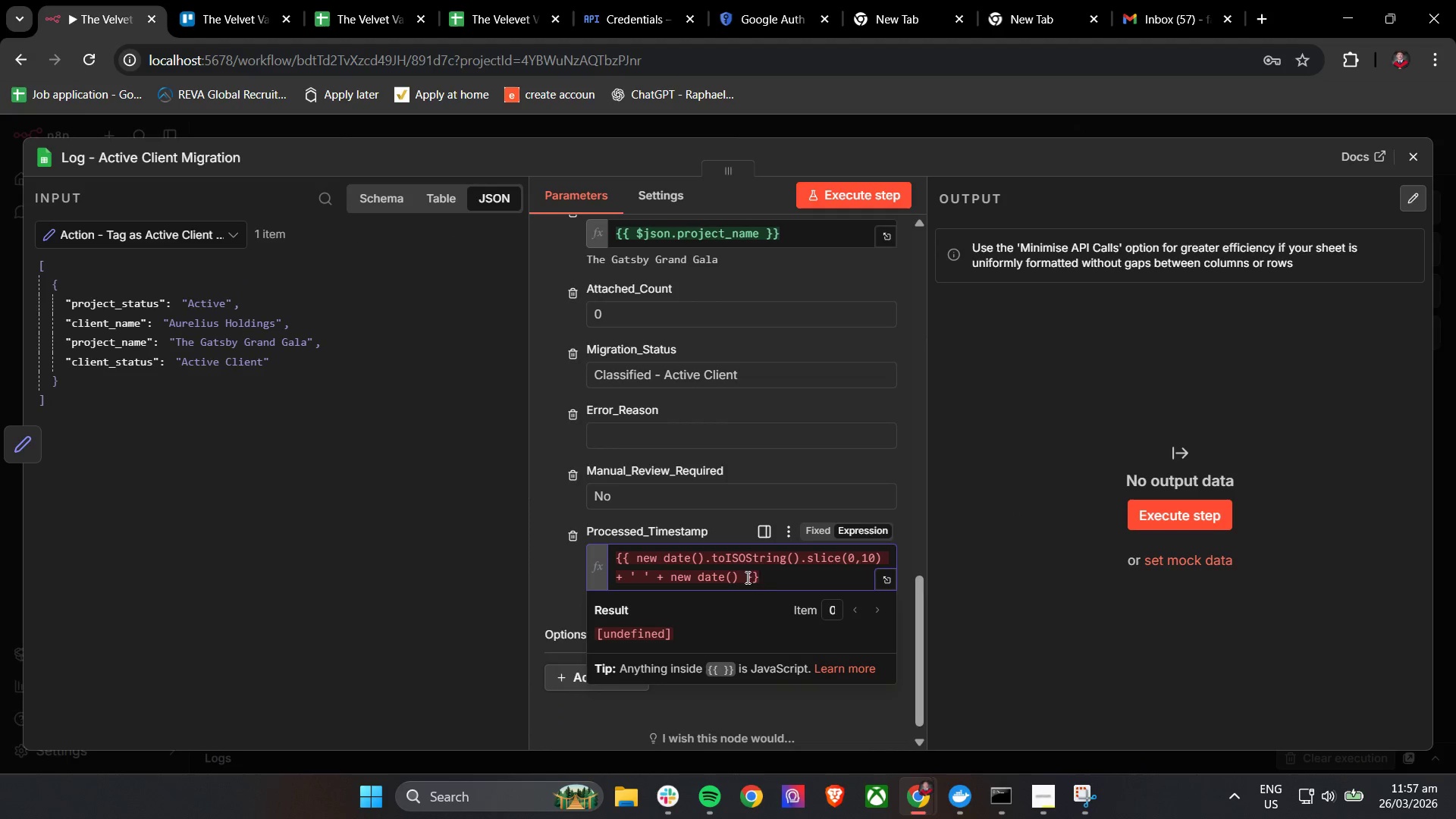 
key(Control+A)
 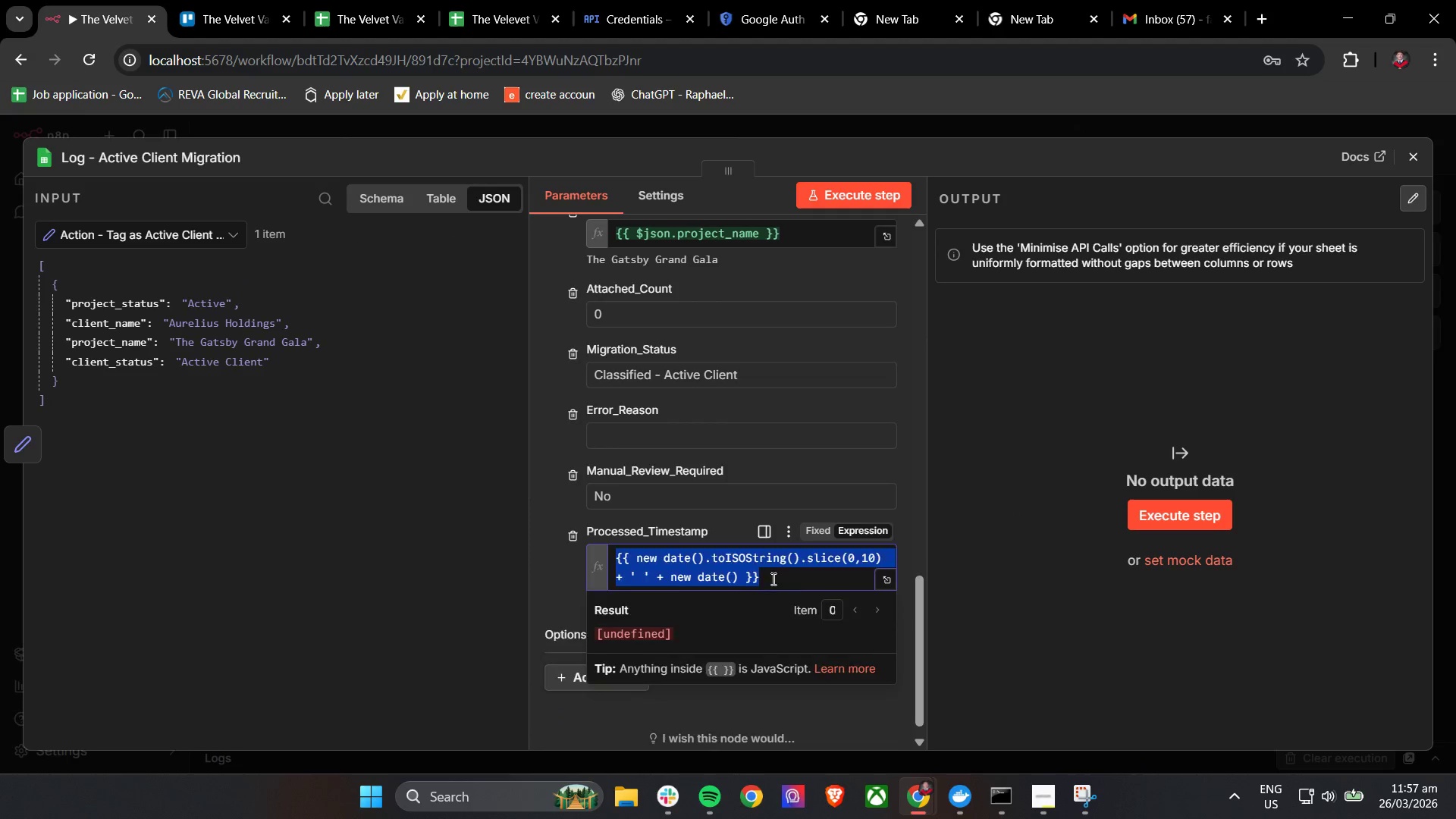 
key(Control+V)
 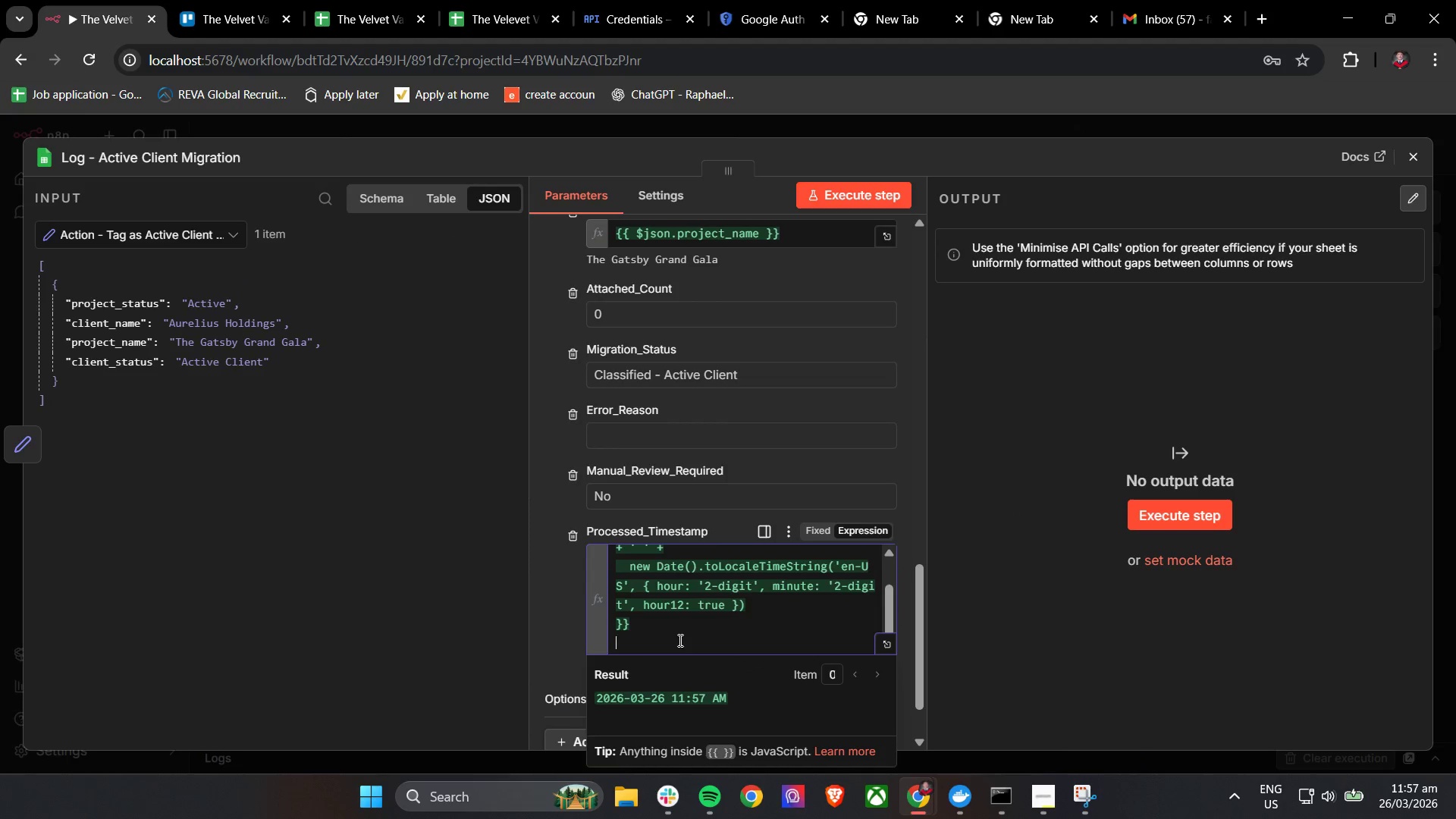 
key(Backspace)
 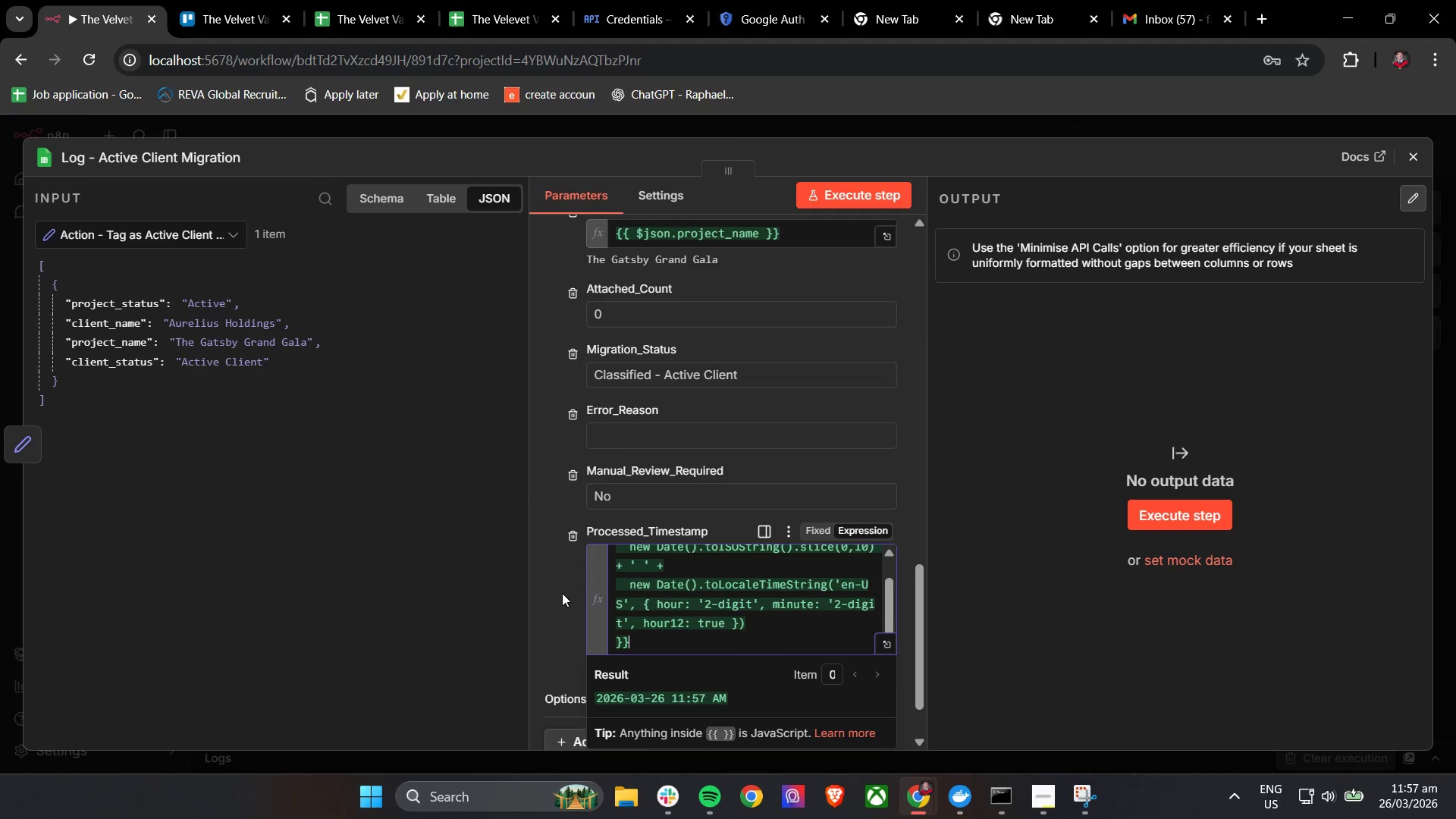 
left_click([560, 592])
 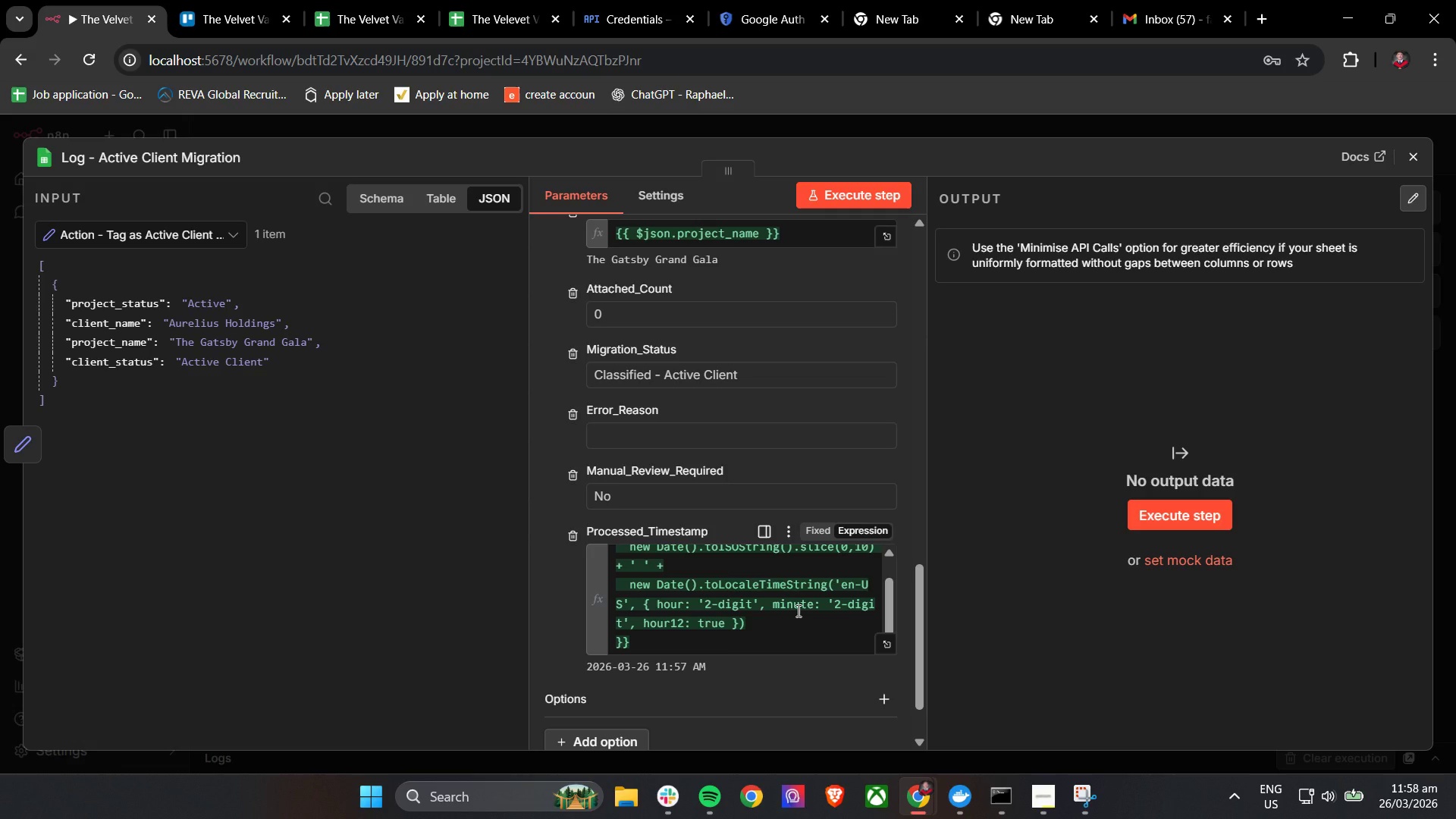 
wait(8.95)
 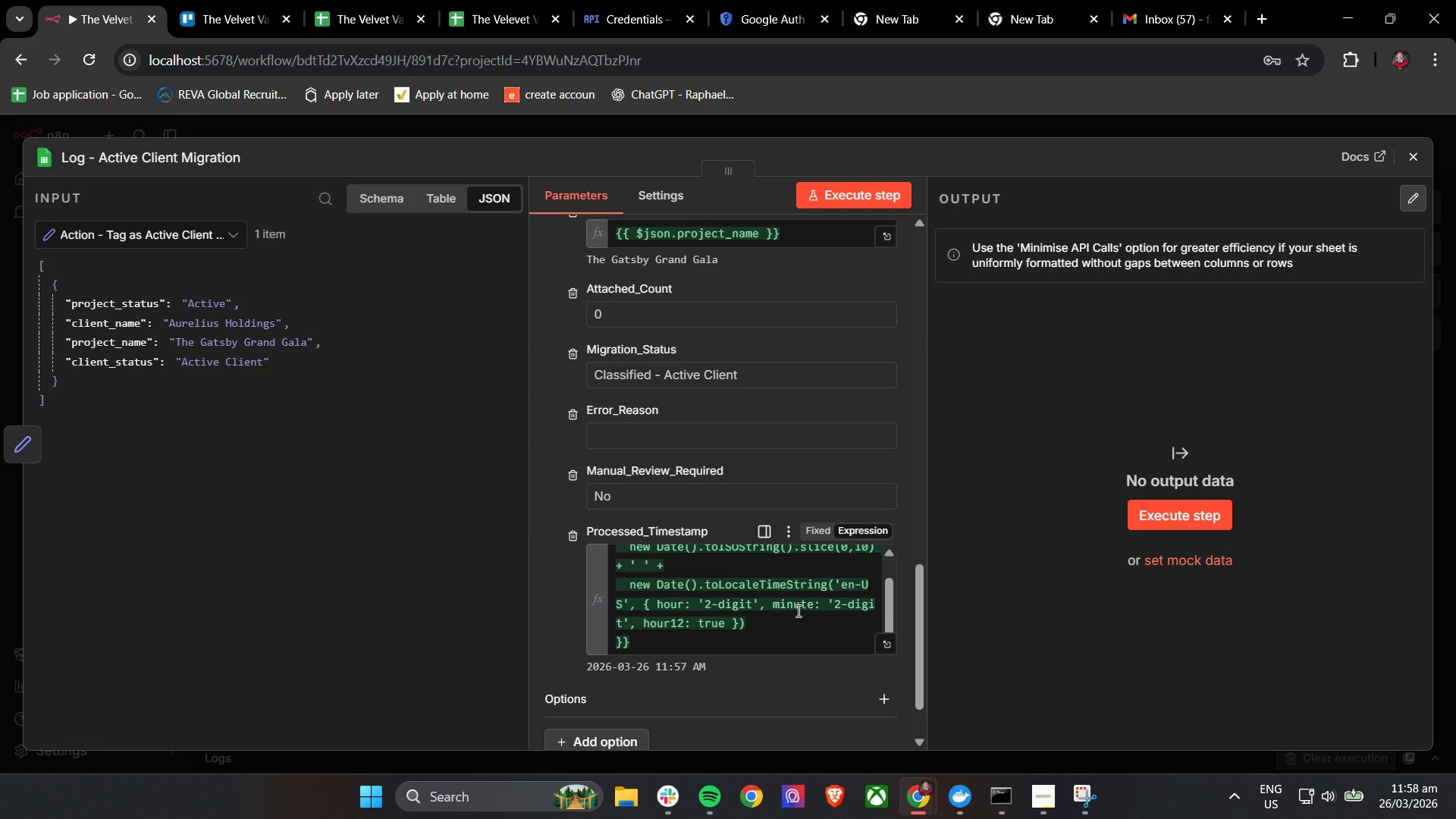 
left_click_drag(start_coordinate=[912, 640], to_coordinate=[925, 345])
 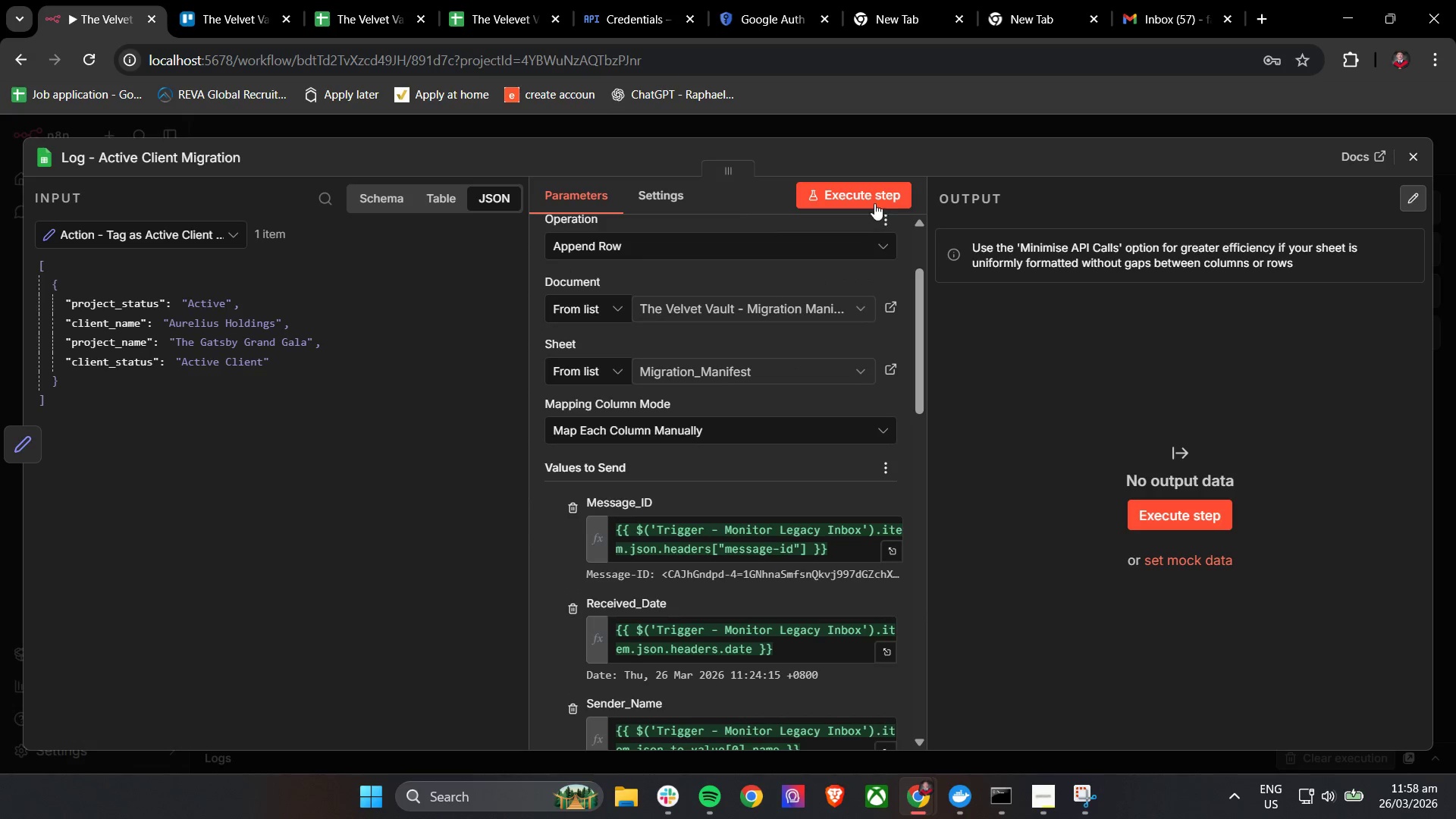 
left_click([874, 196])
 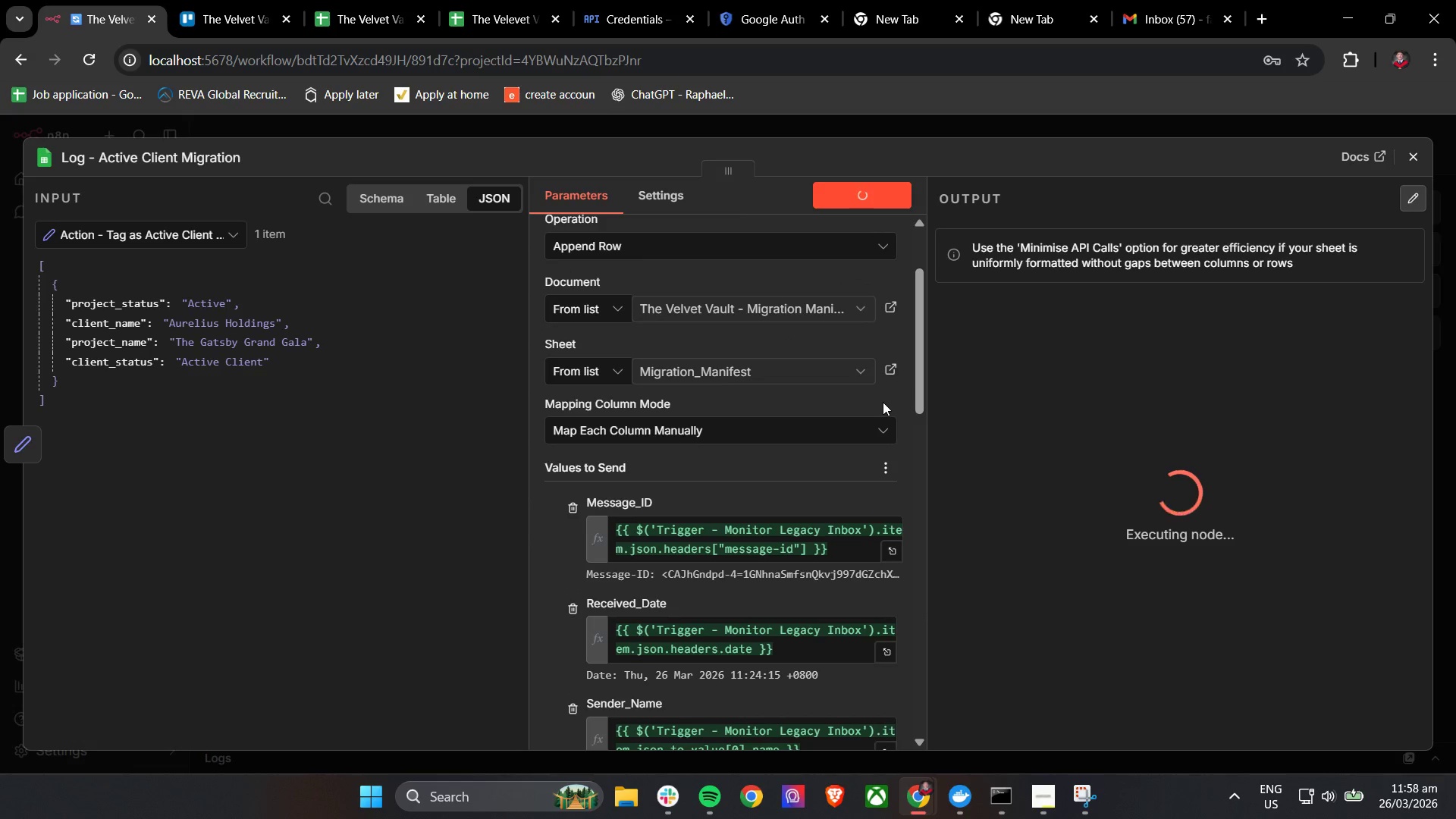 
wait(5.36)
 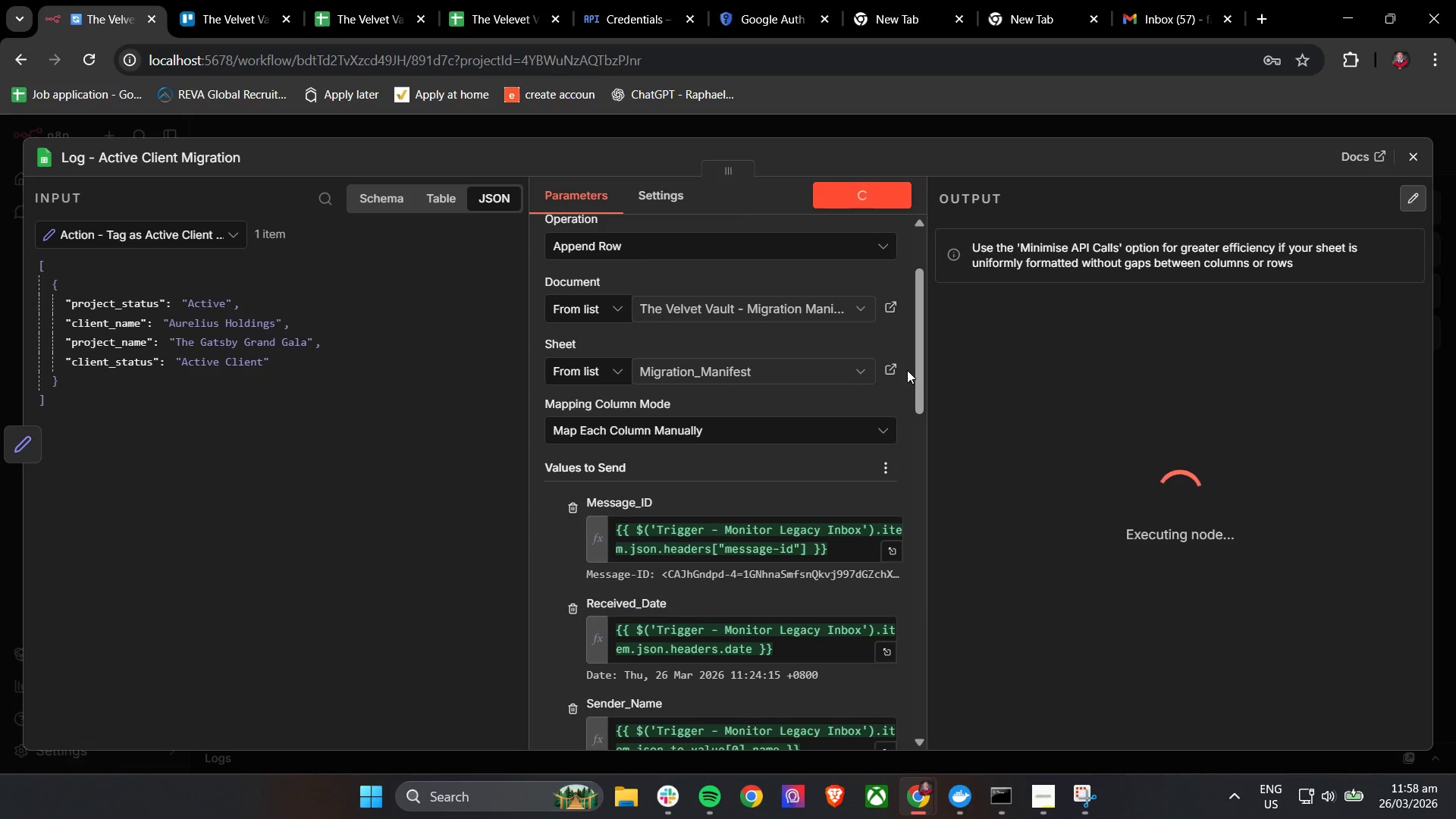 
left_click([341, 0])
 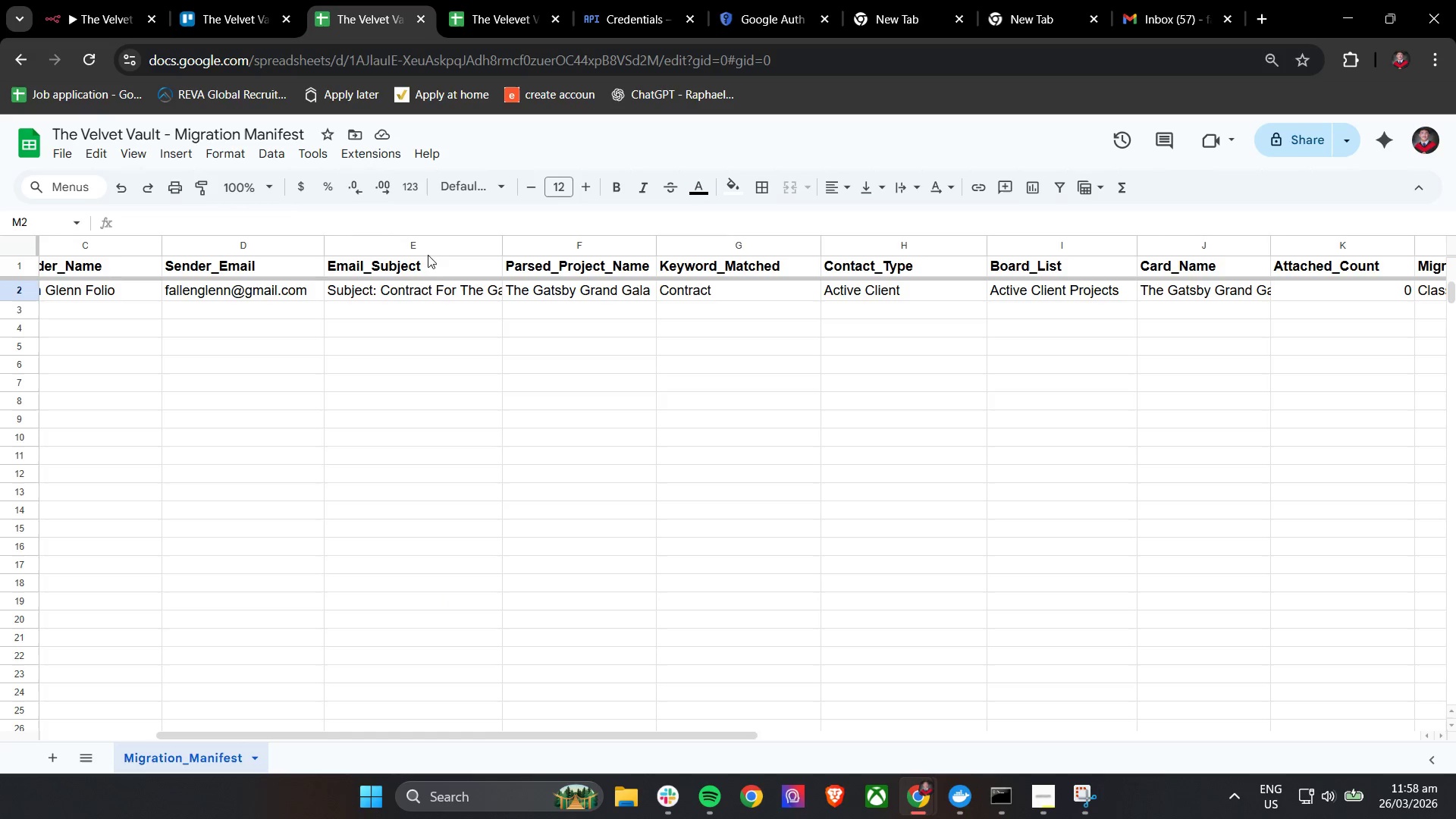 
key(Control+ControlLeft)
 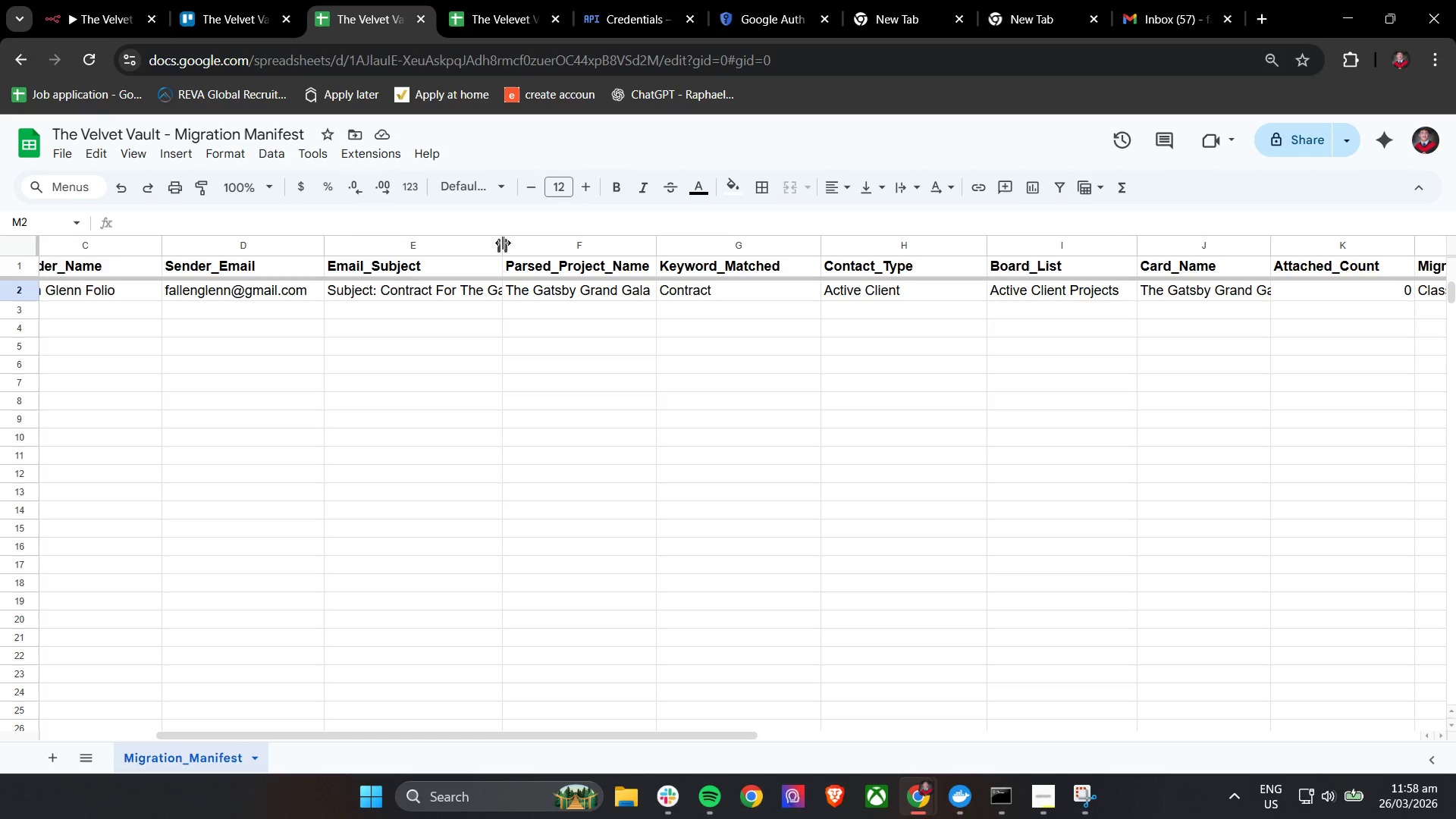 
left_click_drag(start_coordinate=[503, 243], to_coordinate=[539, 246])
 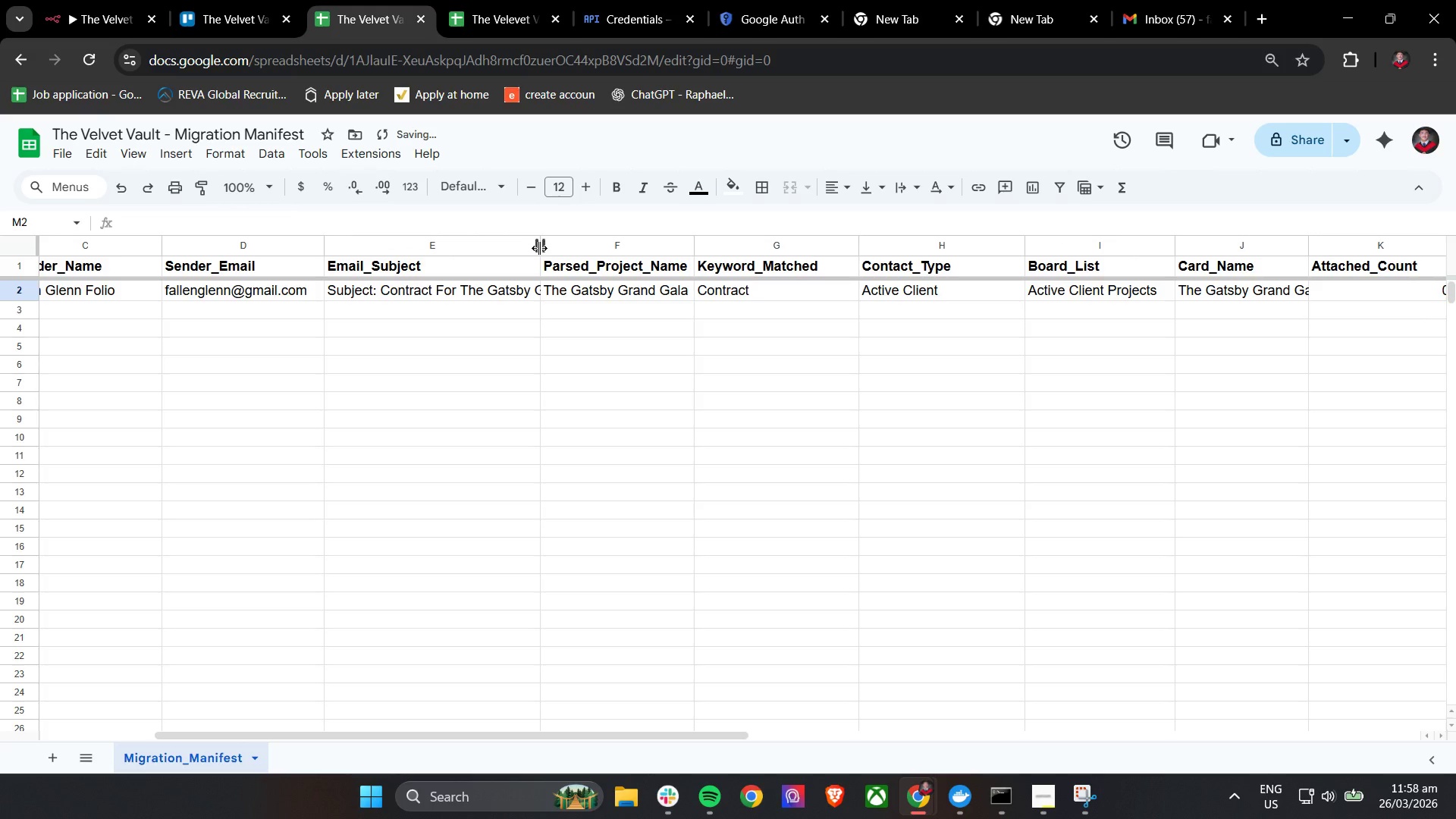 
left_click_drag(start_coordinate=[538, 248], to_coordinate=[568, 249])
 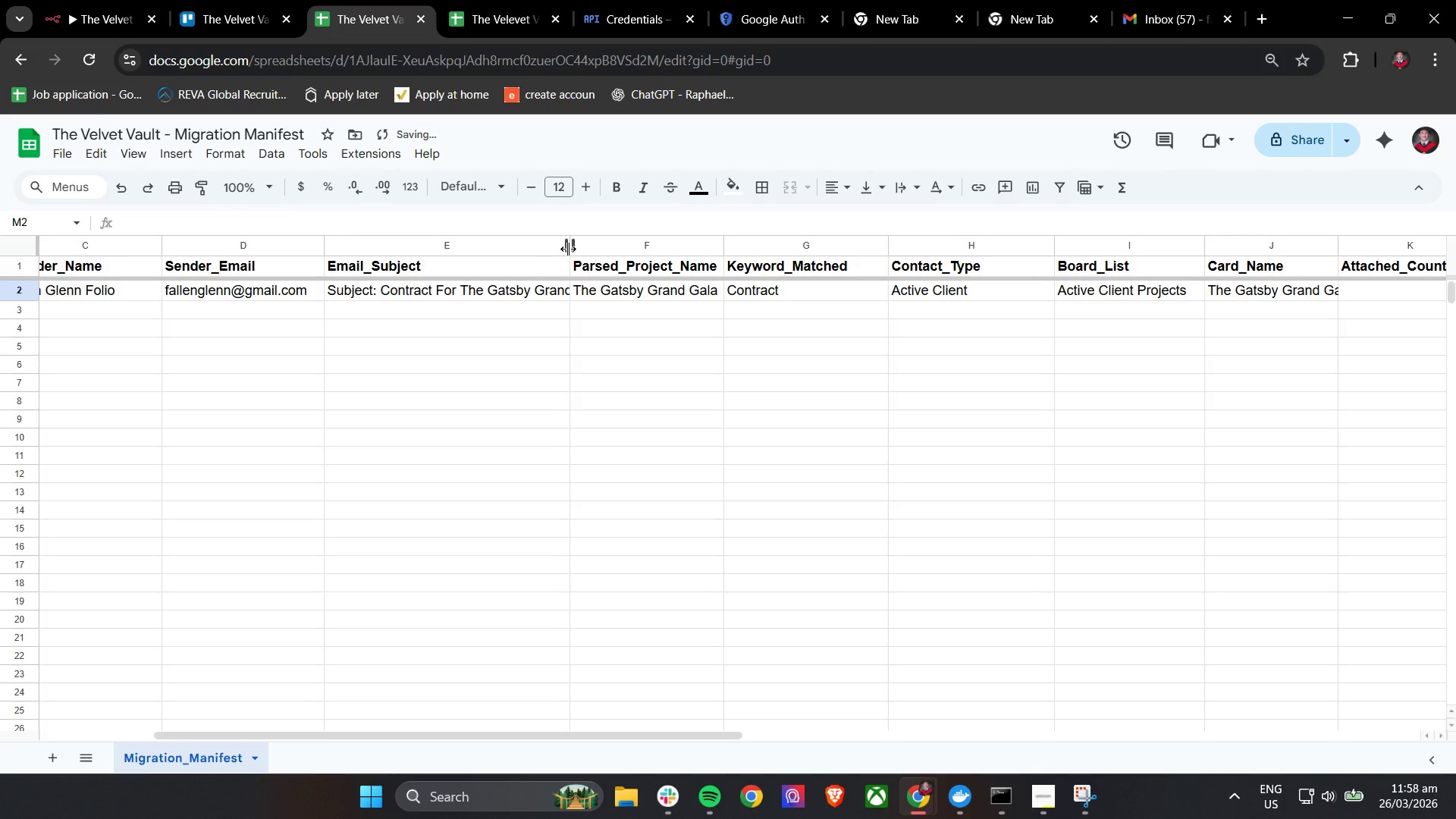 
left_click_drag(start_coordinate=[568, 247], to_coordinate=[591, 247])
 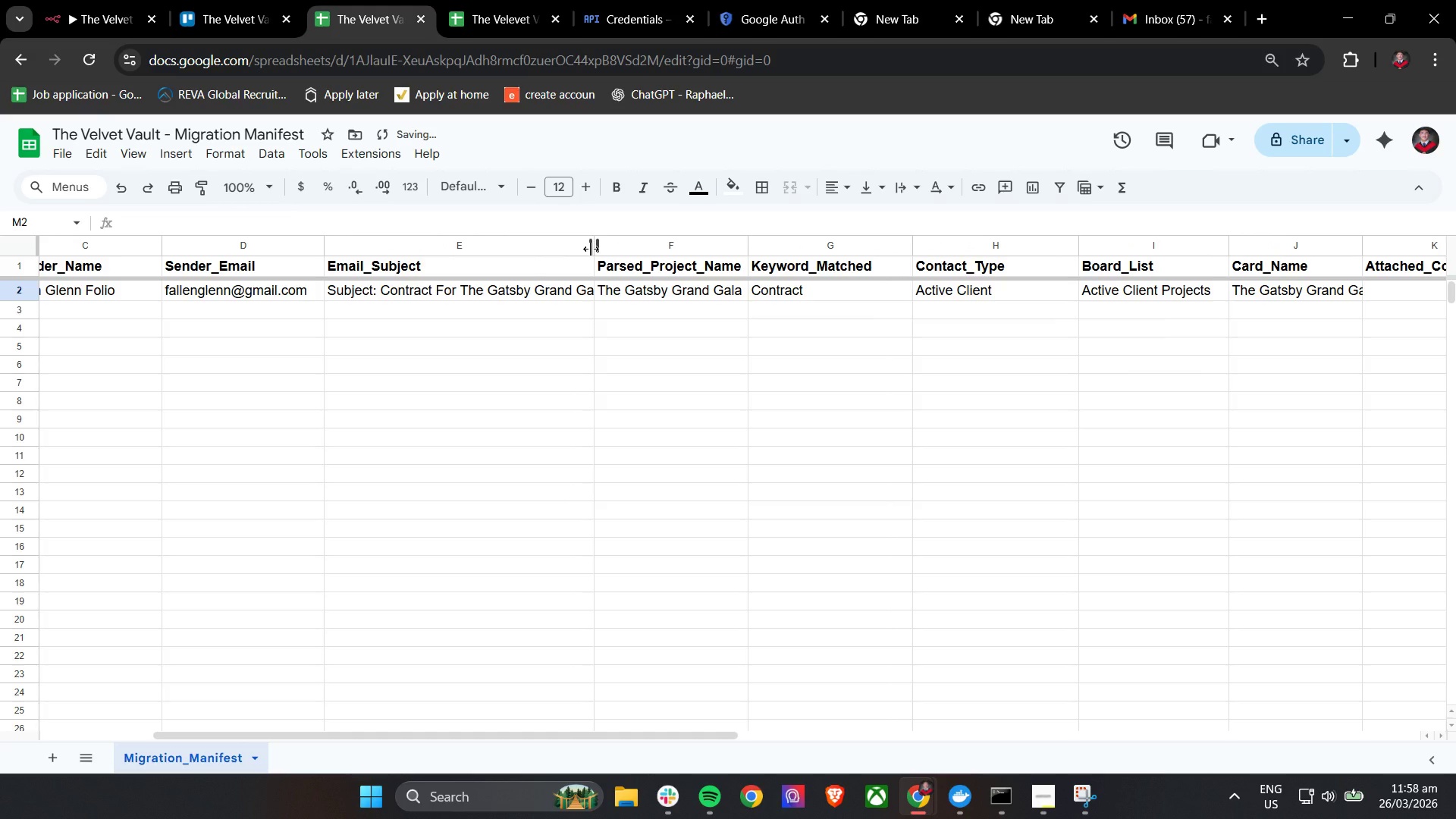 
left_click_drag(start_coordinate=[591, 249], to_coordinate=[535, 239])
 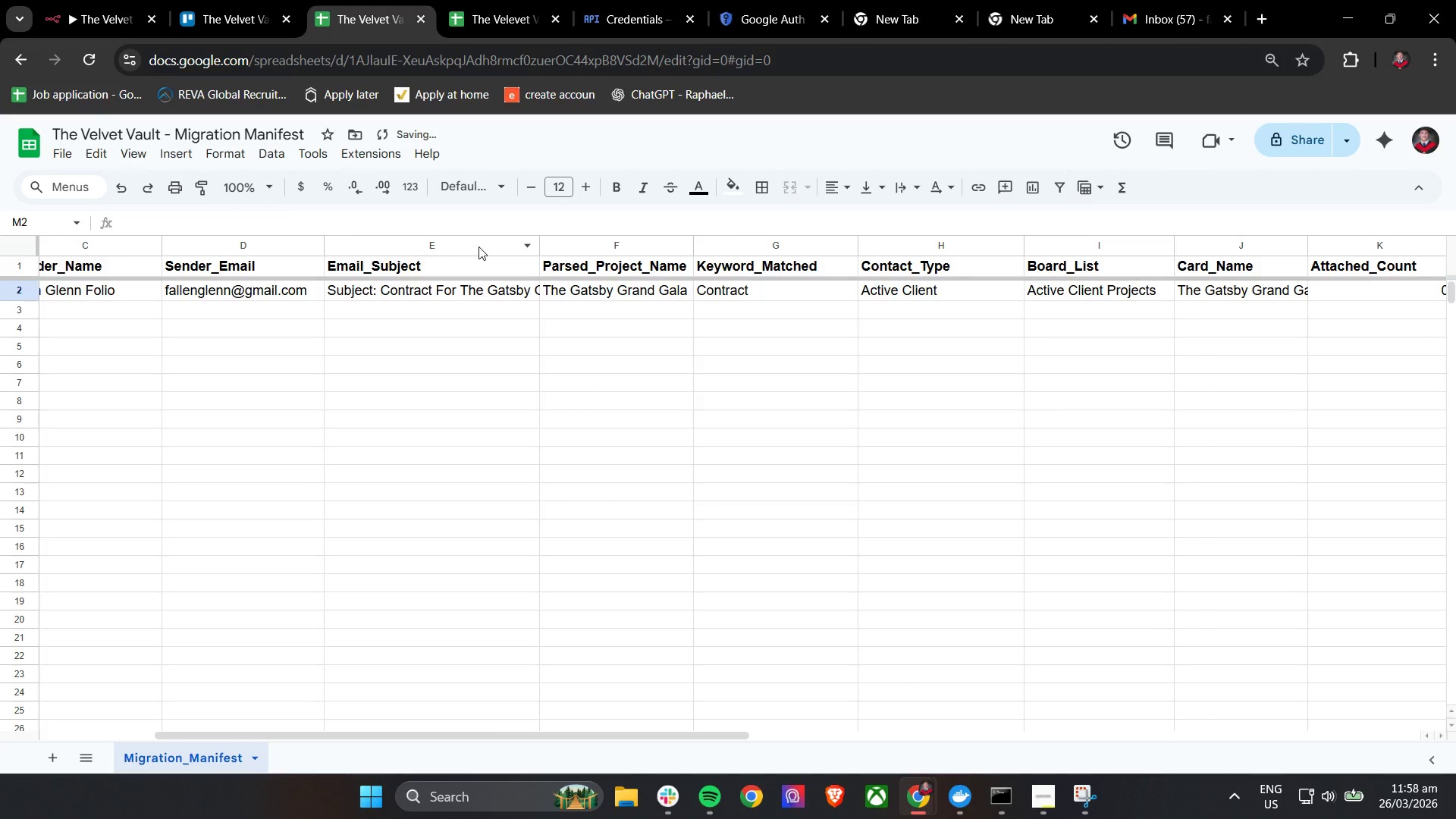 
left_click([479, 246])
 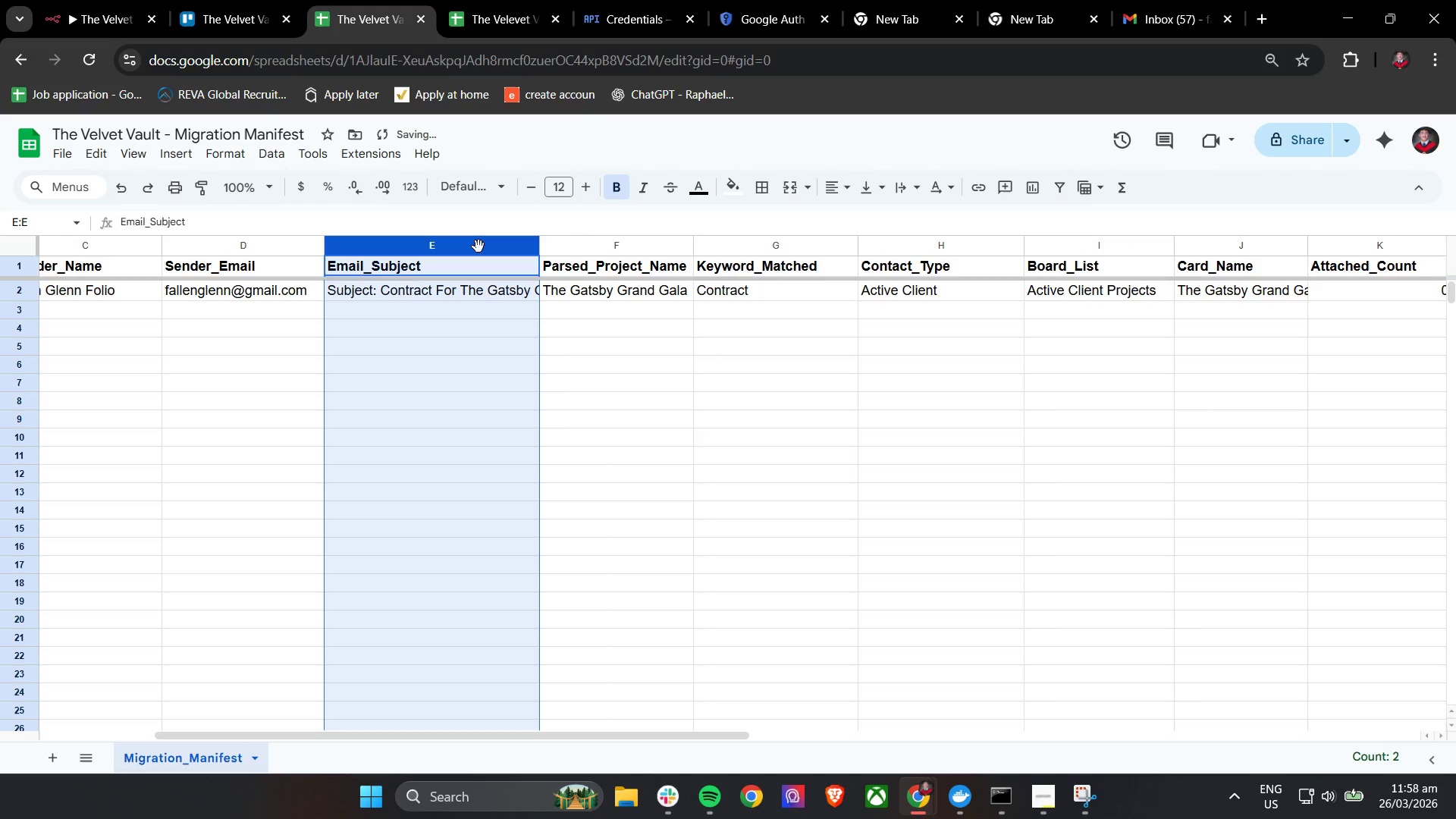 
key(Control+A)
 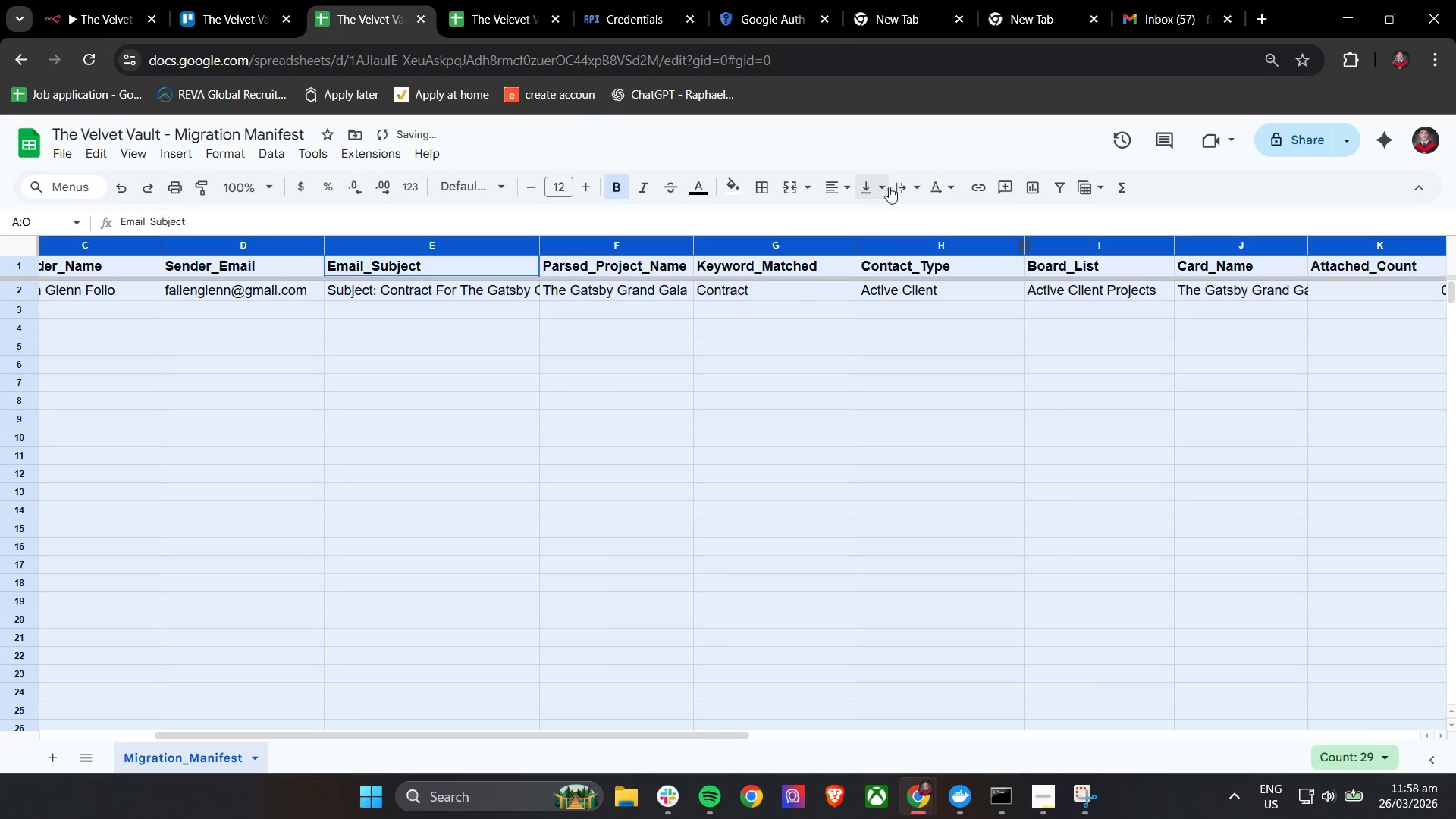 
left_click([902, 186])
 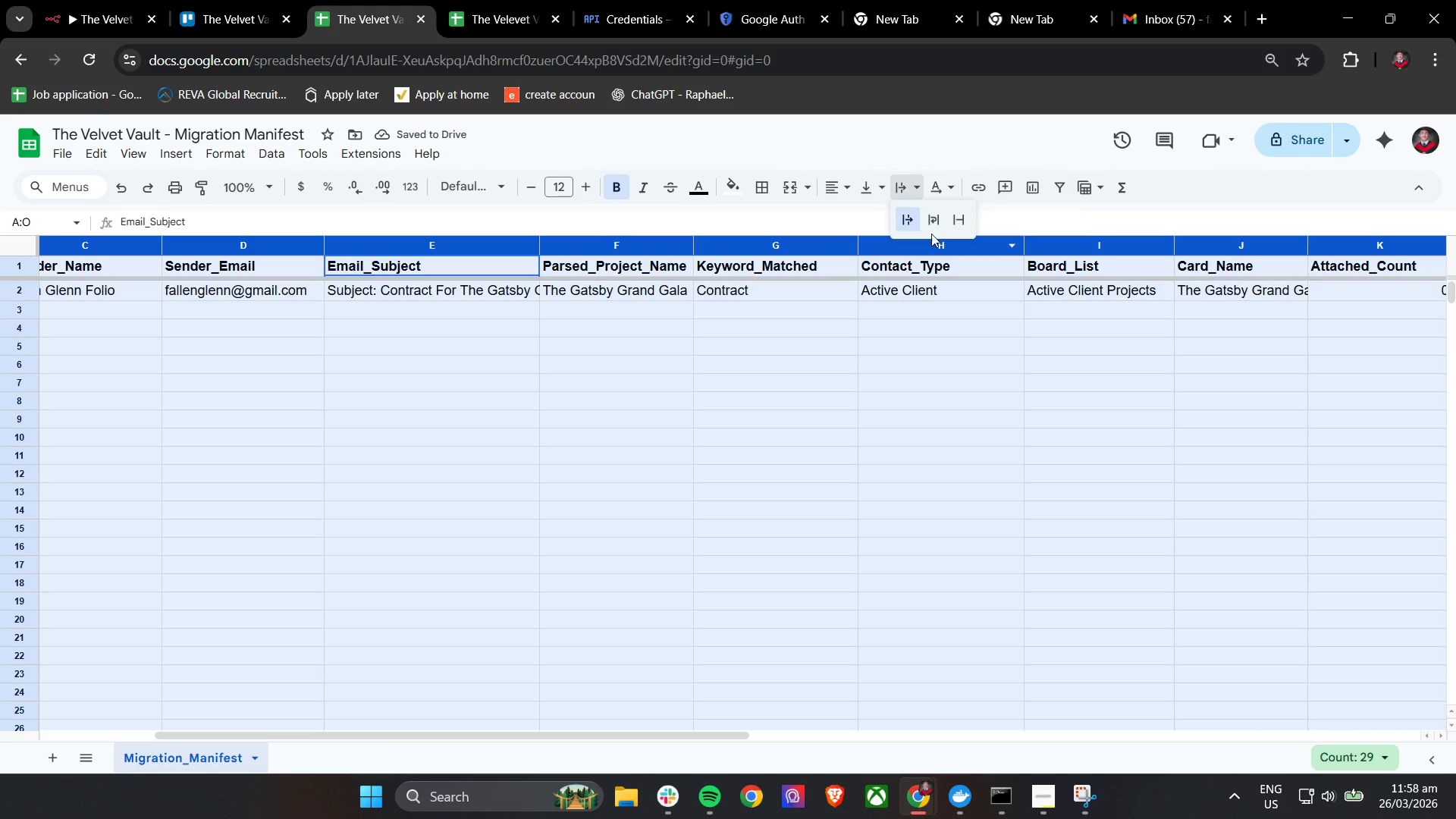 
left_click([937, 232])
 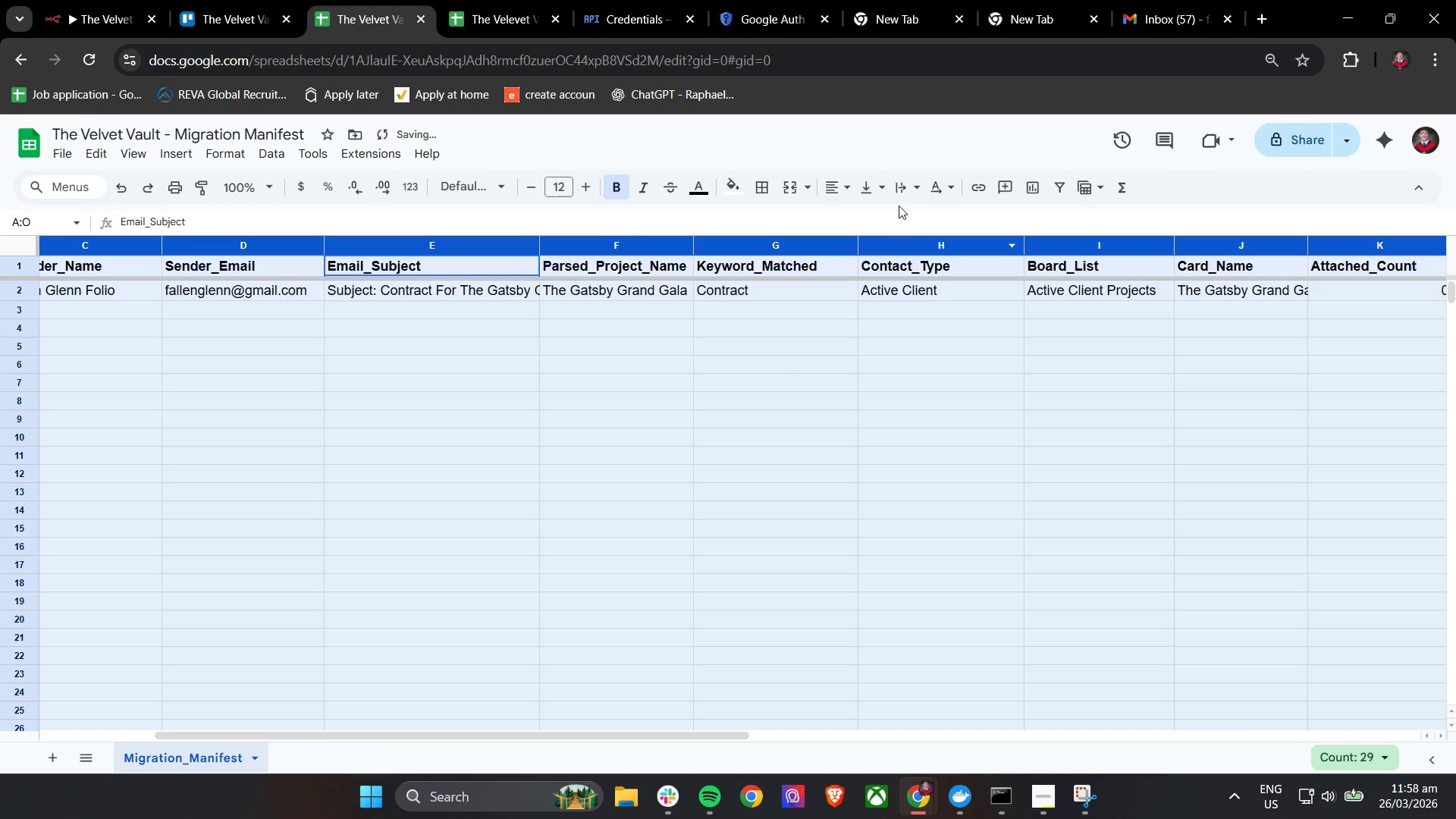 
left_click([904, 181])
 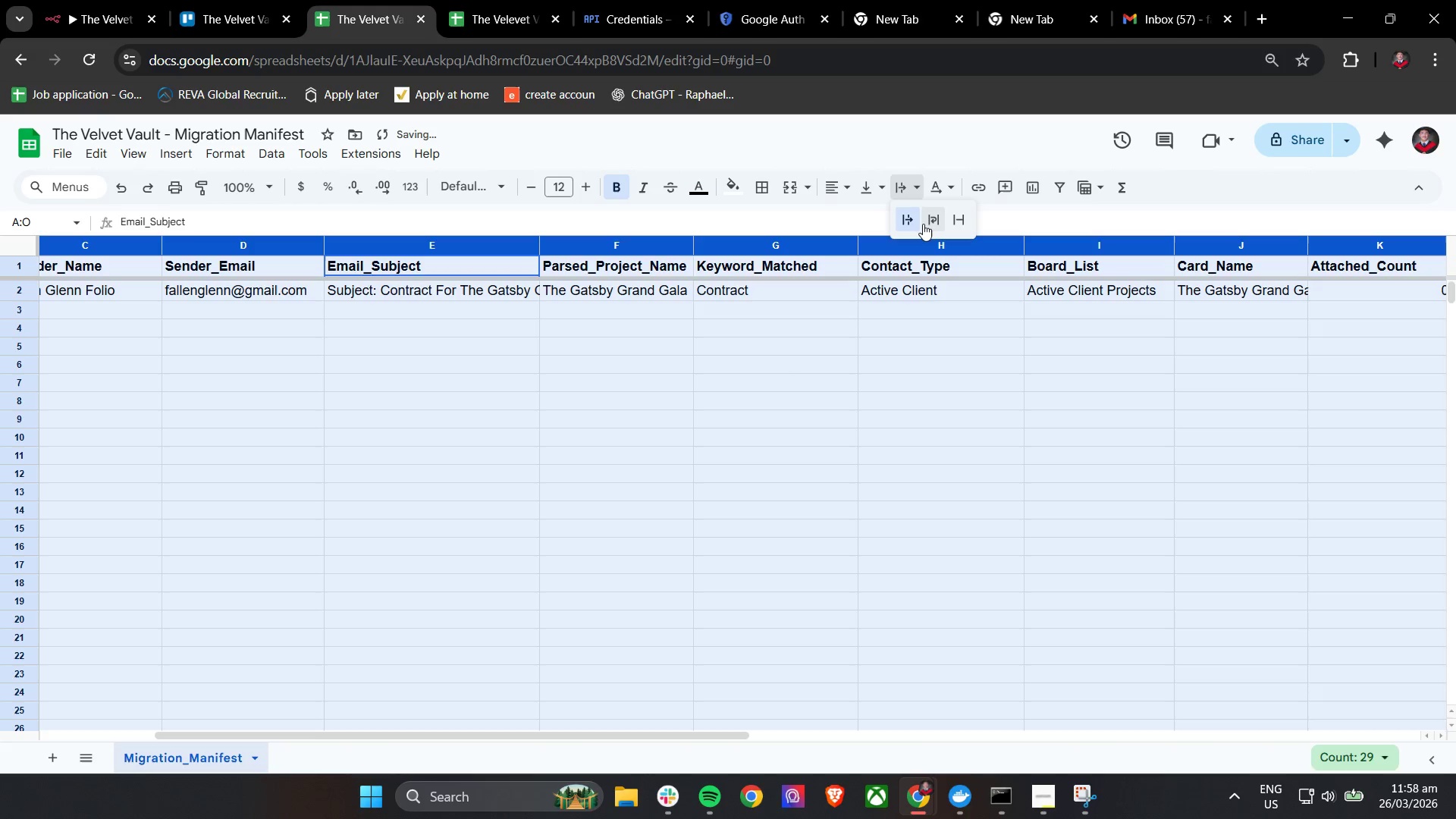 
left_click([927, 224])
 